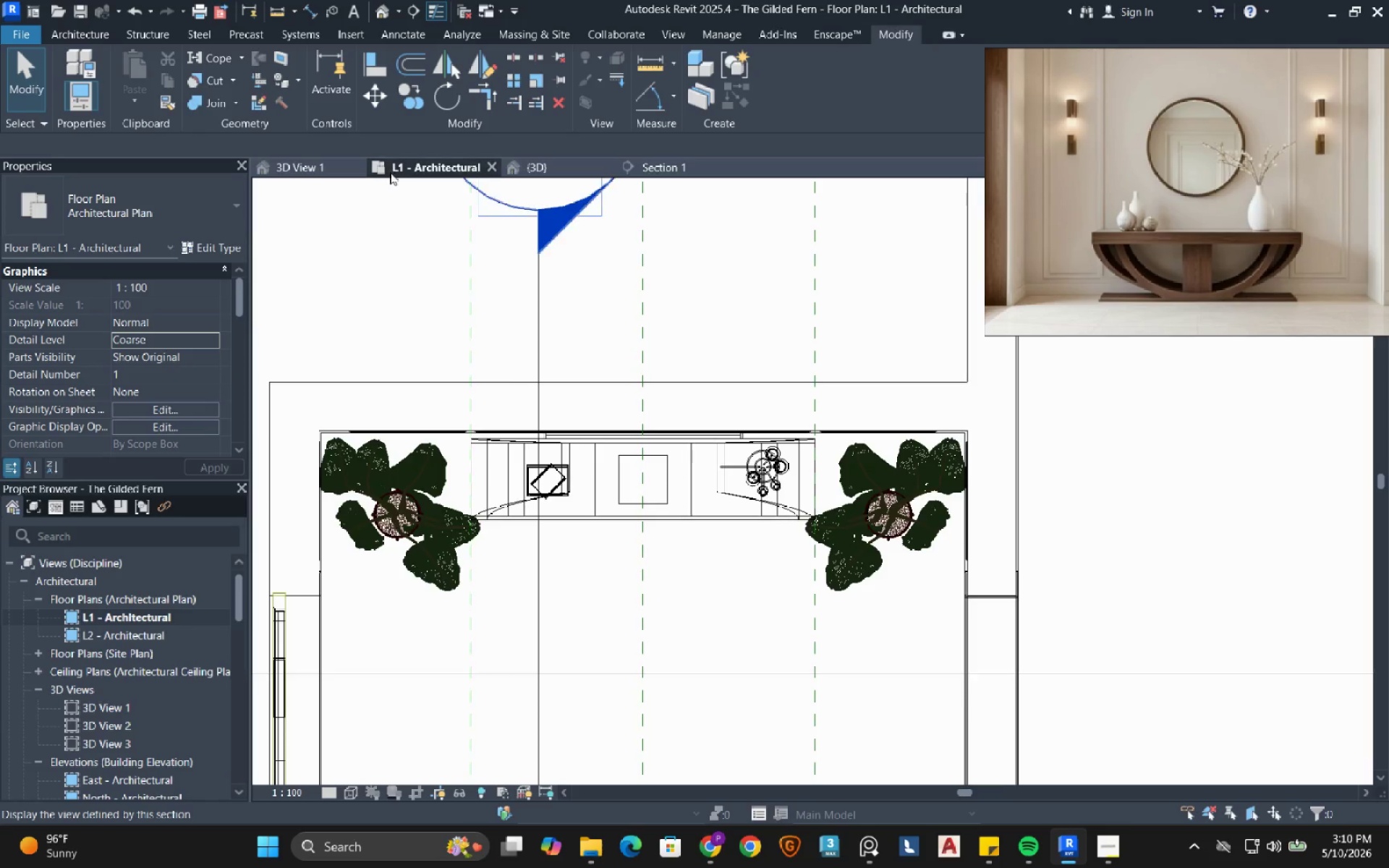 
left_click([701, 169])
 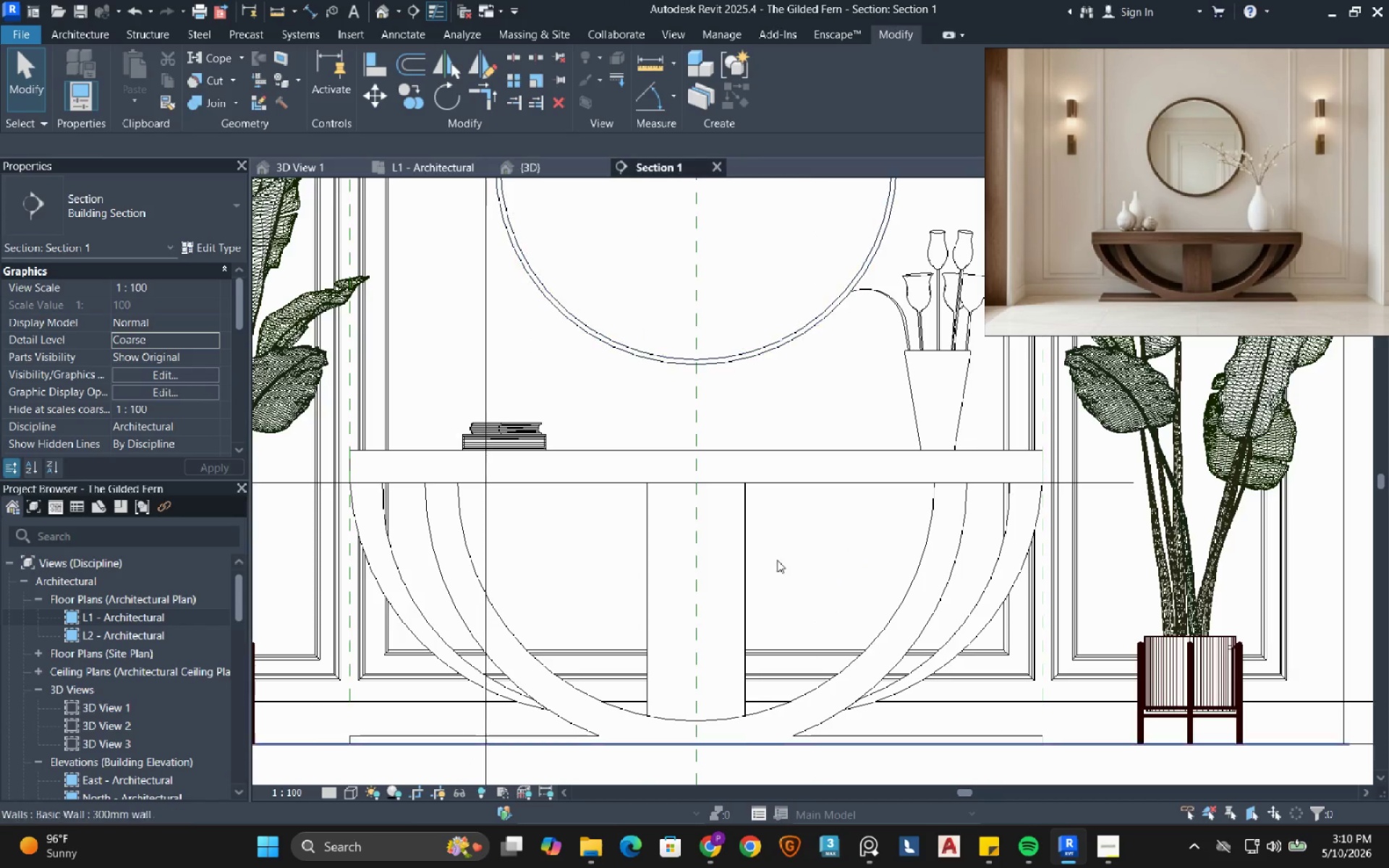 
scroll: coordinate [681, 590], scroll_direction: down, amount: 9.0
 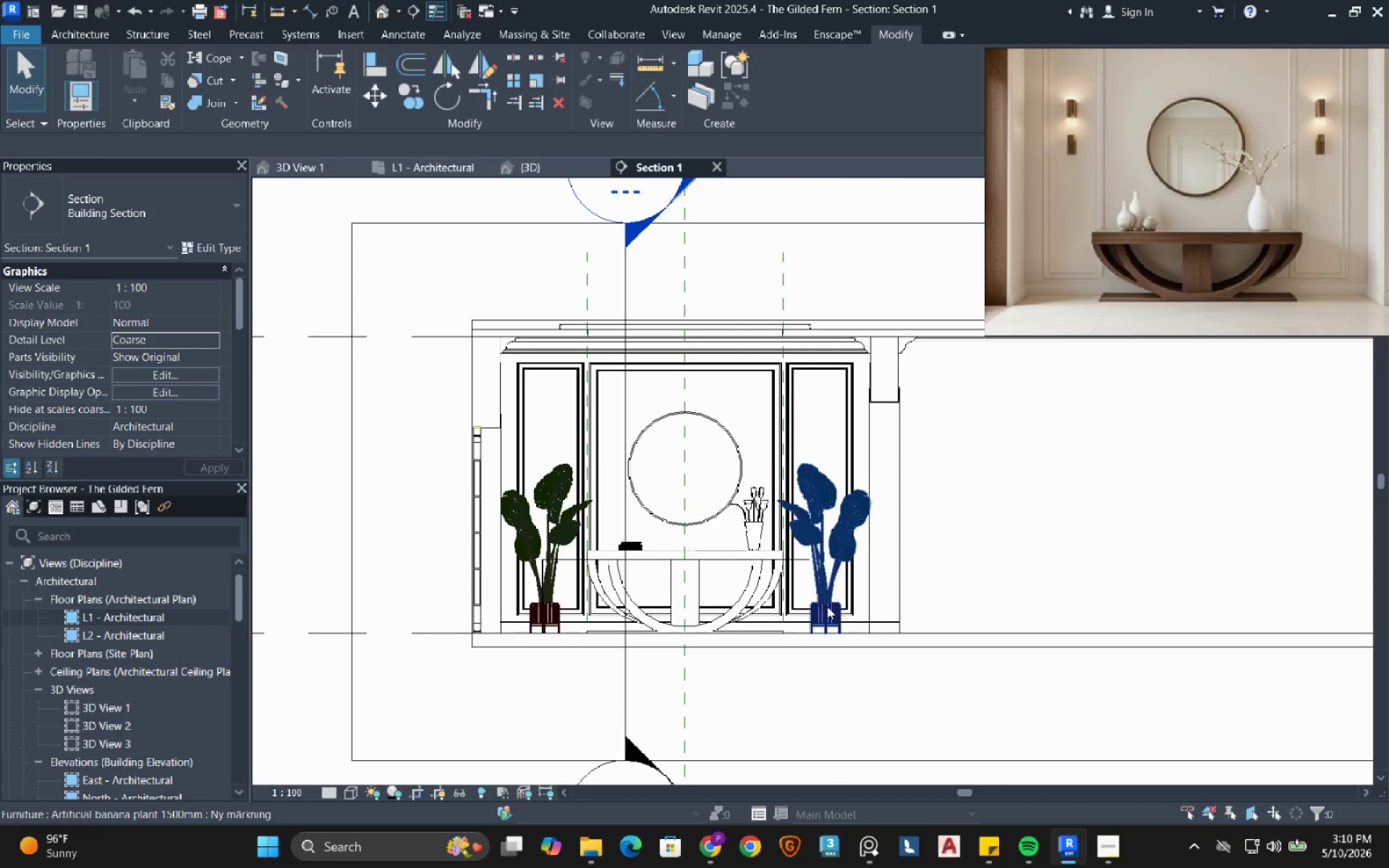 
left_click([827, 606])
 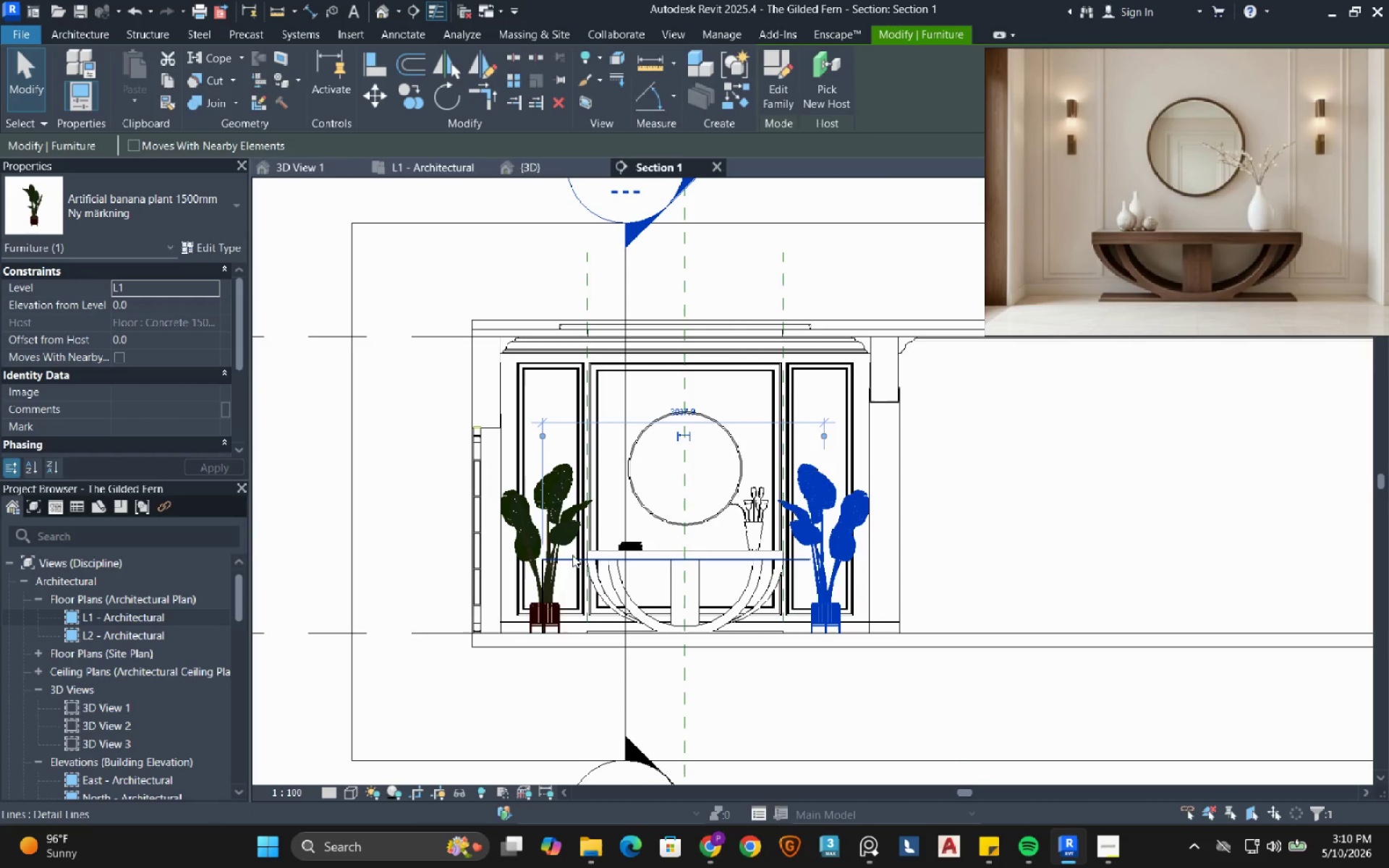 
hold_key(key=ControlLeft, duration=1.03)
left_click([548, 495])
 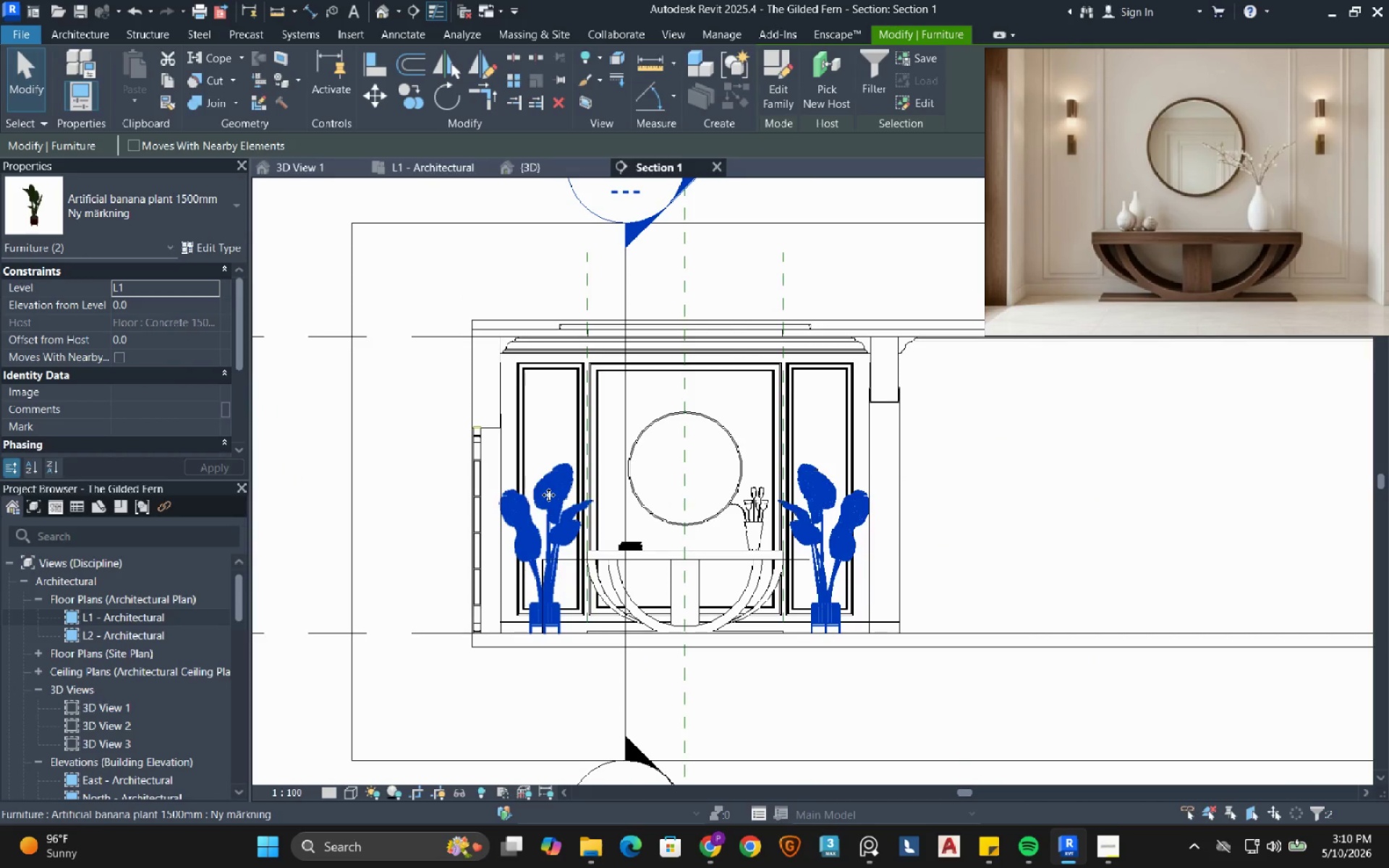 
type(hh)
 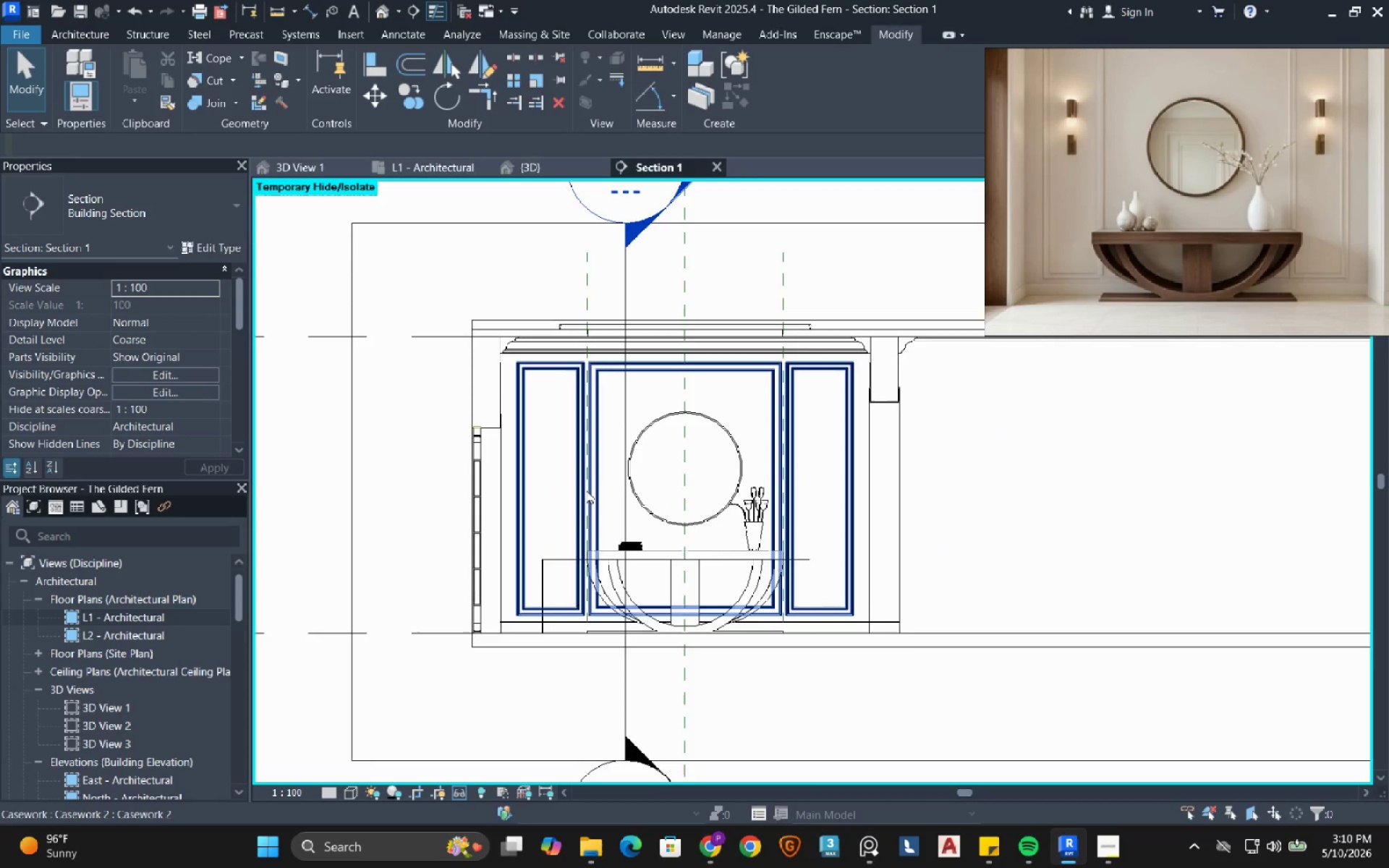 
scroll: coordinate [1105, 237], scroll_direction: up, amount: 11.0
 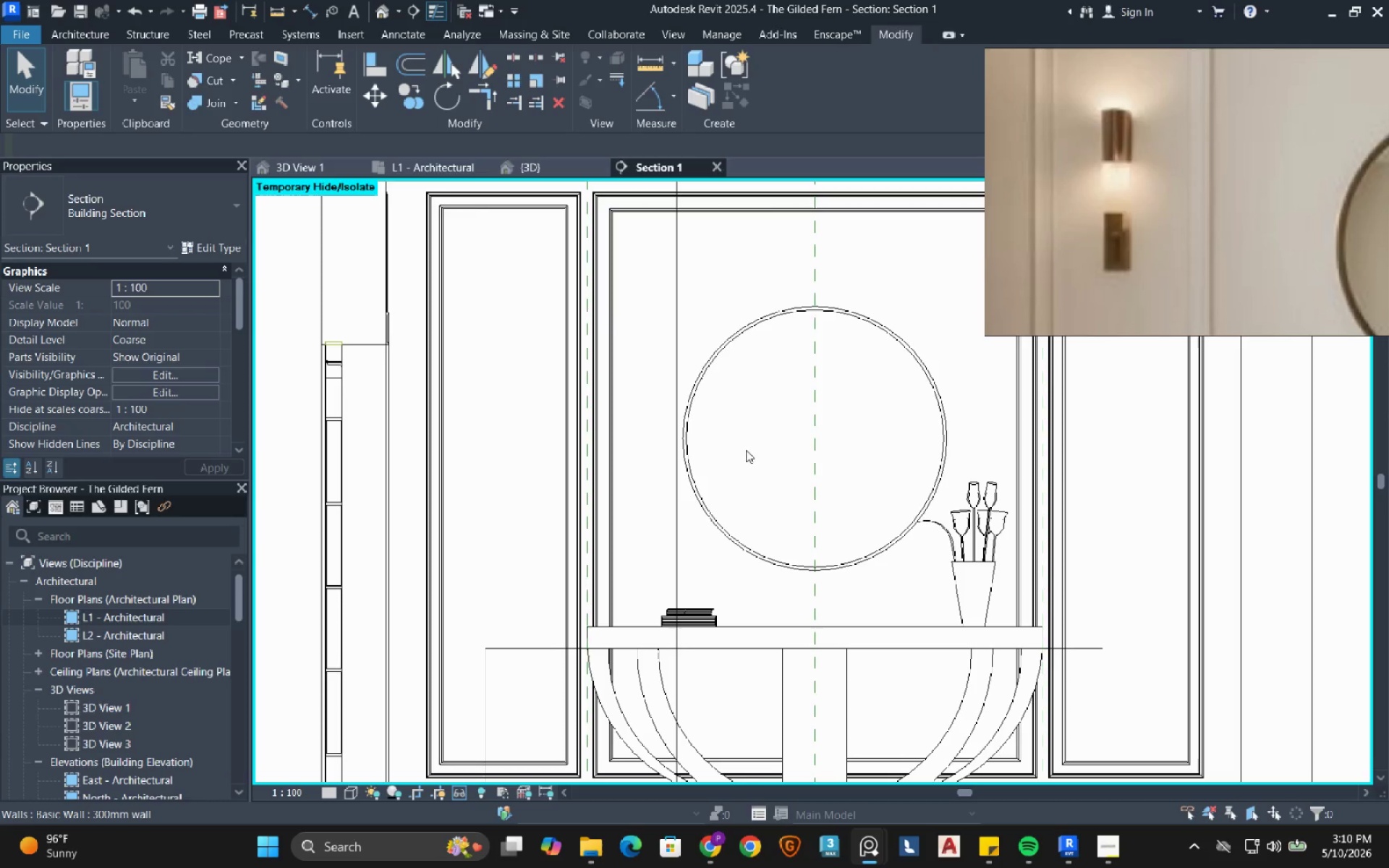 
wait(7.6)
 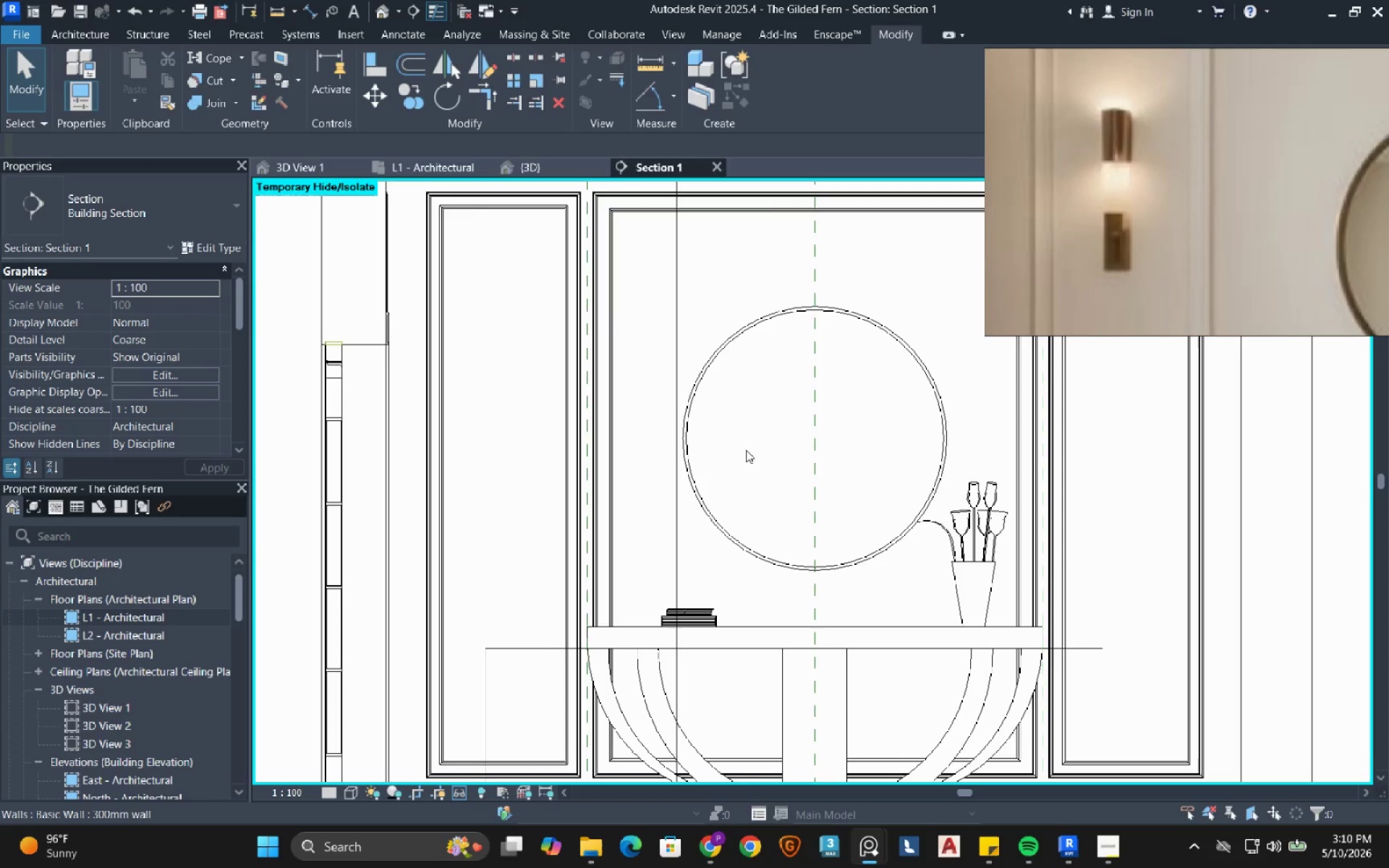 
mouse_move([561, 175])
 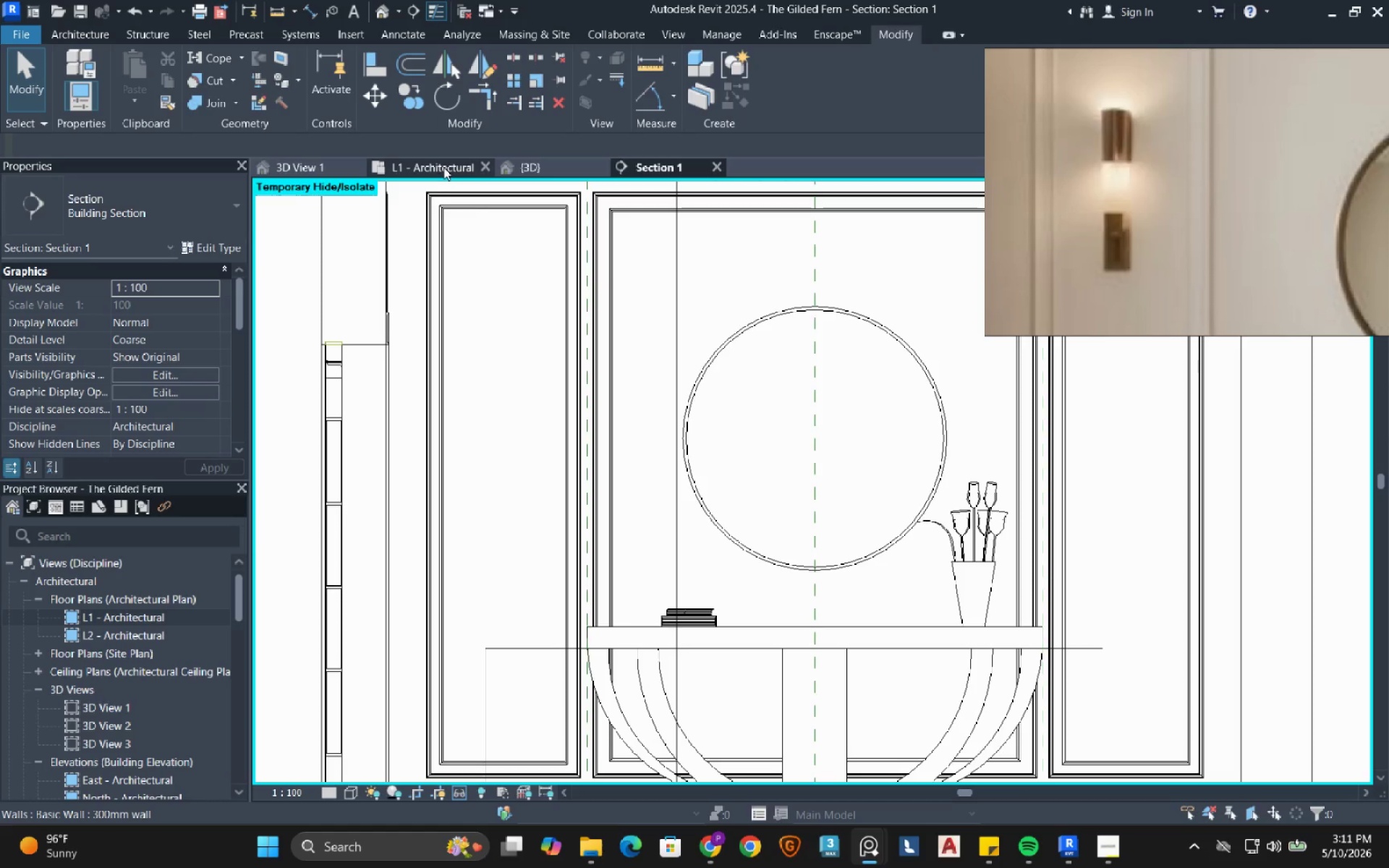 
left_click([443, 167])
 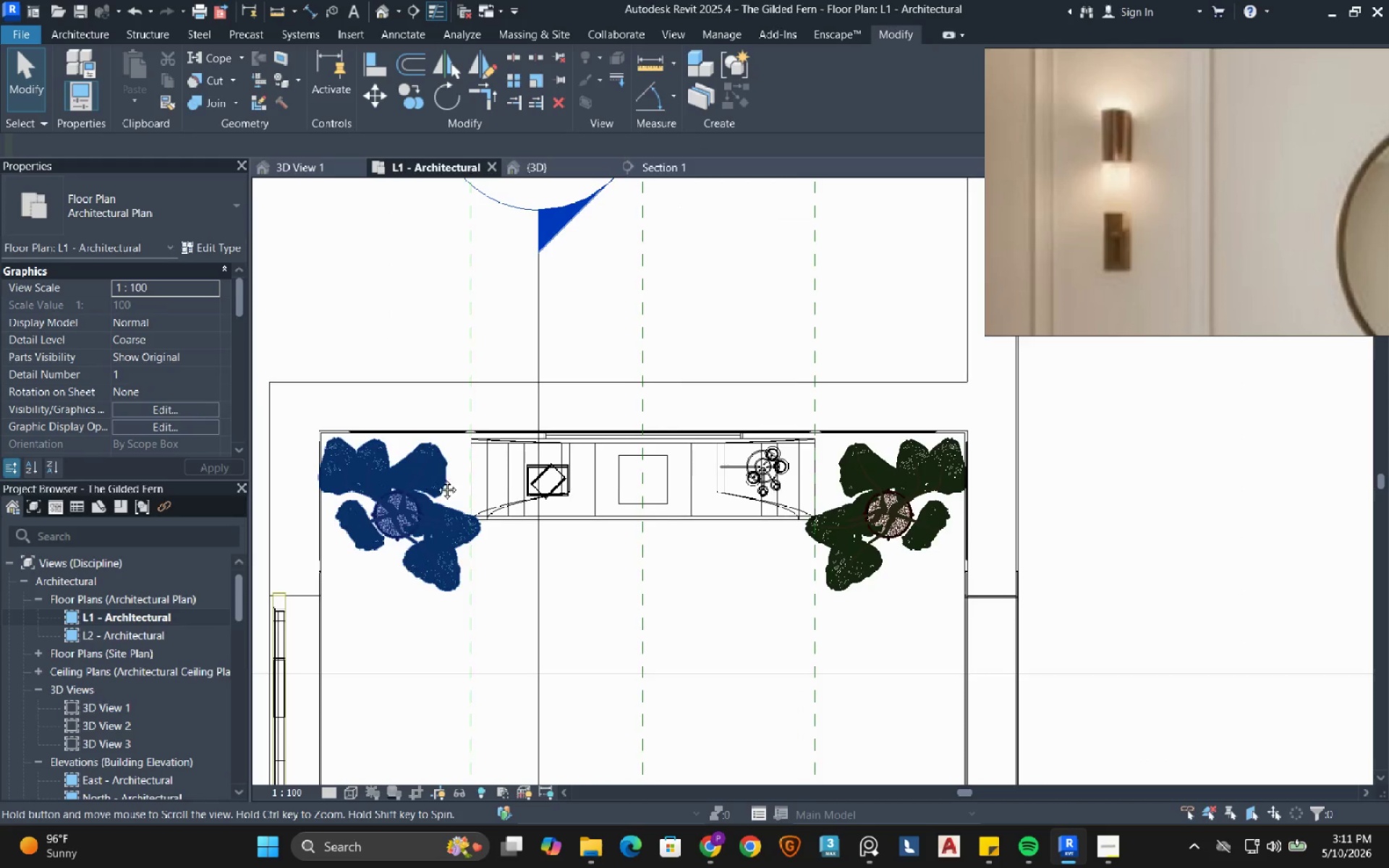 
left_click([466, 507])
 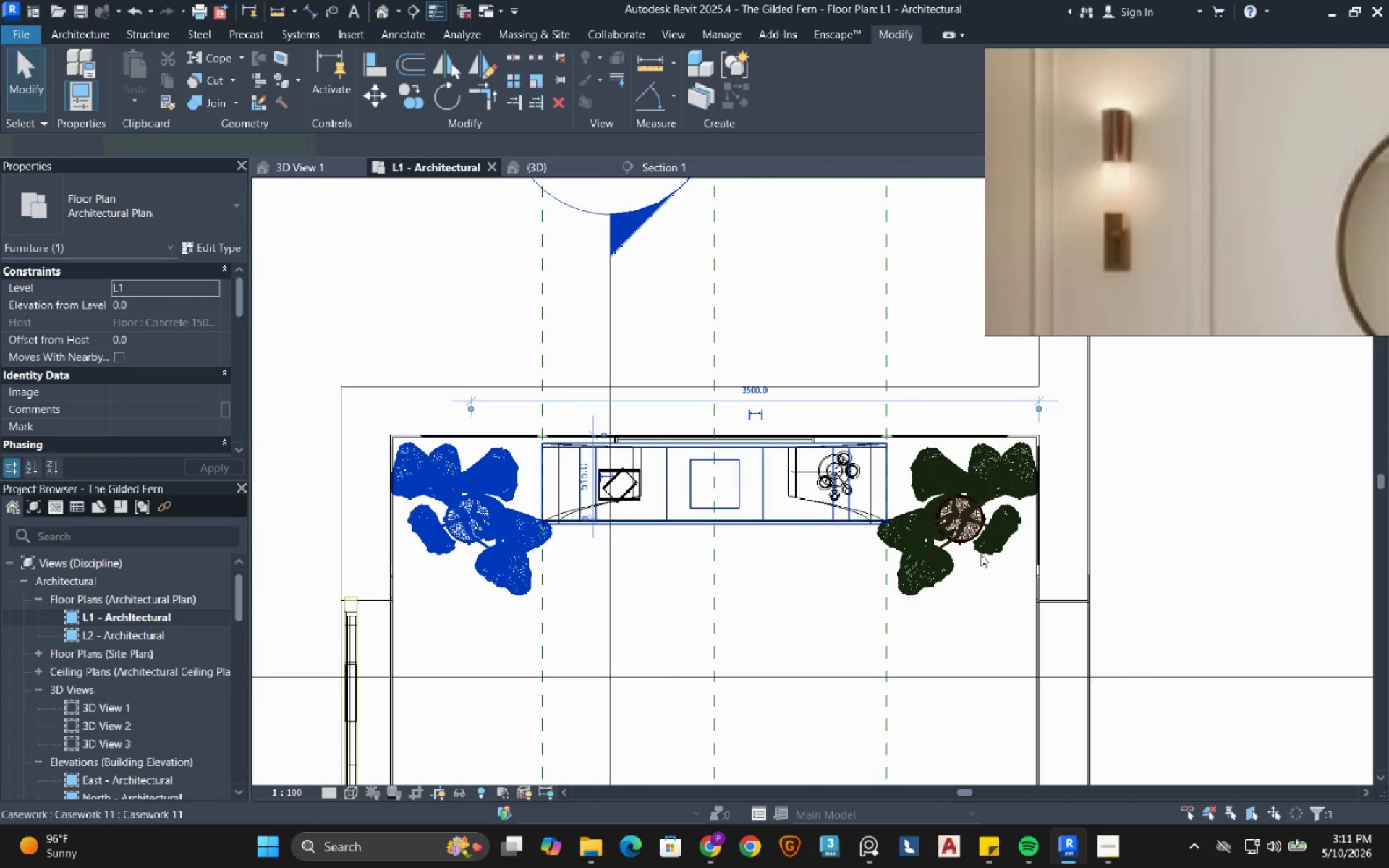 
hold_key(key=ControlLeft, duration=0.72)
left_click([962, 517])
 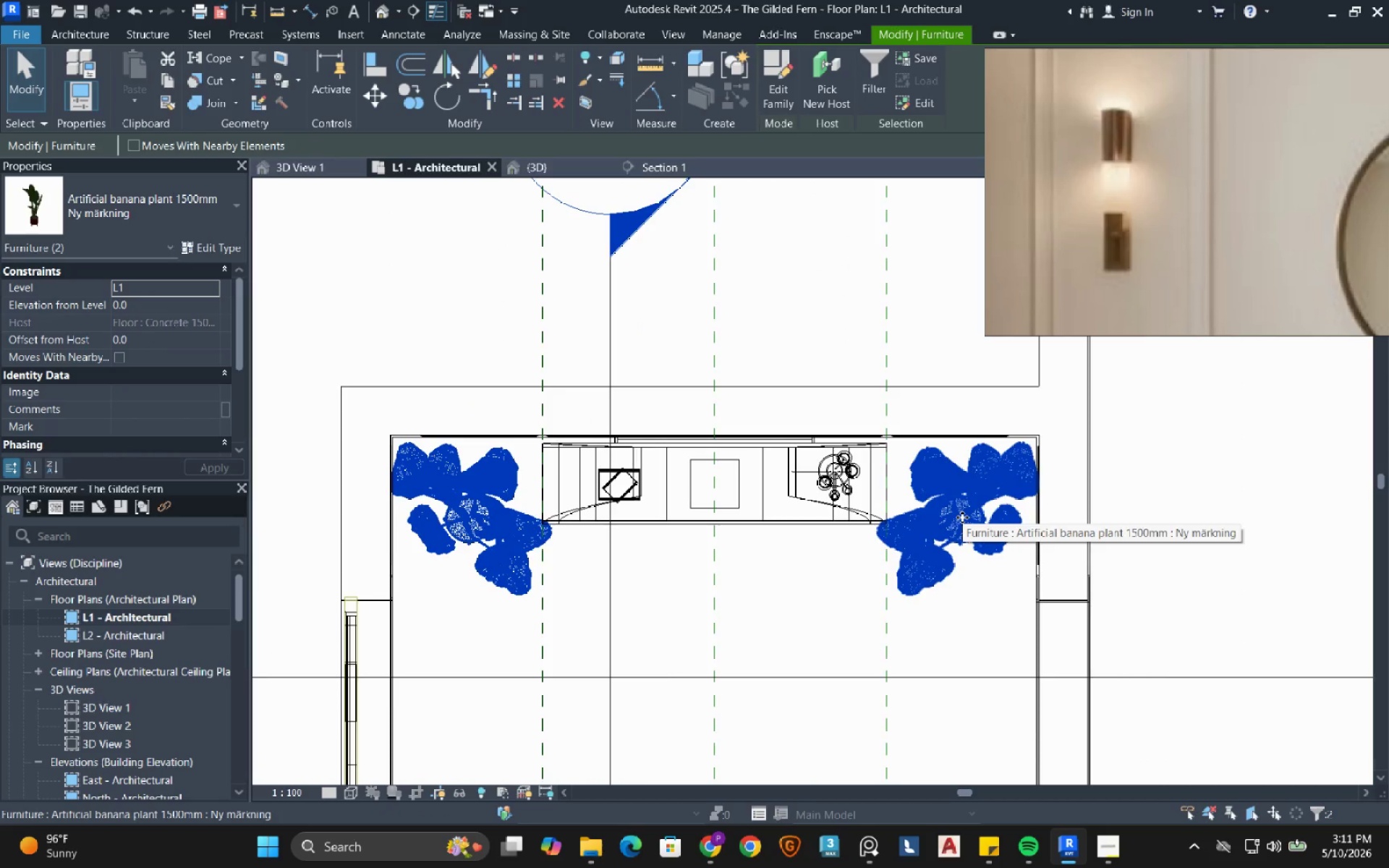 
type(hh)
 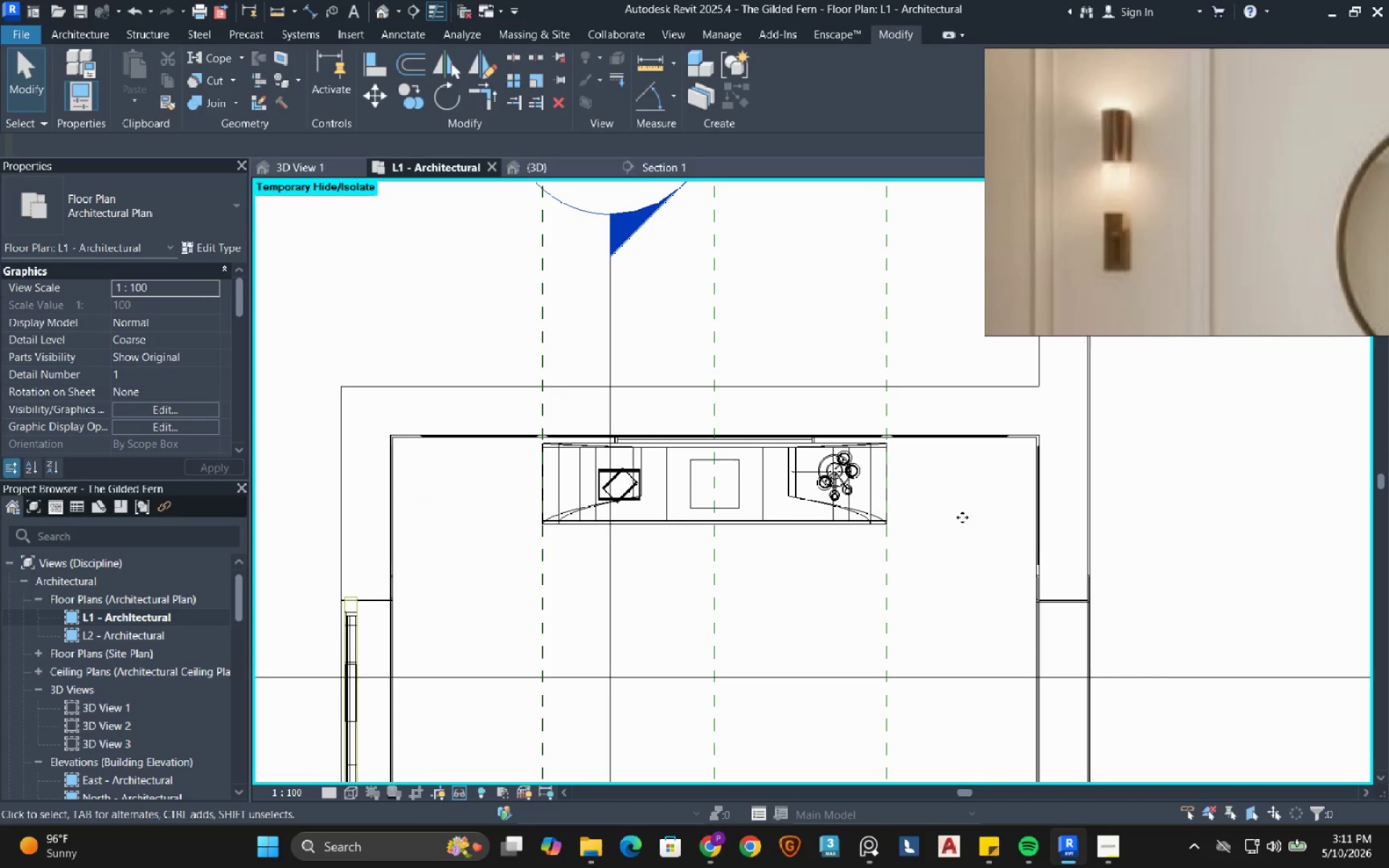 
wait(6.58)
 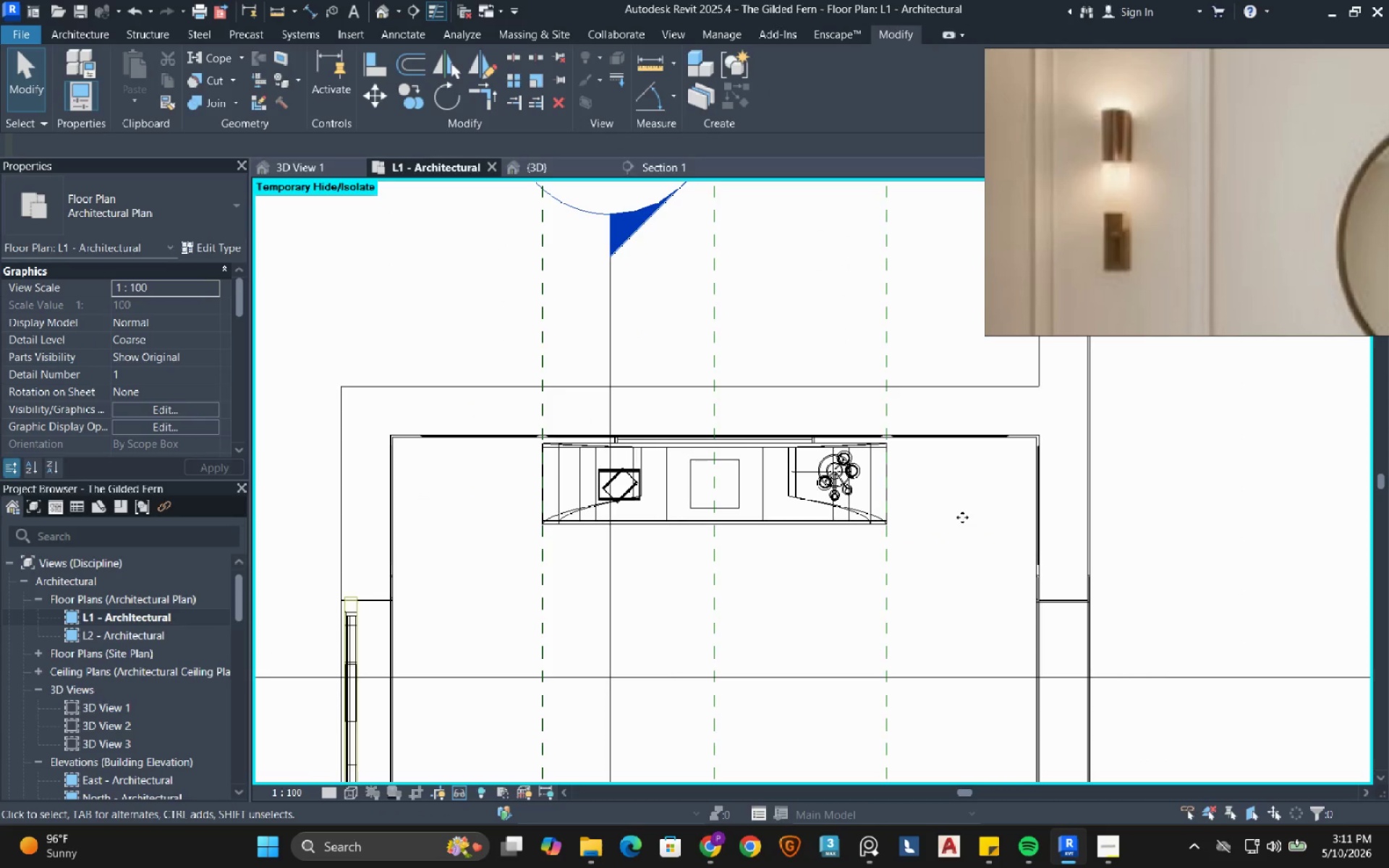 
left_click([109, 36])
 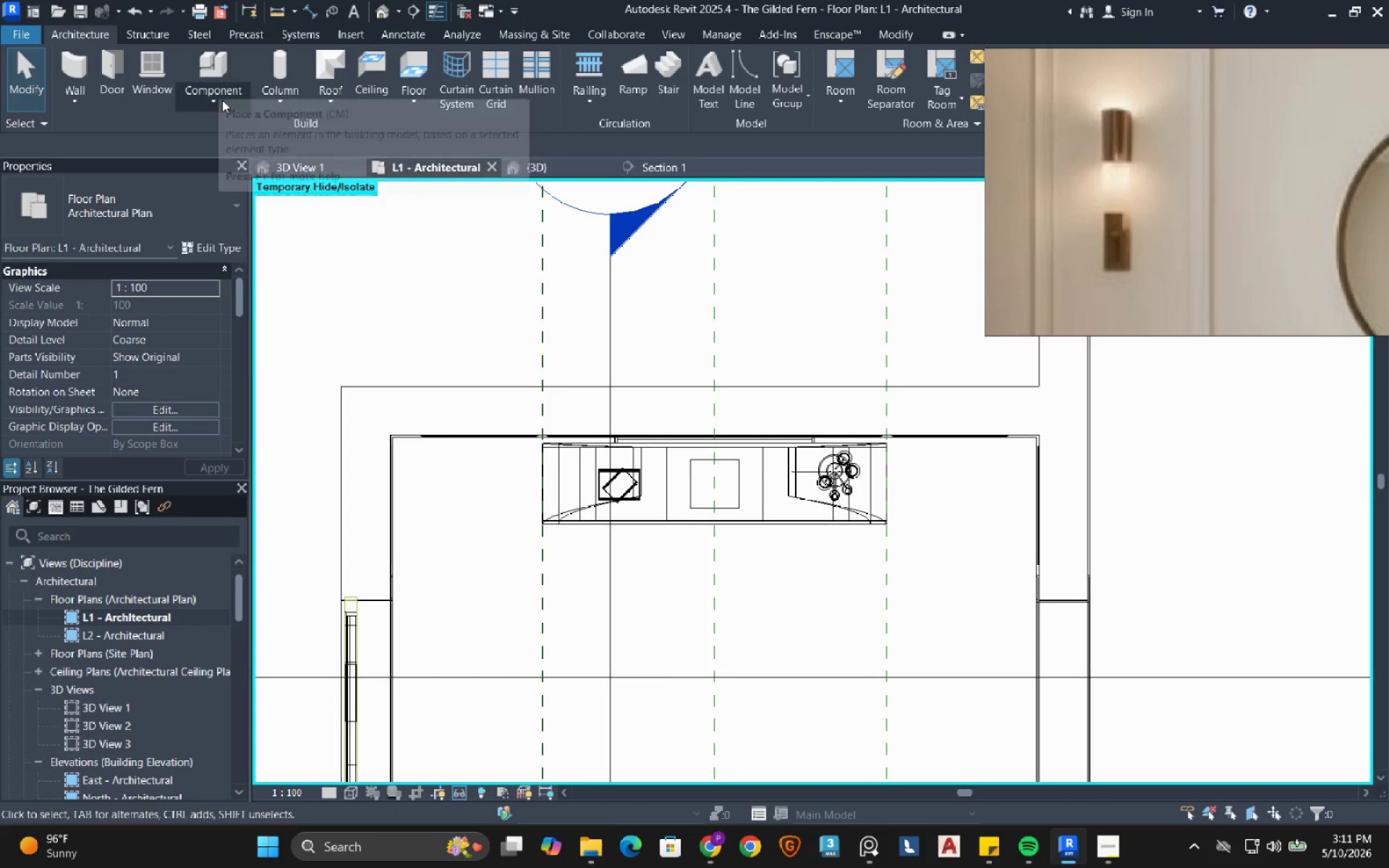 
left_click([220, 103])
 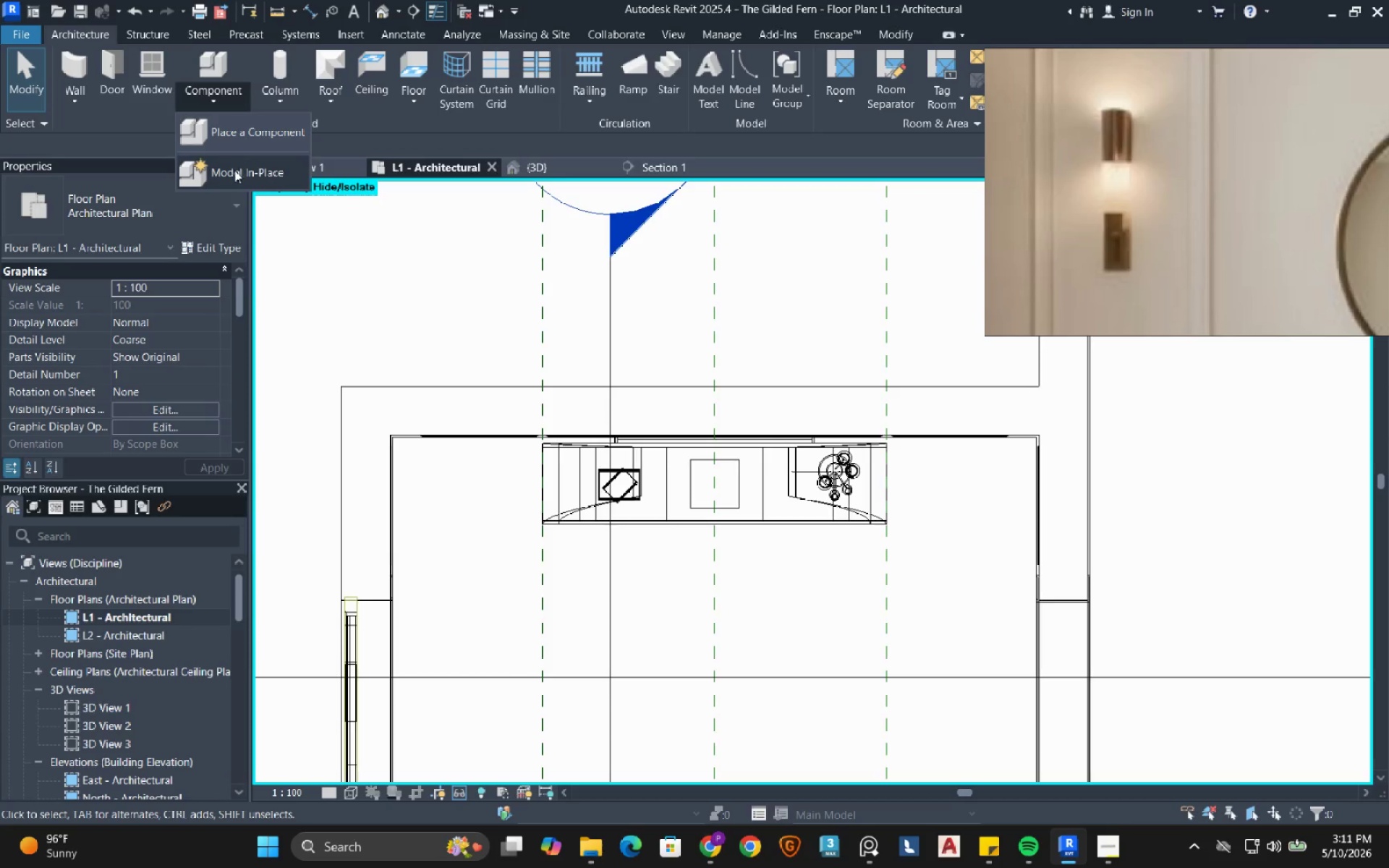 
left_click([236, 173])
 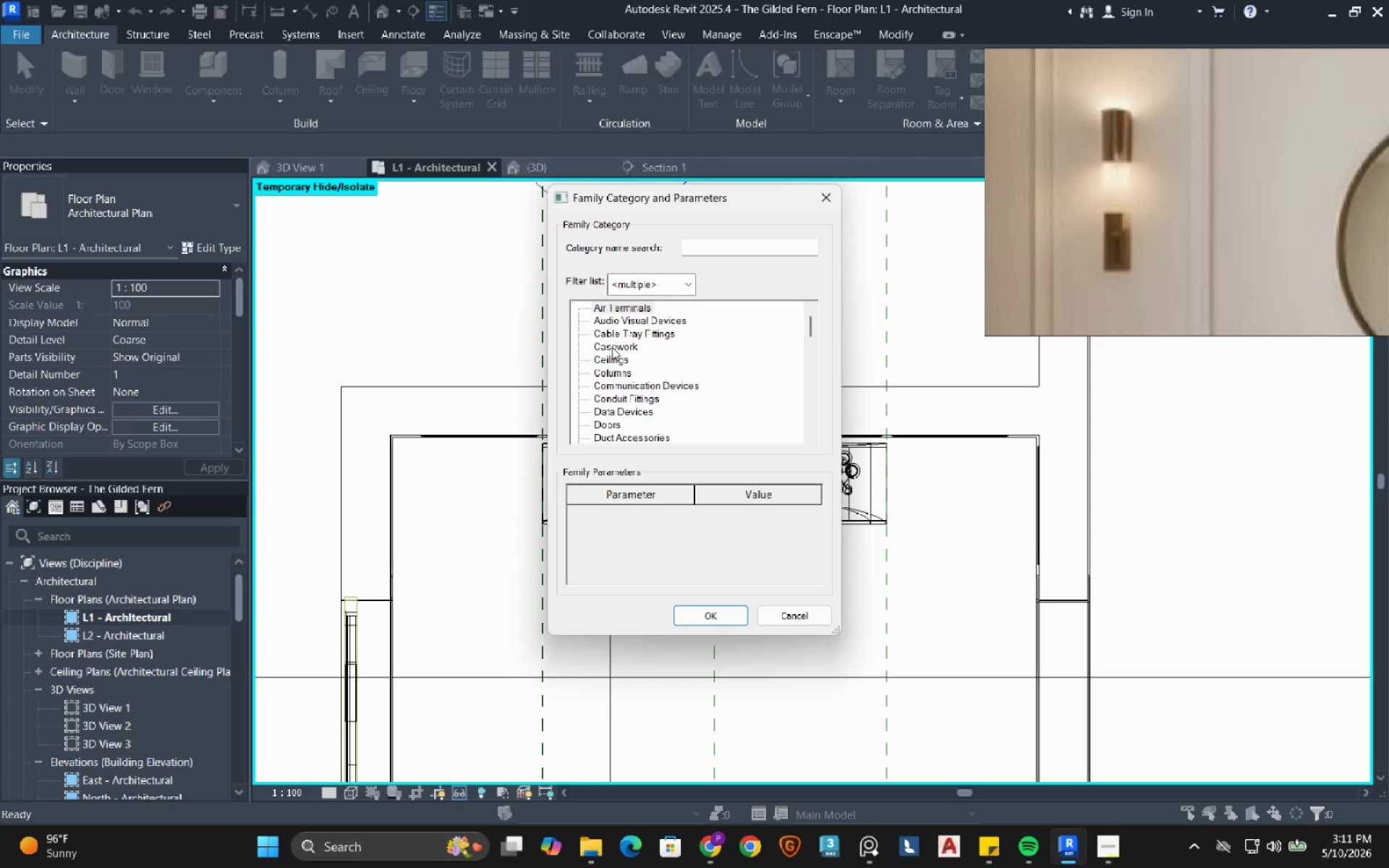 
double_click([612, 347])
 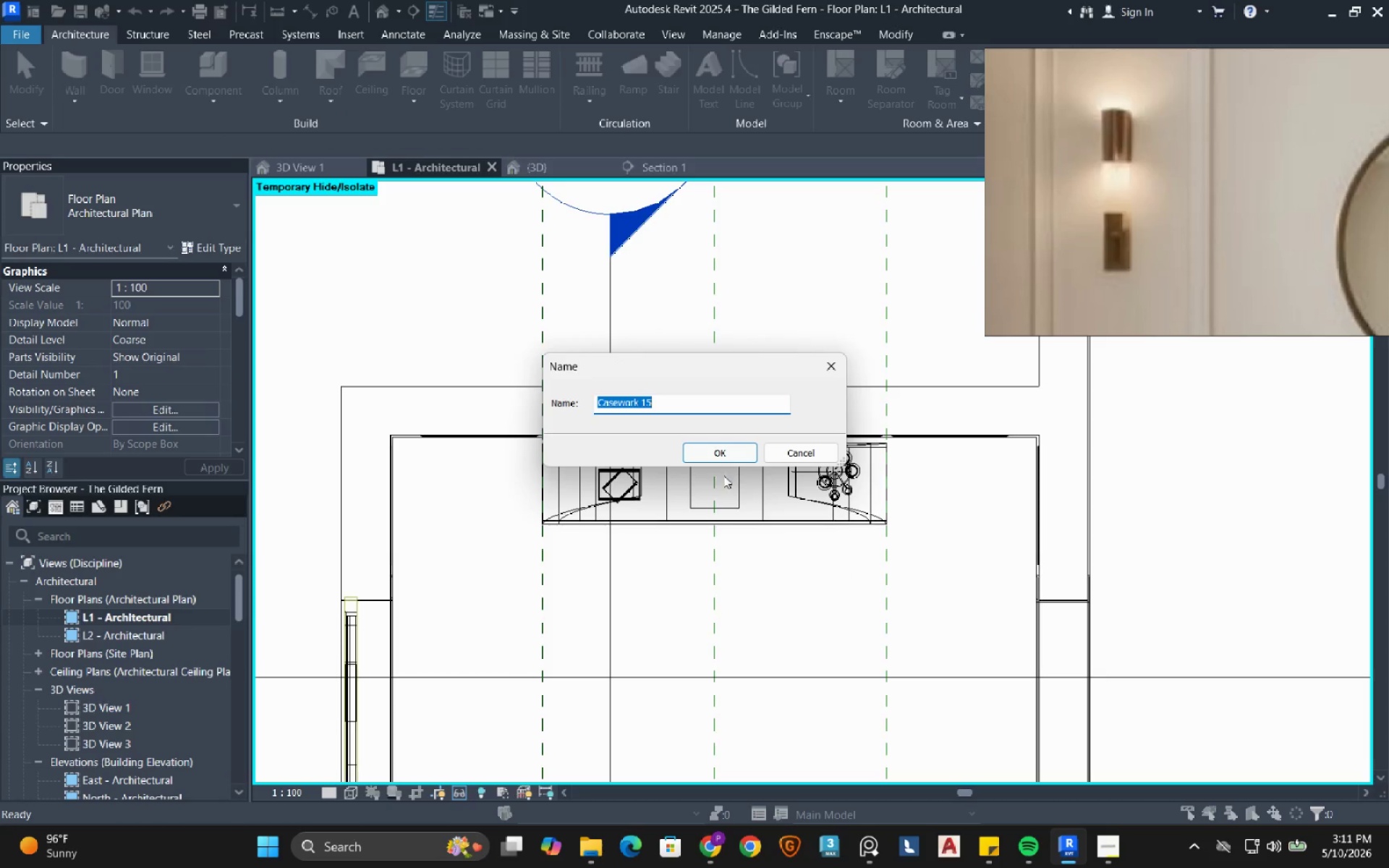 
left_click([739, 456])
 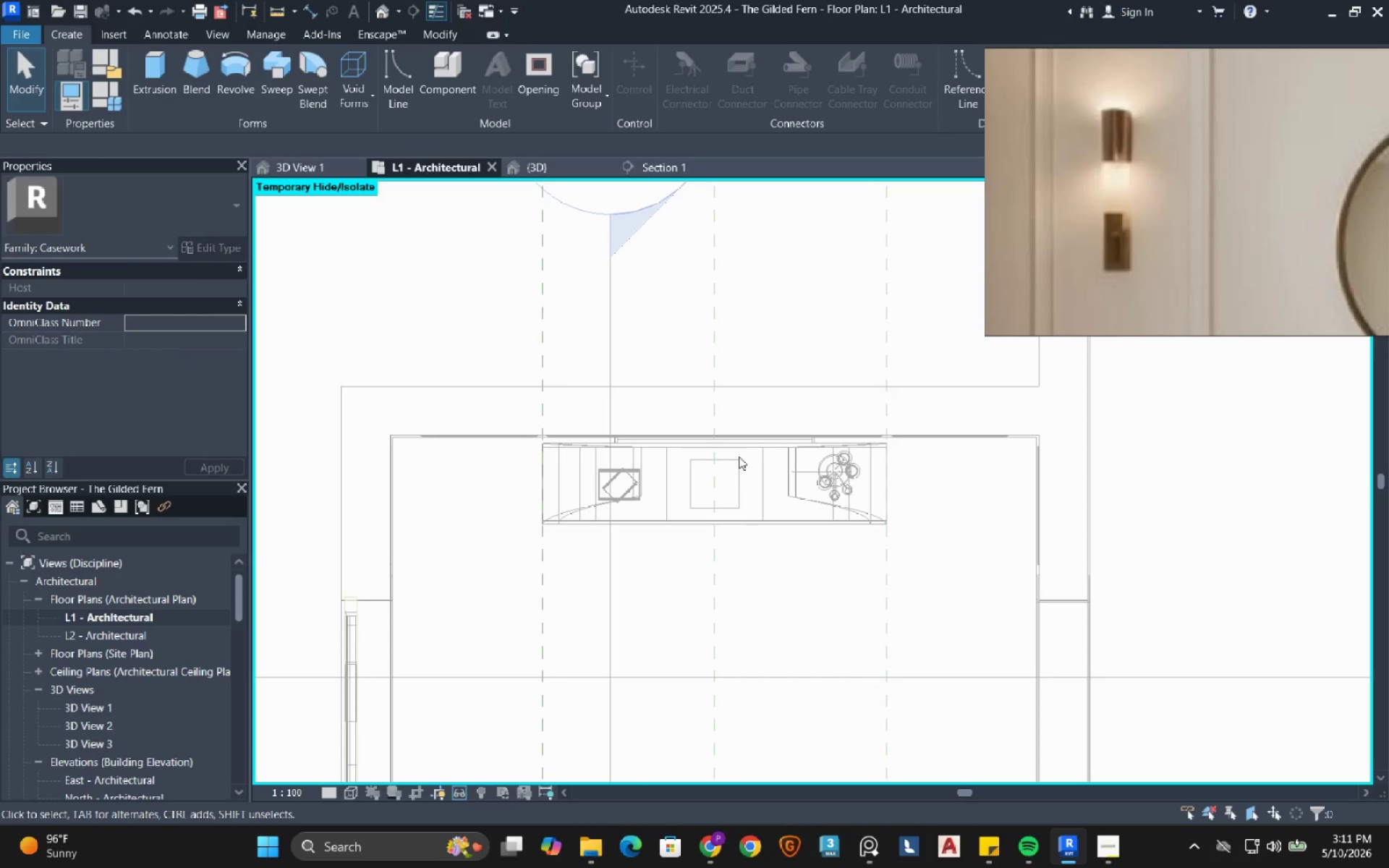 
scroll: coordinate [403, 487], scroll_direction: up, amount: 4.0
 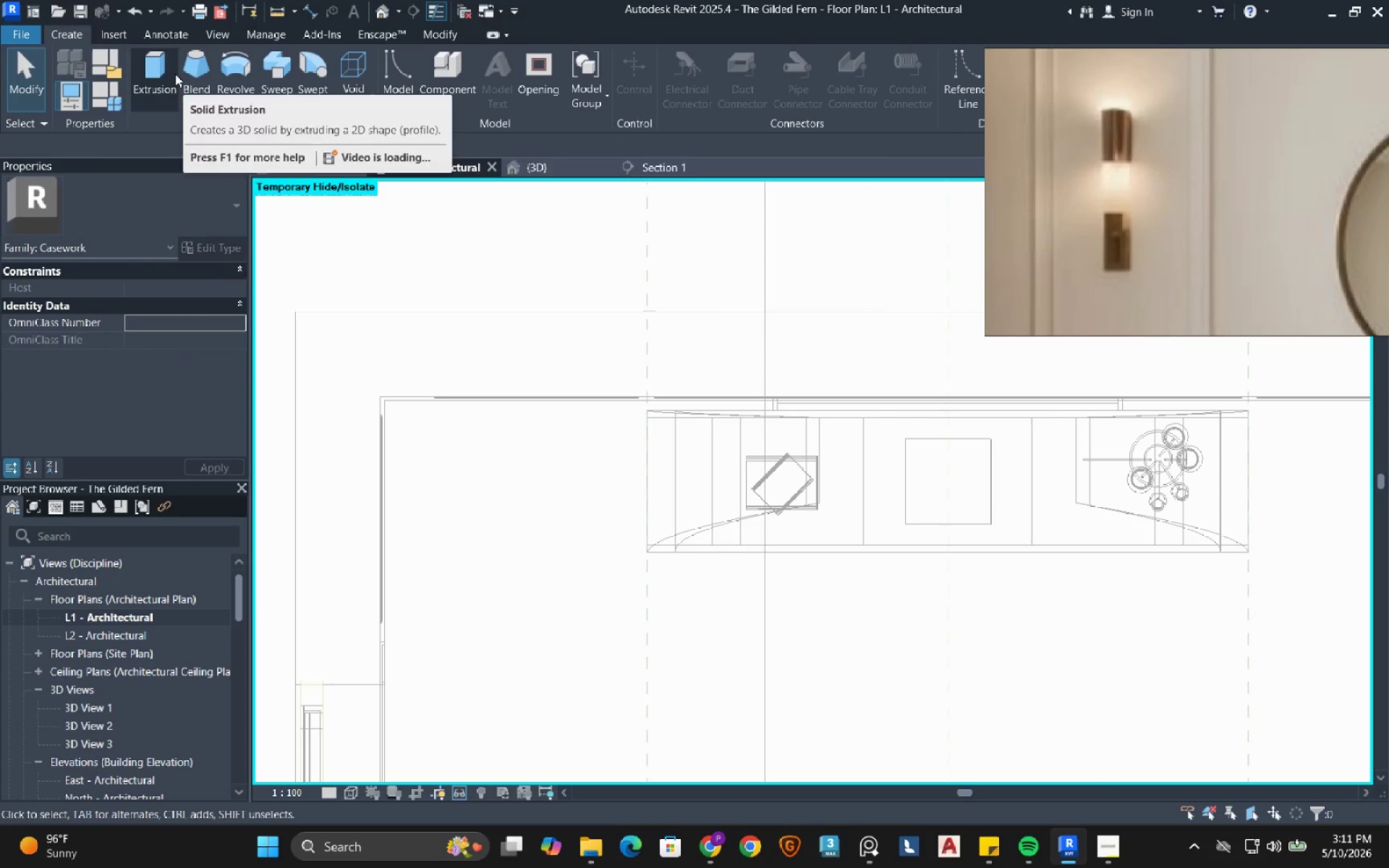 
left_click([174, 74])
 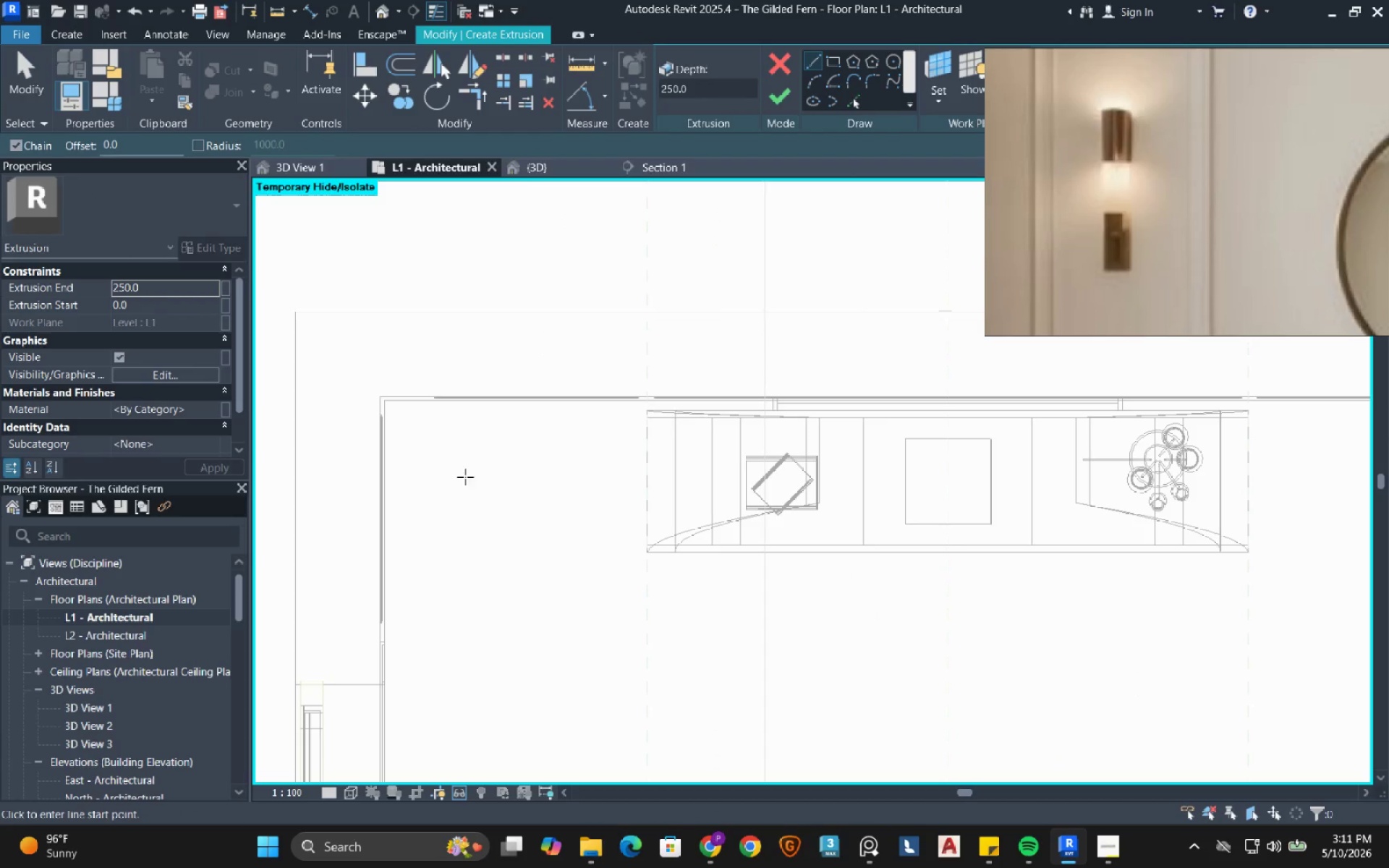 
scroll: coordinate [501, 477], scroll_direction: up, amount: 2.0
 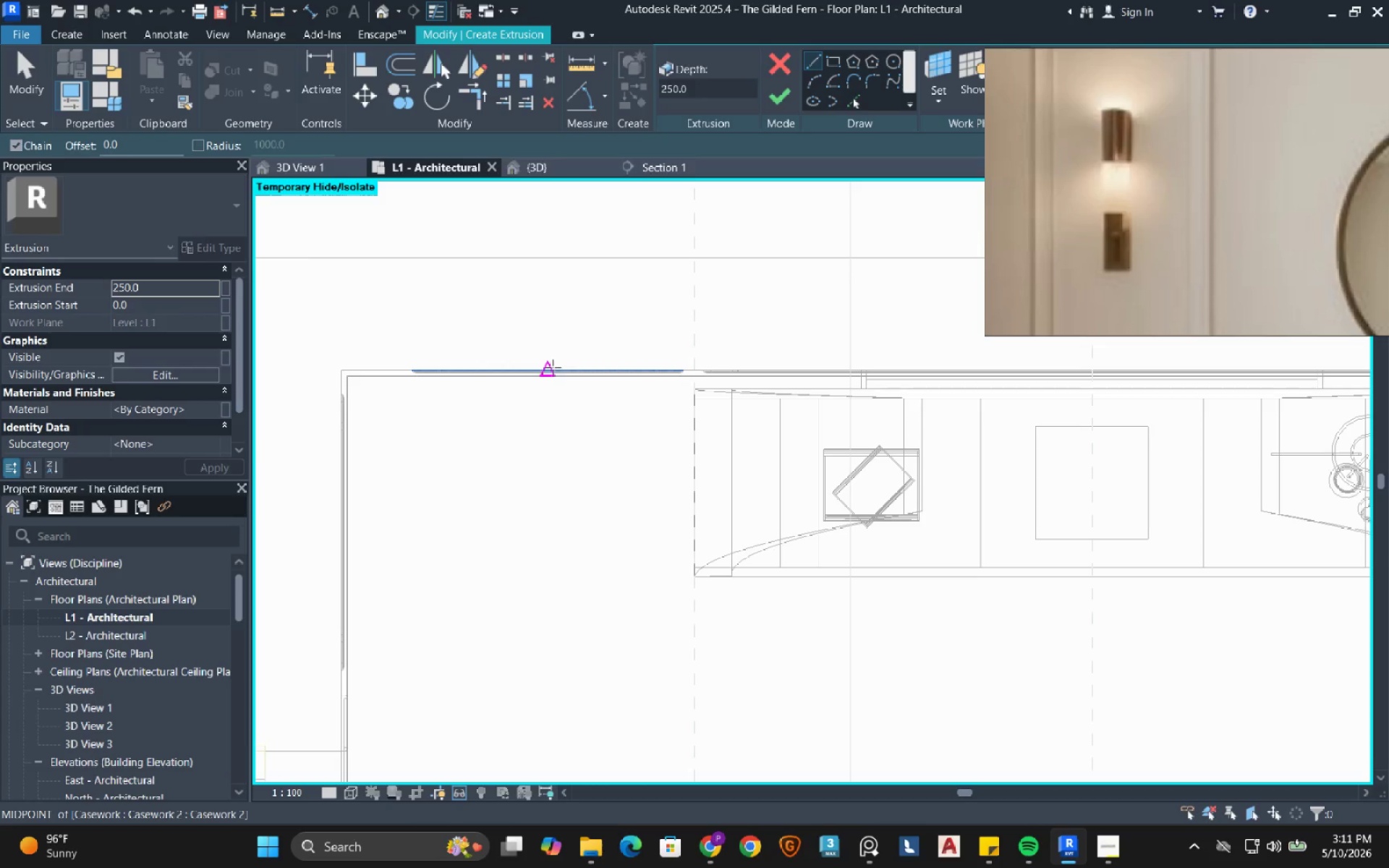 
left_click([553, 368])
 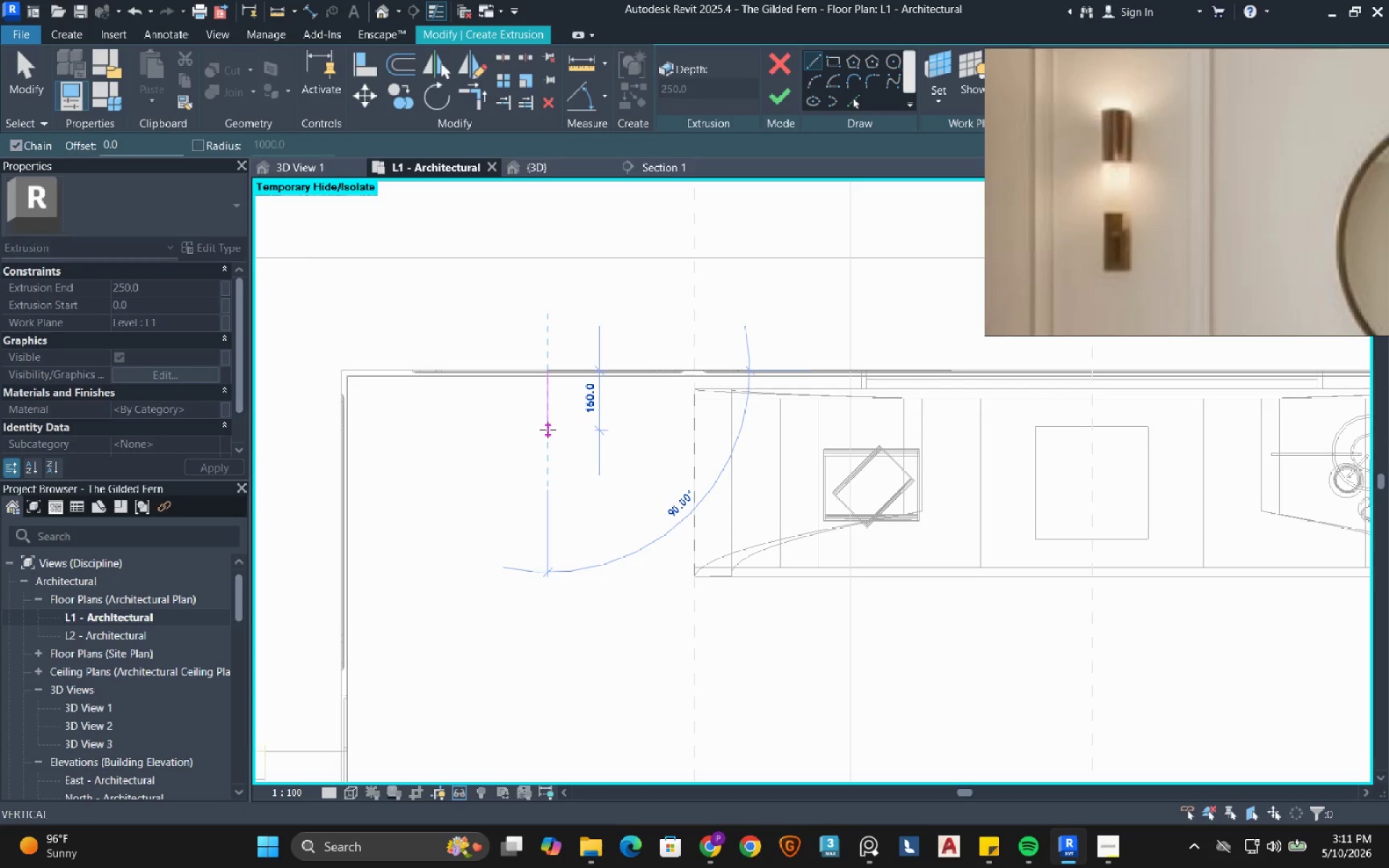 
left_click([548, 430])
 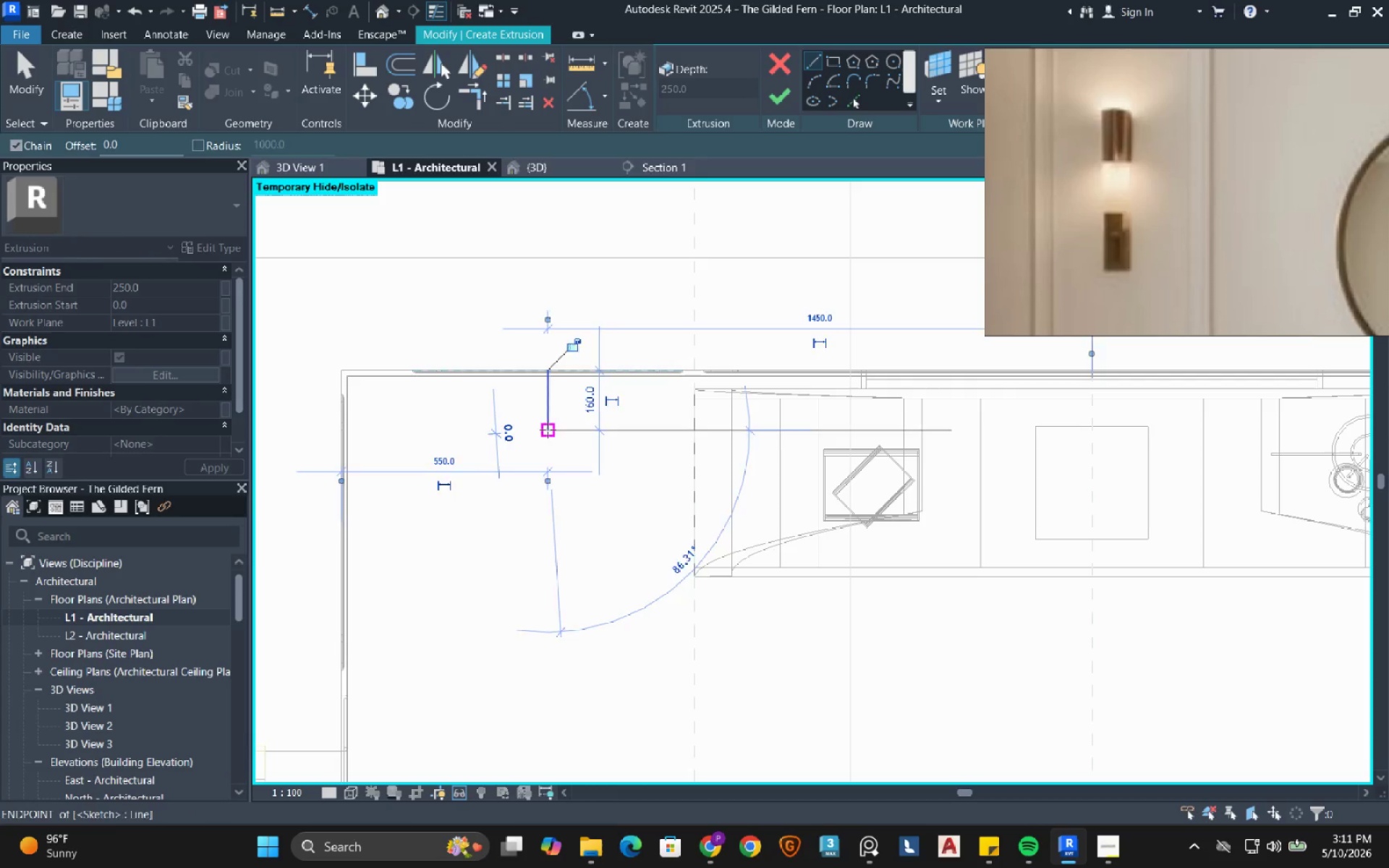 
key(Escape)
 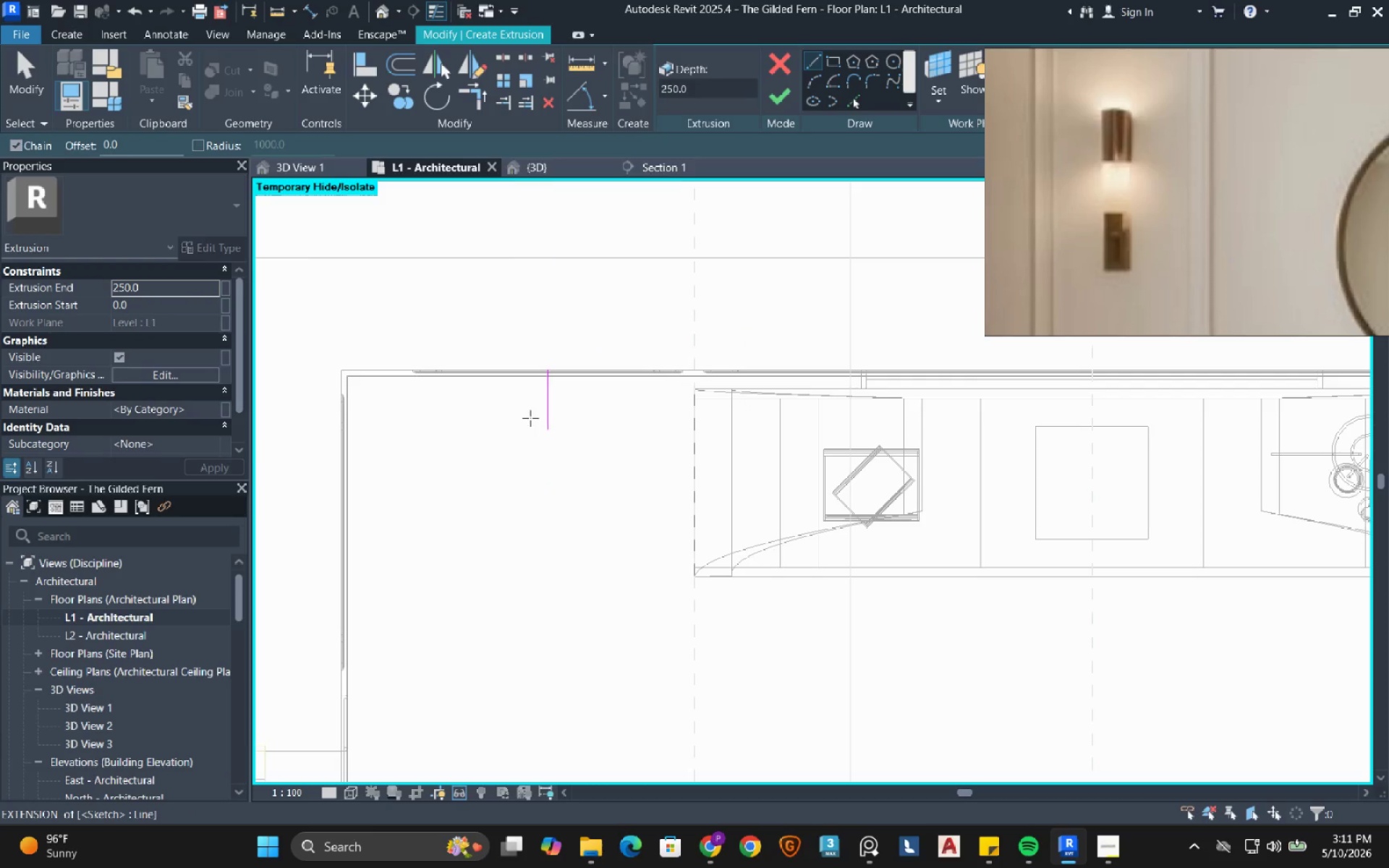 
scroll: coordinate [553, 478], scroll_direction: up, amount: 5.0
 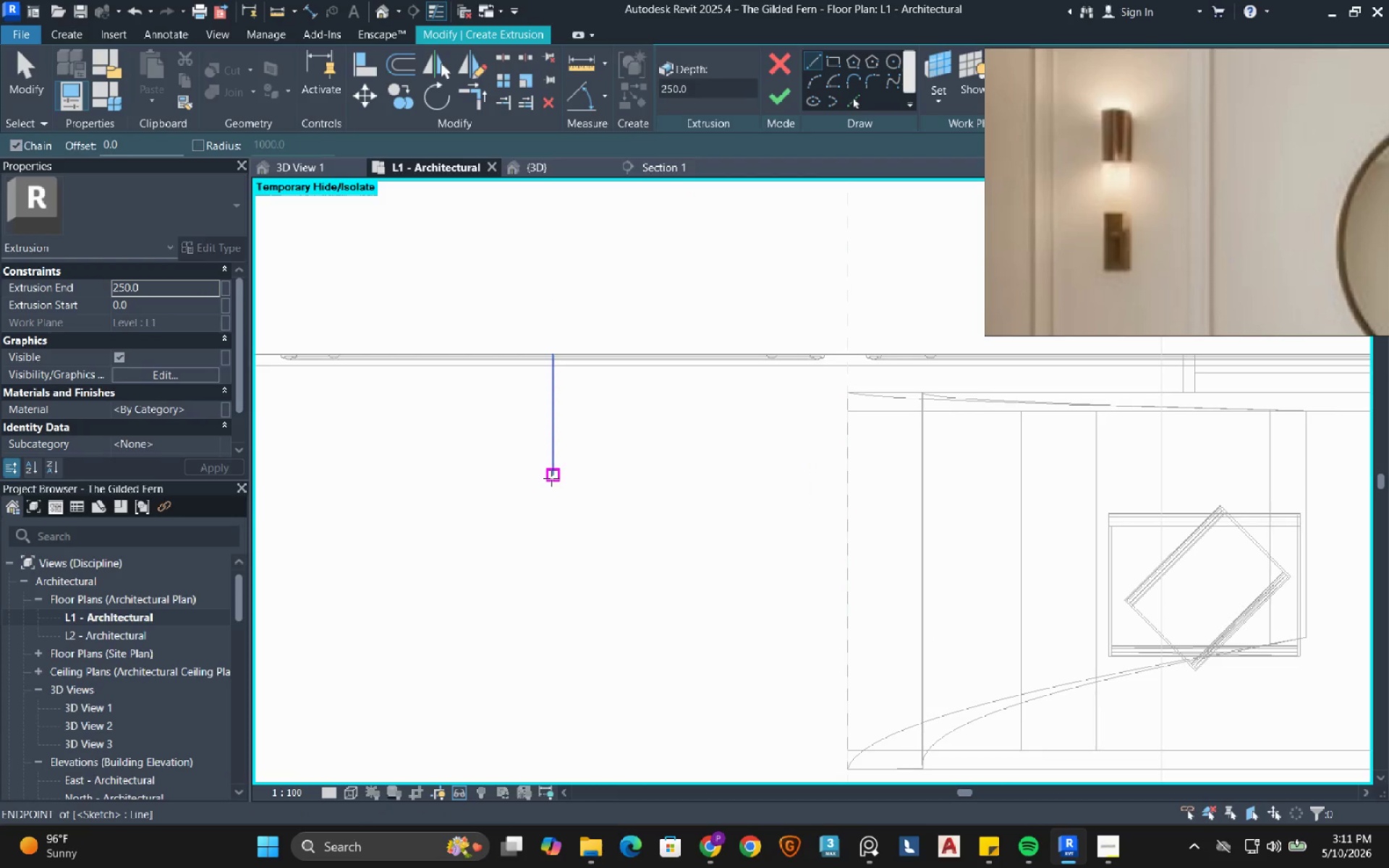 
left_click([551, 477])
 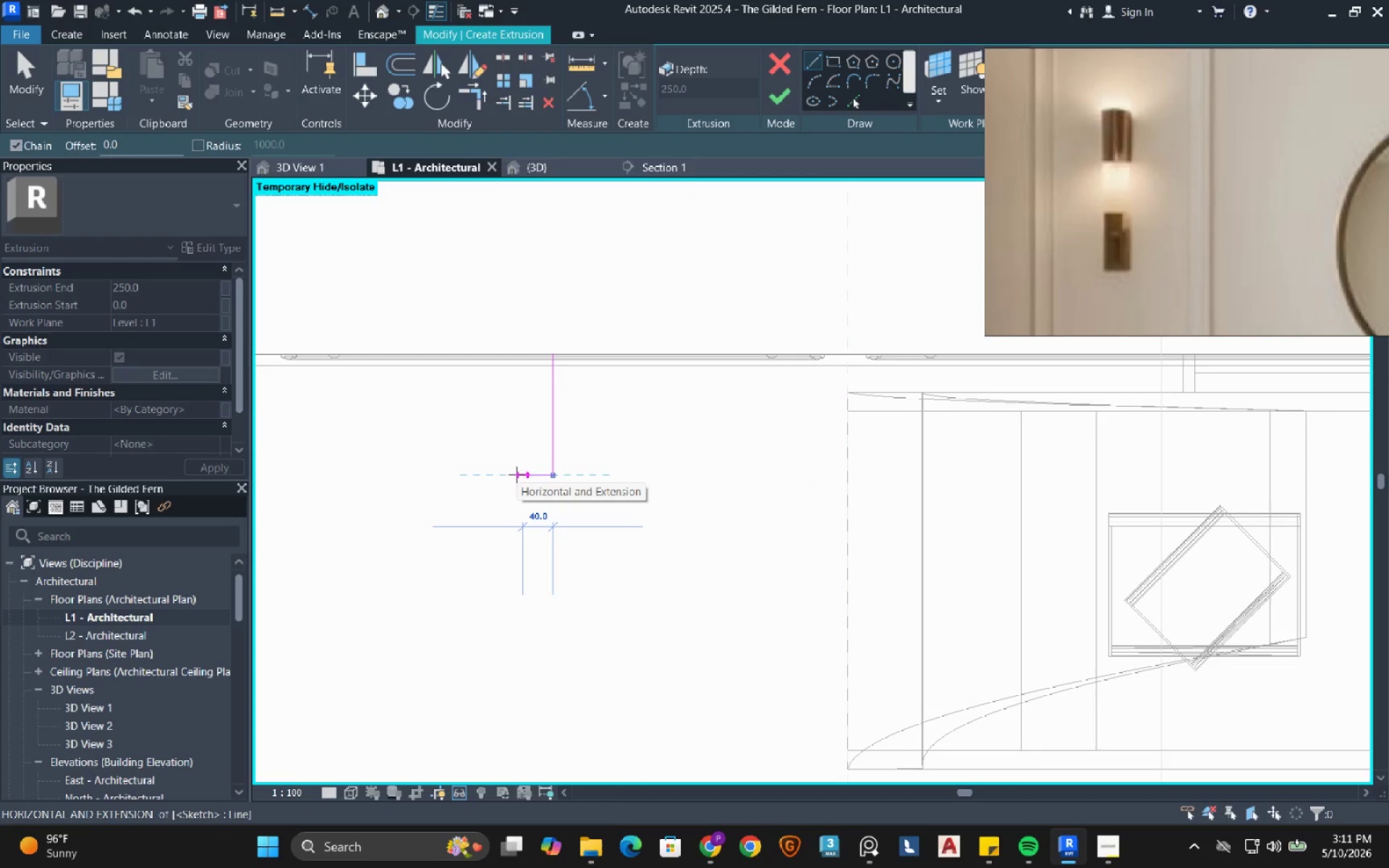 
wait(8.19)
 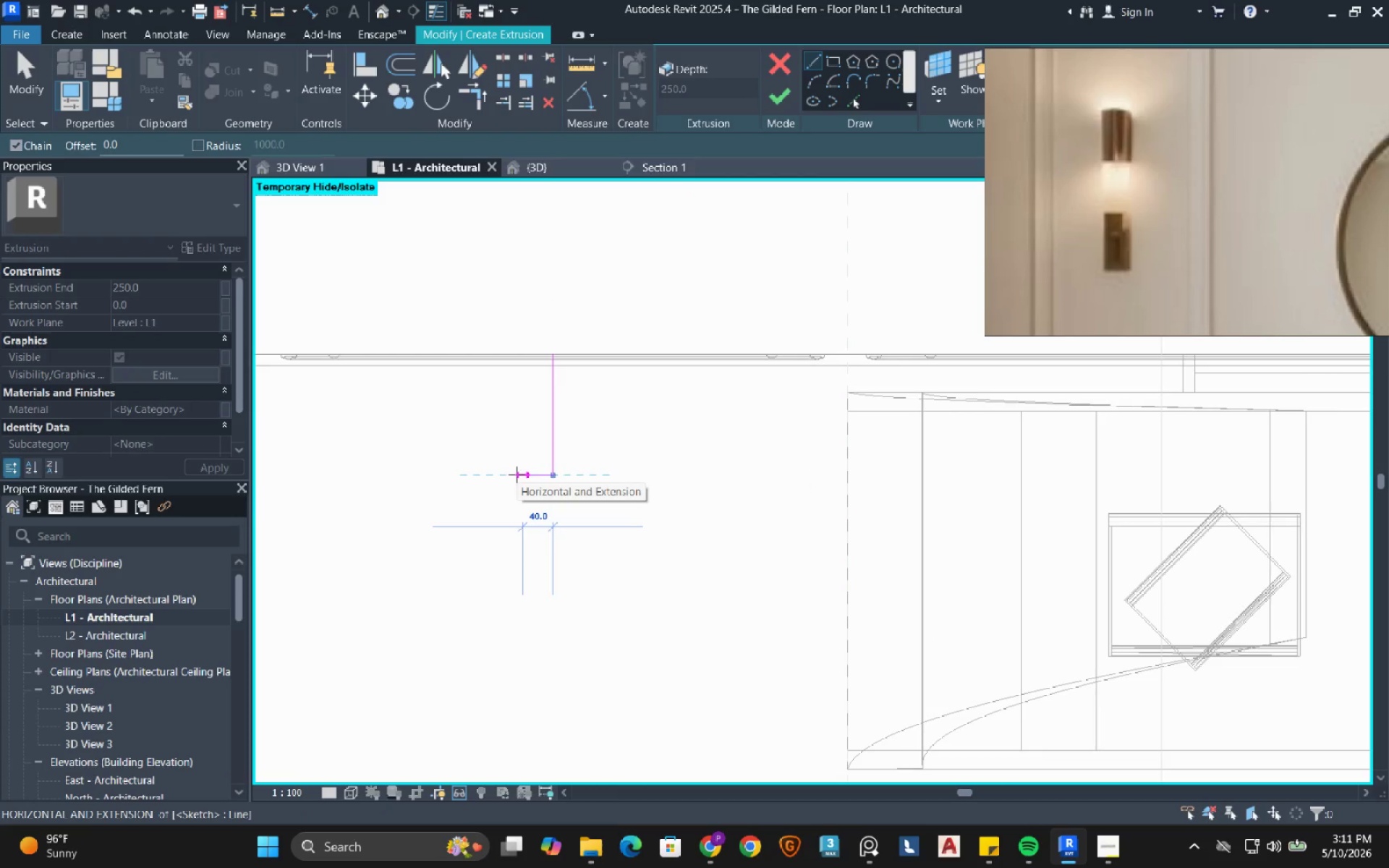 
scroll: coordinate [517, 475], scroll_direction: up, amount: 2.0
 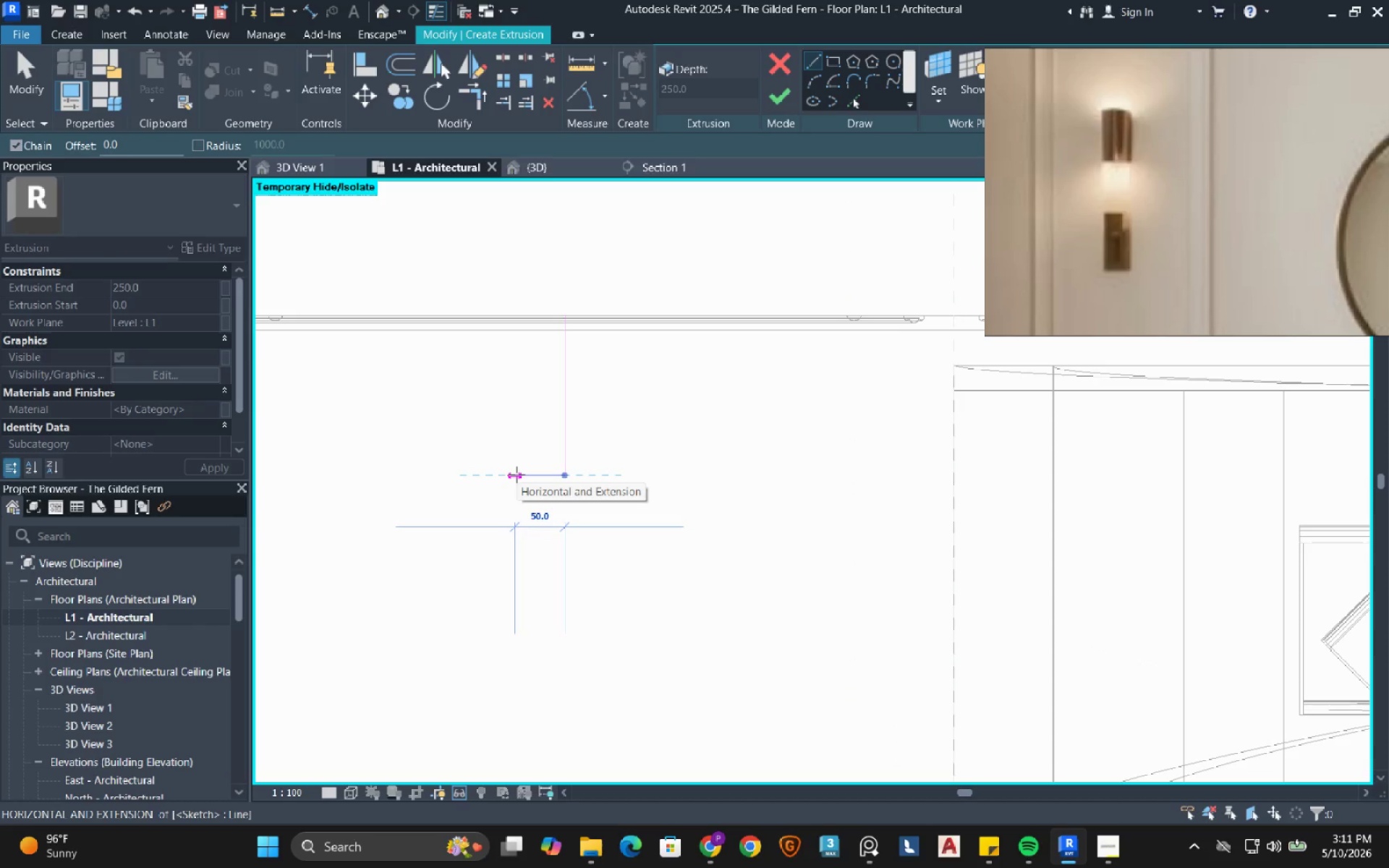 
left_click([517, 475])
 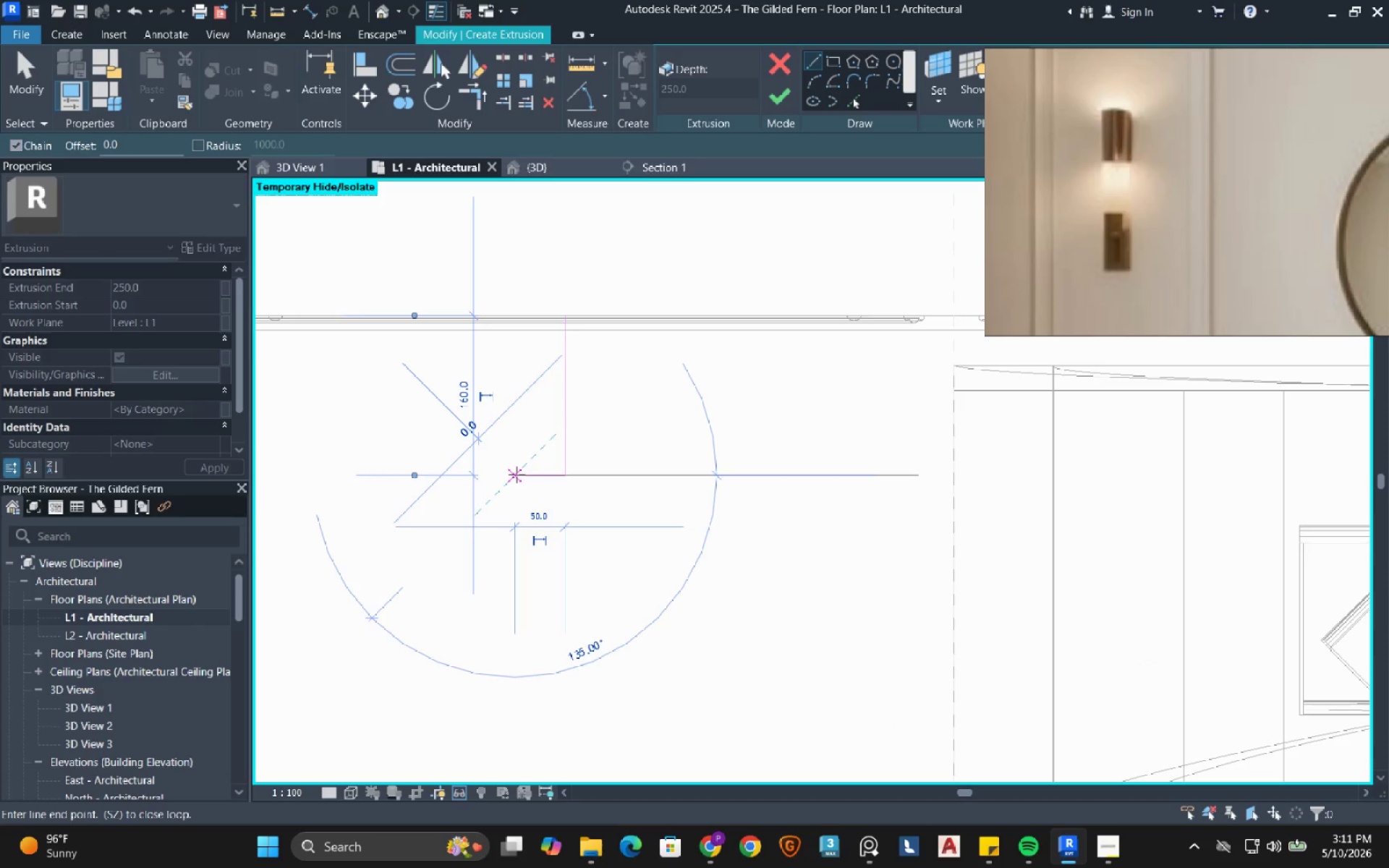 
key(Escape)
 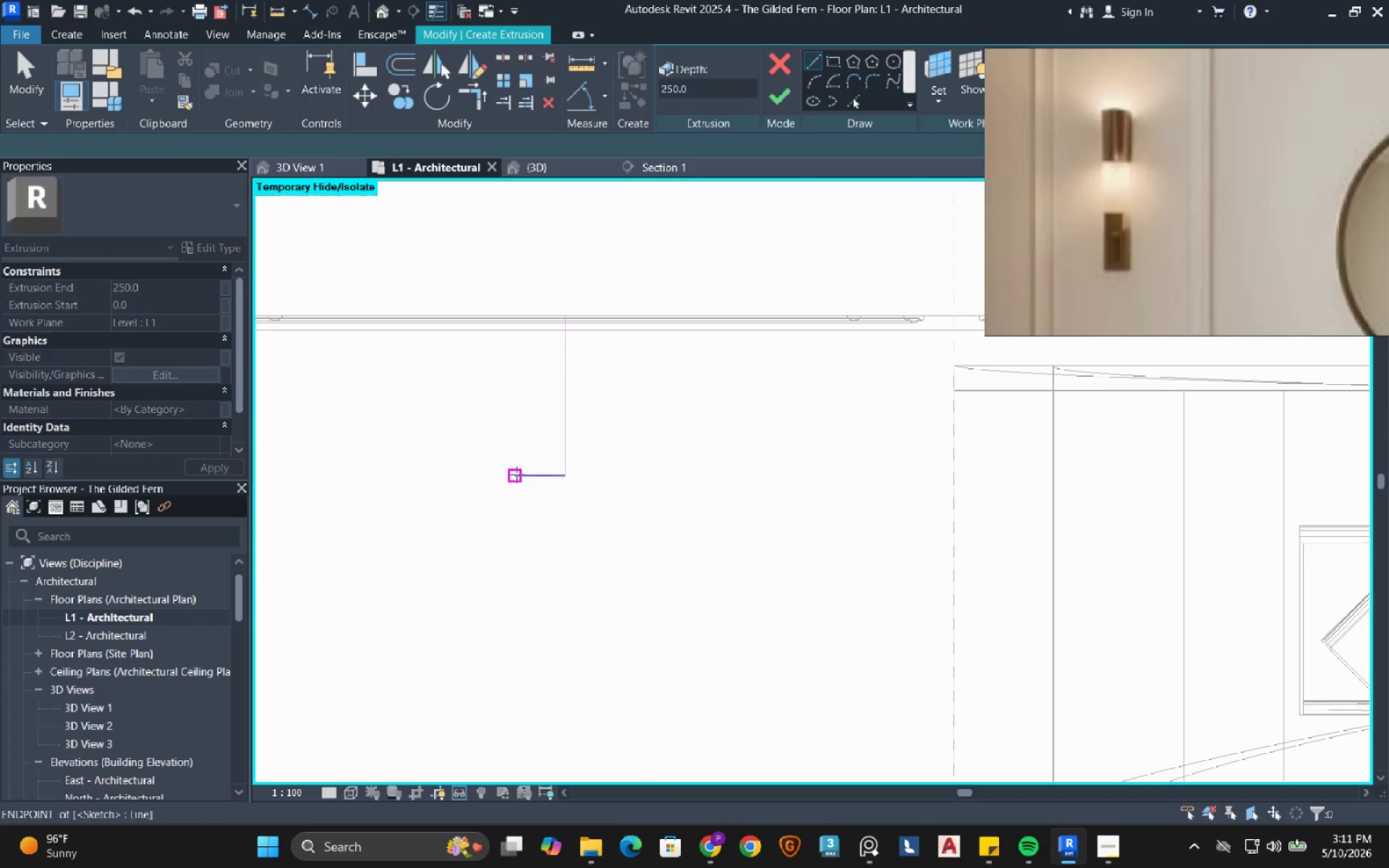 
key(Escape)
 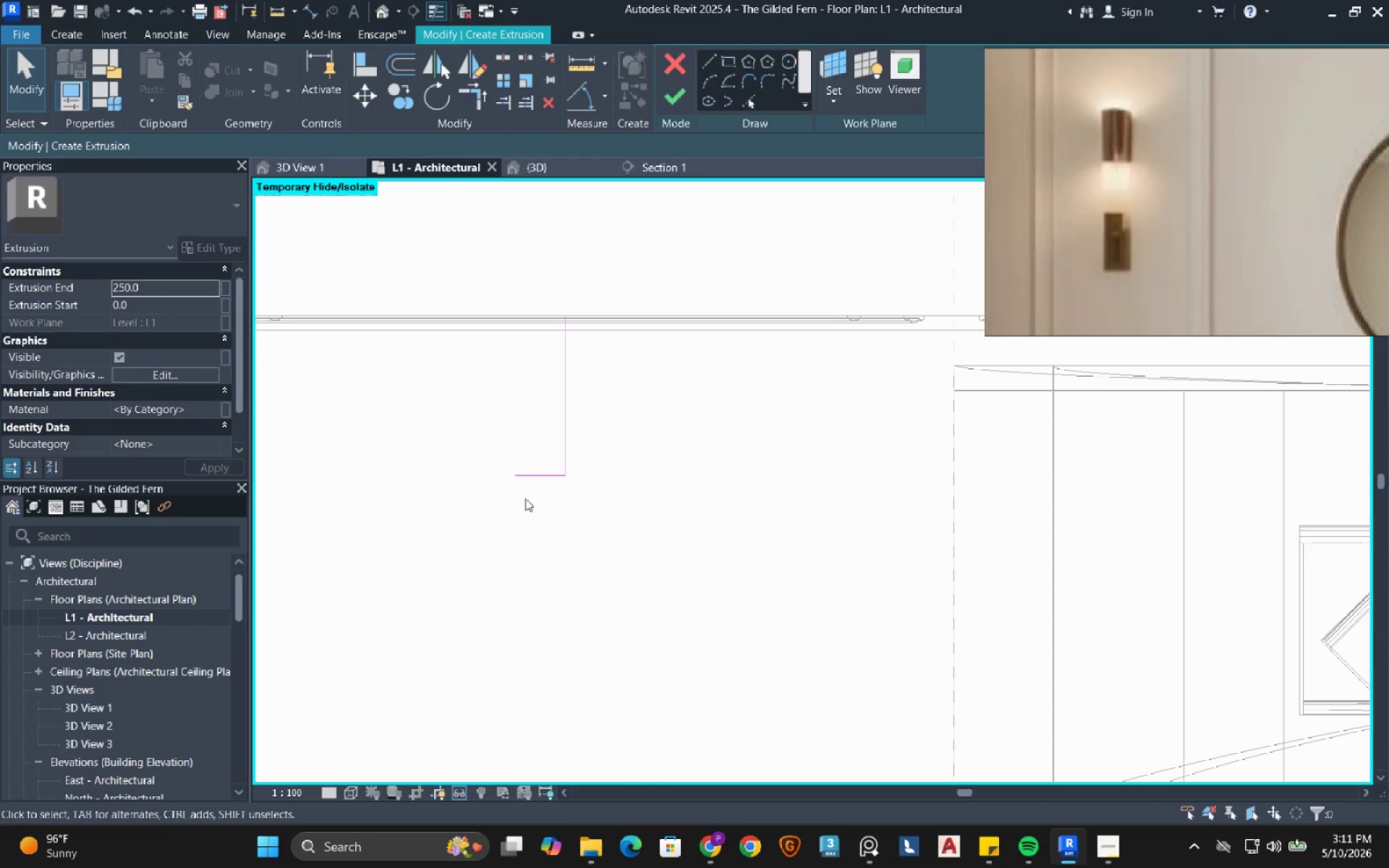 
left_click_drag(start_coordinate=[525, 498], to_coordinate=[485, 421])
 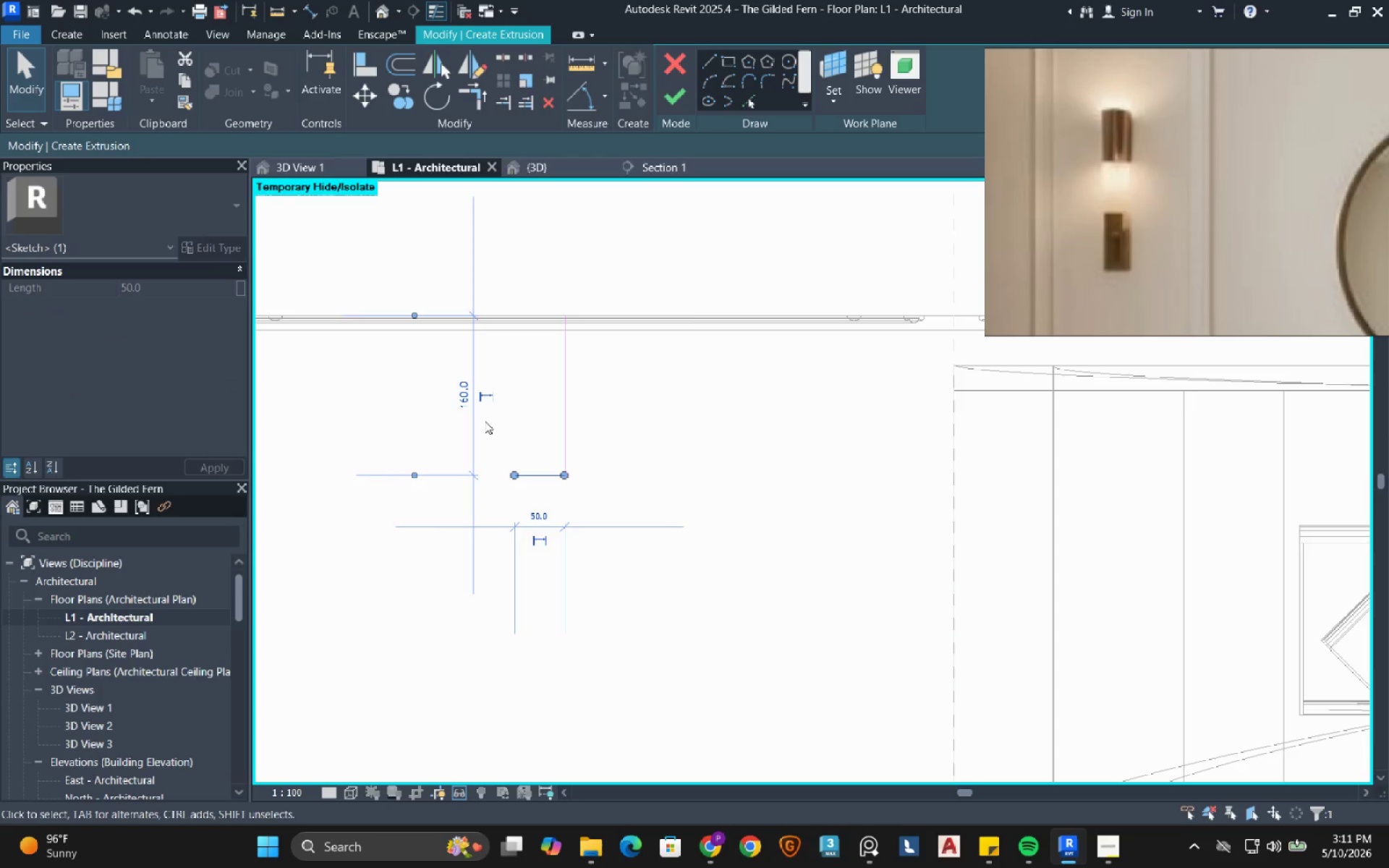 
type(dm)
 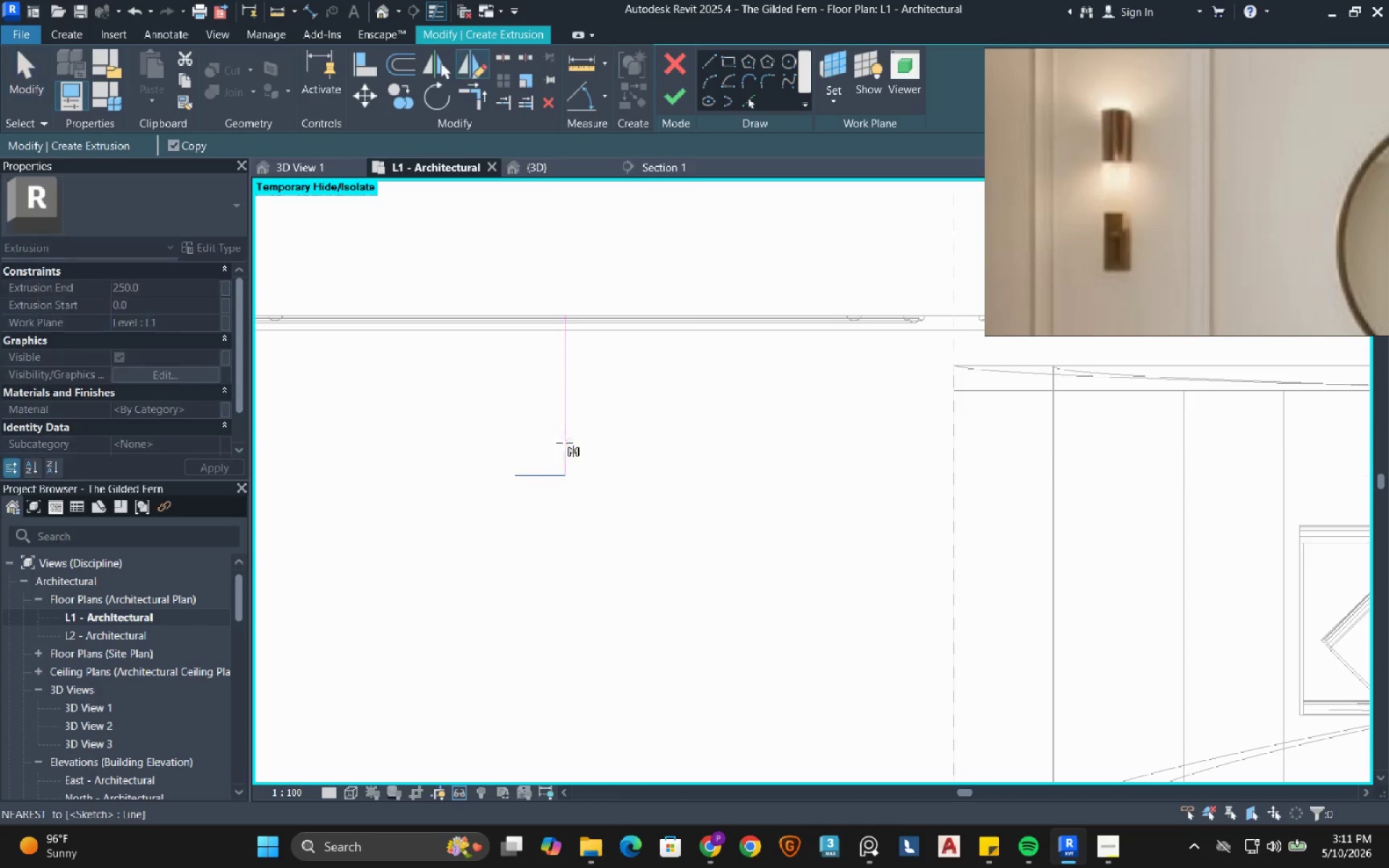 
double_click([562, 428])
 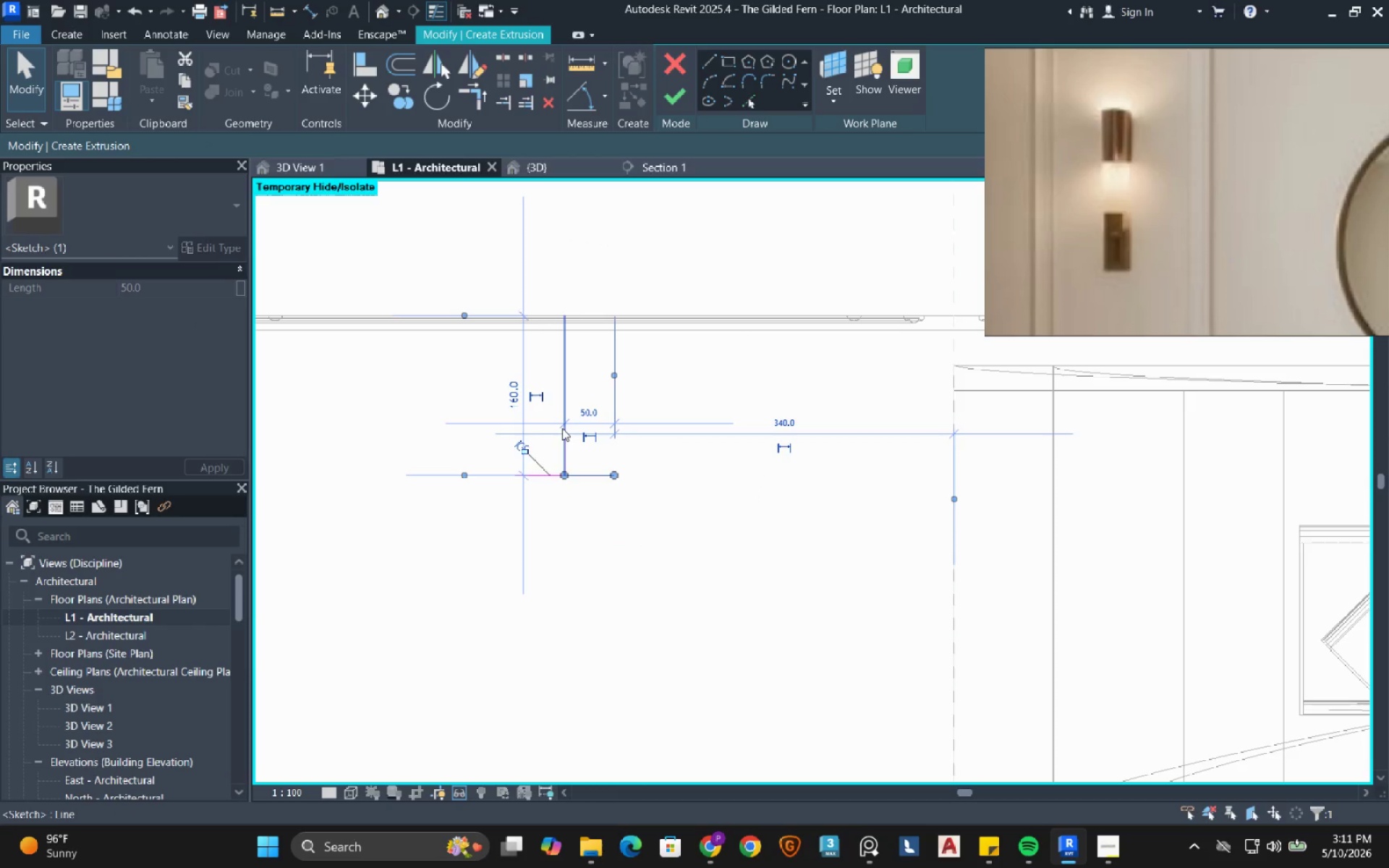 
key(Escape)
 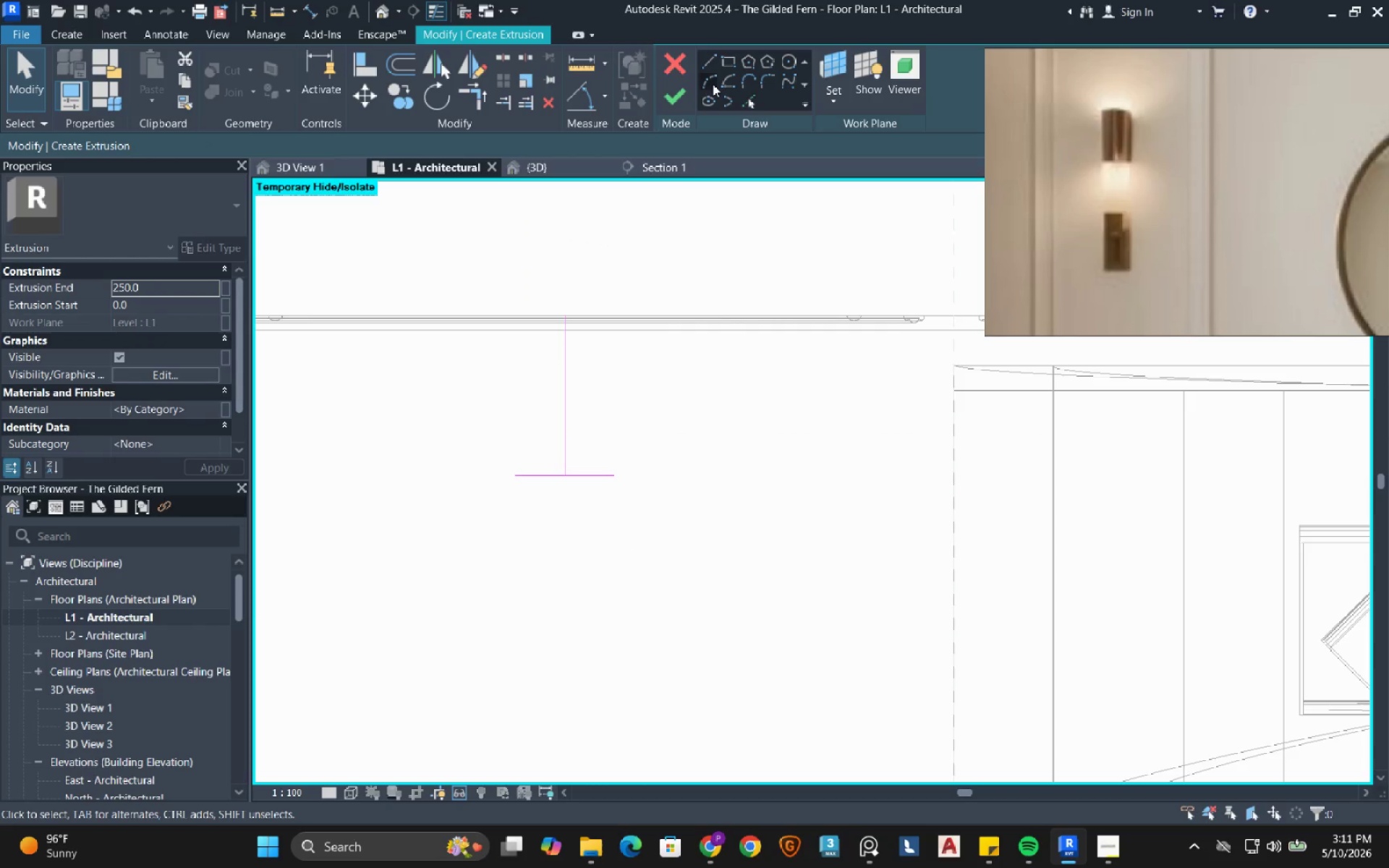 
left_click([712, 84])
 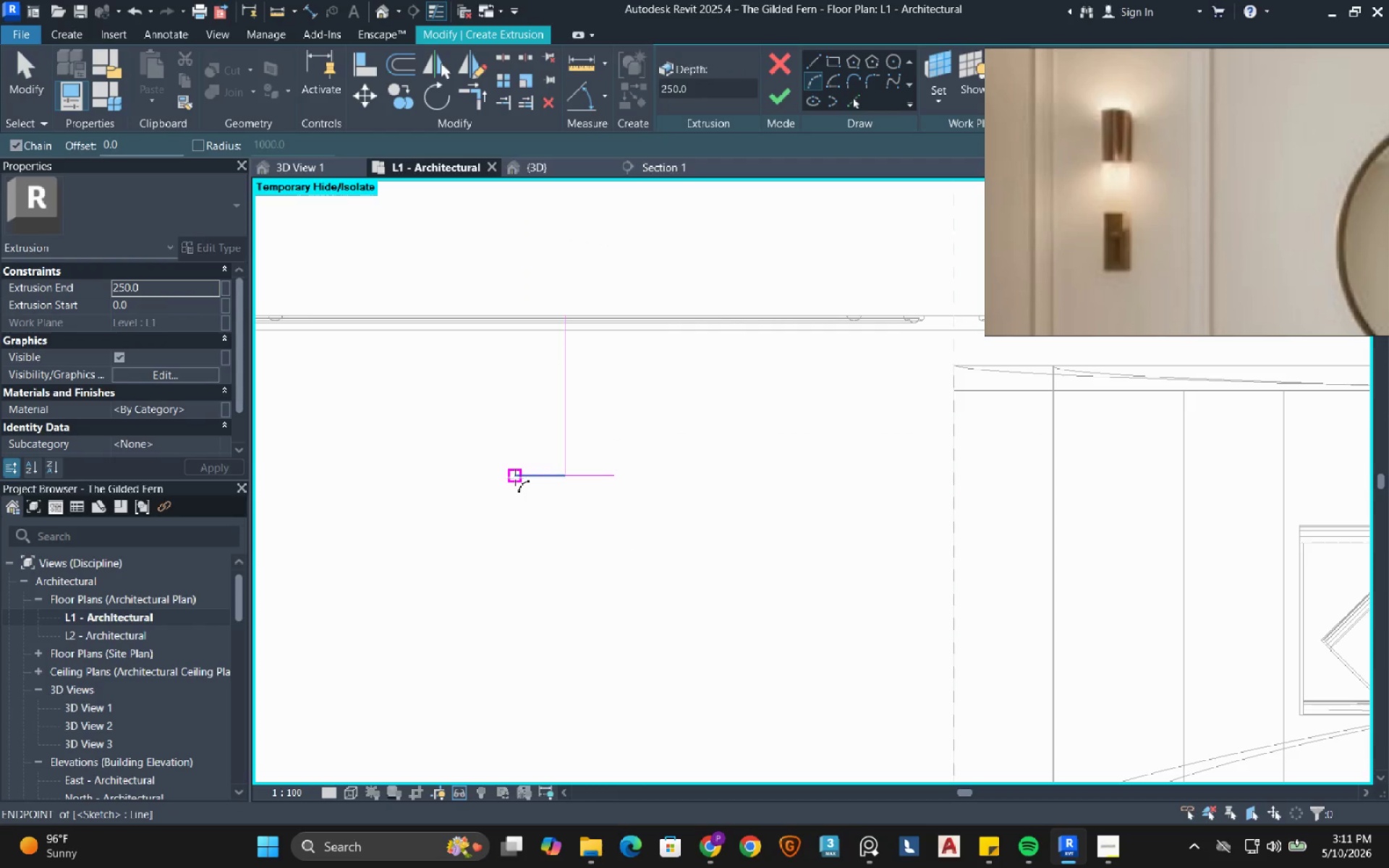 
left_click([515, 477])
 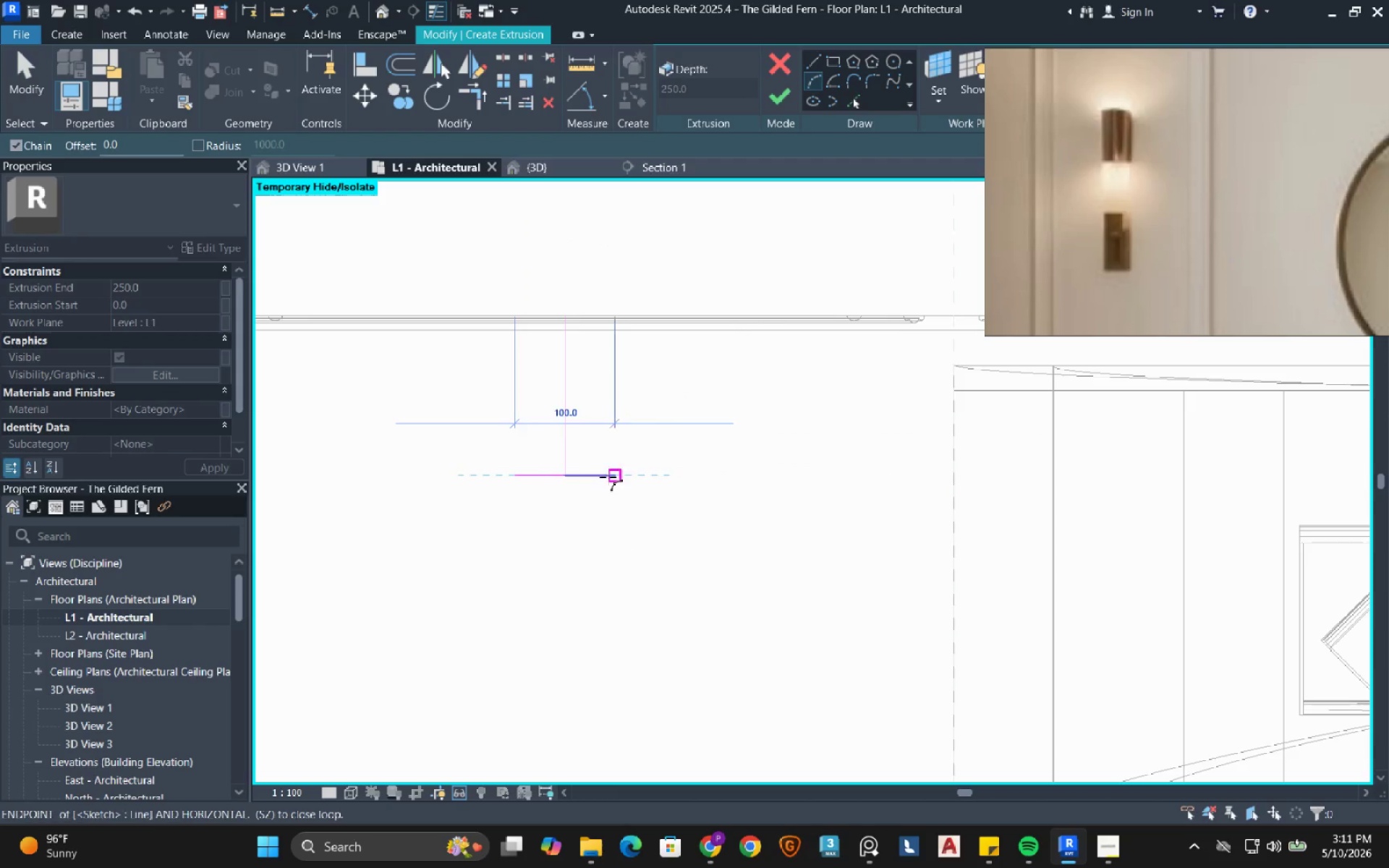 
left_click([608, 477])
 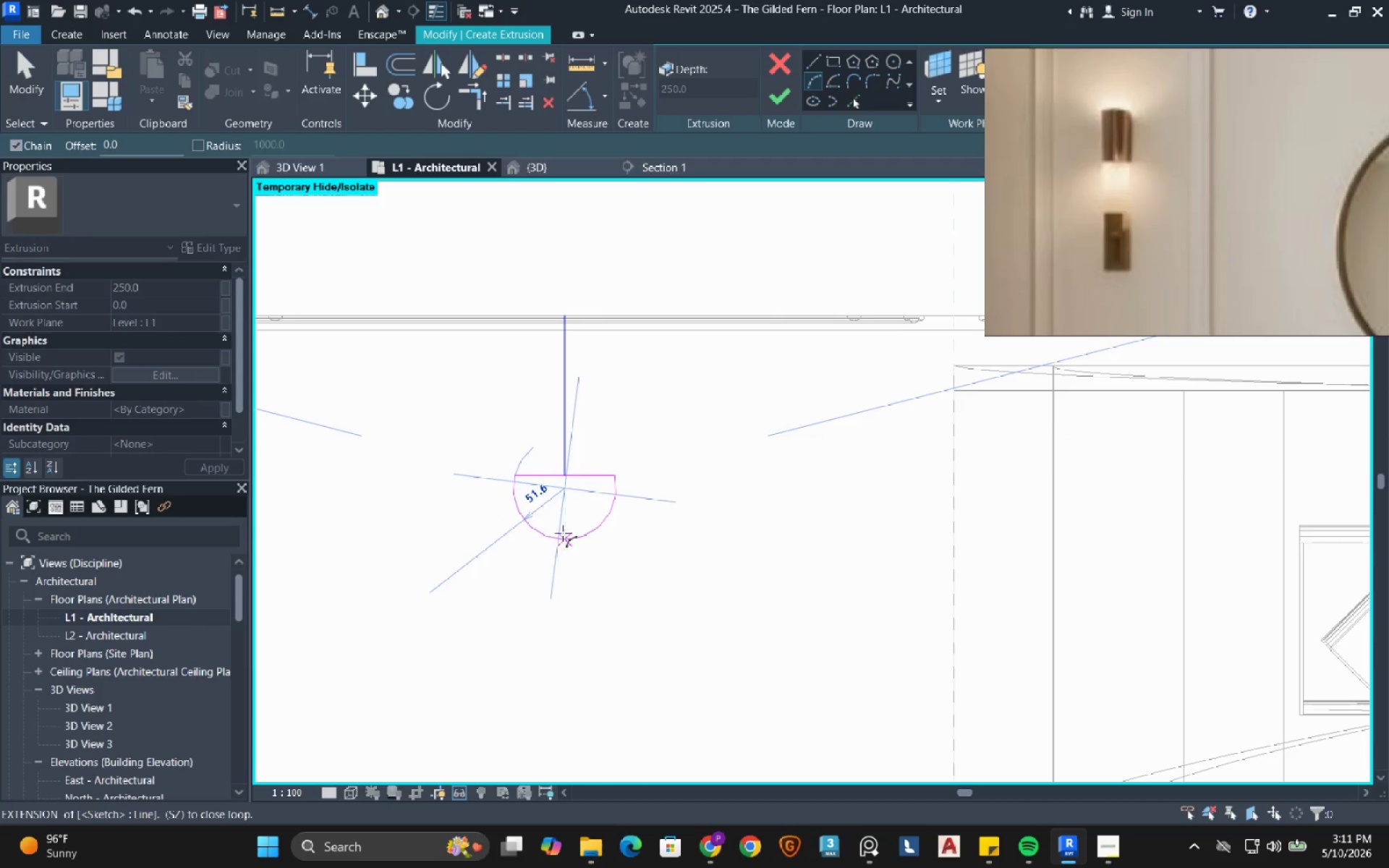 
left_click([564, 529])
 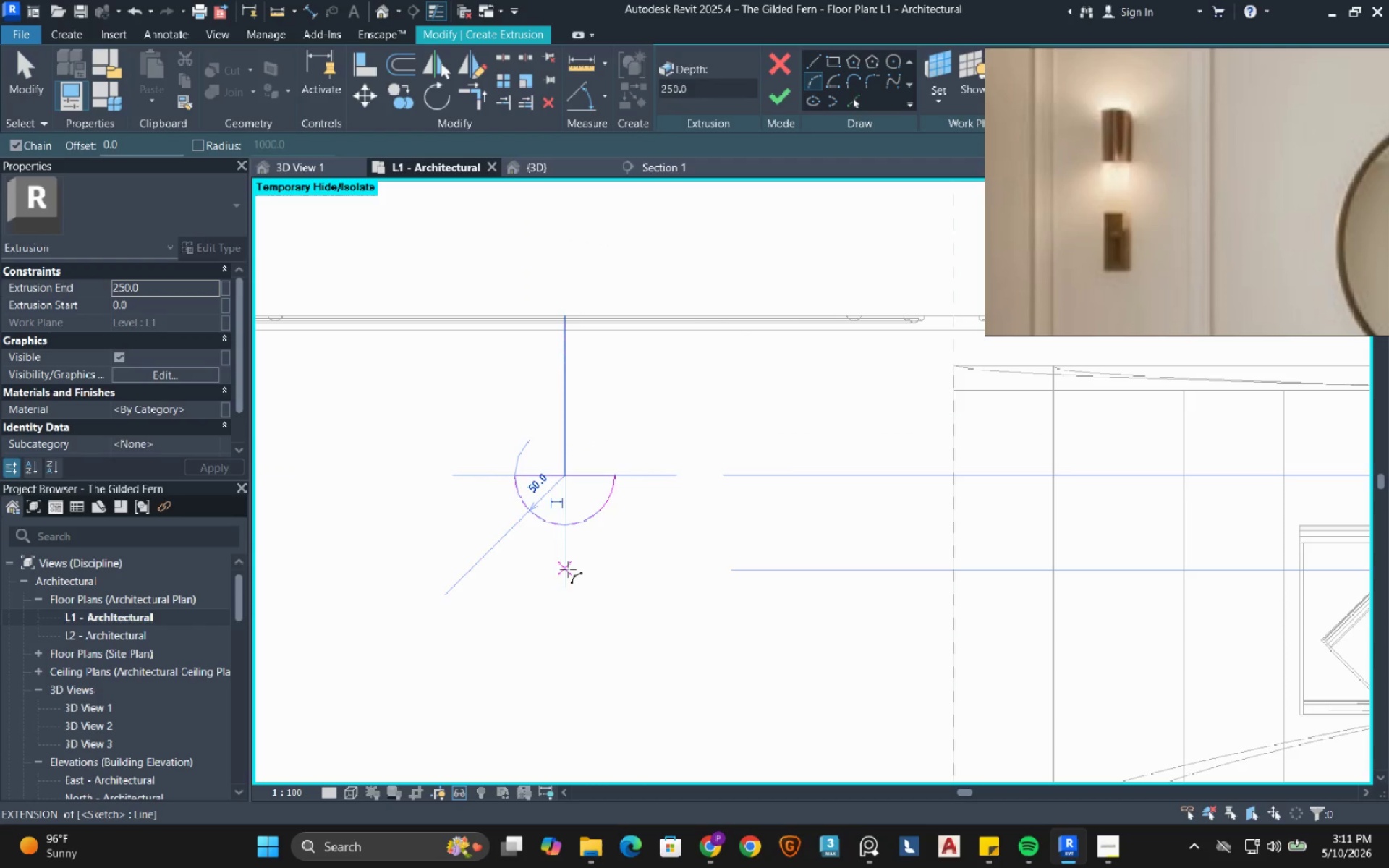 
key(Escape)
 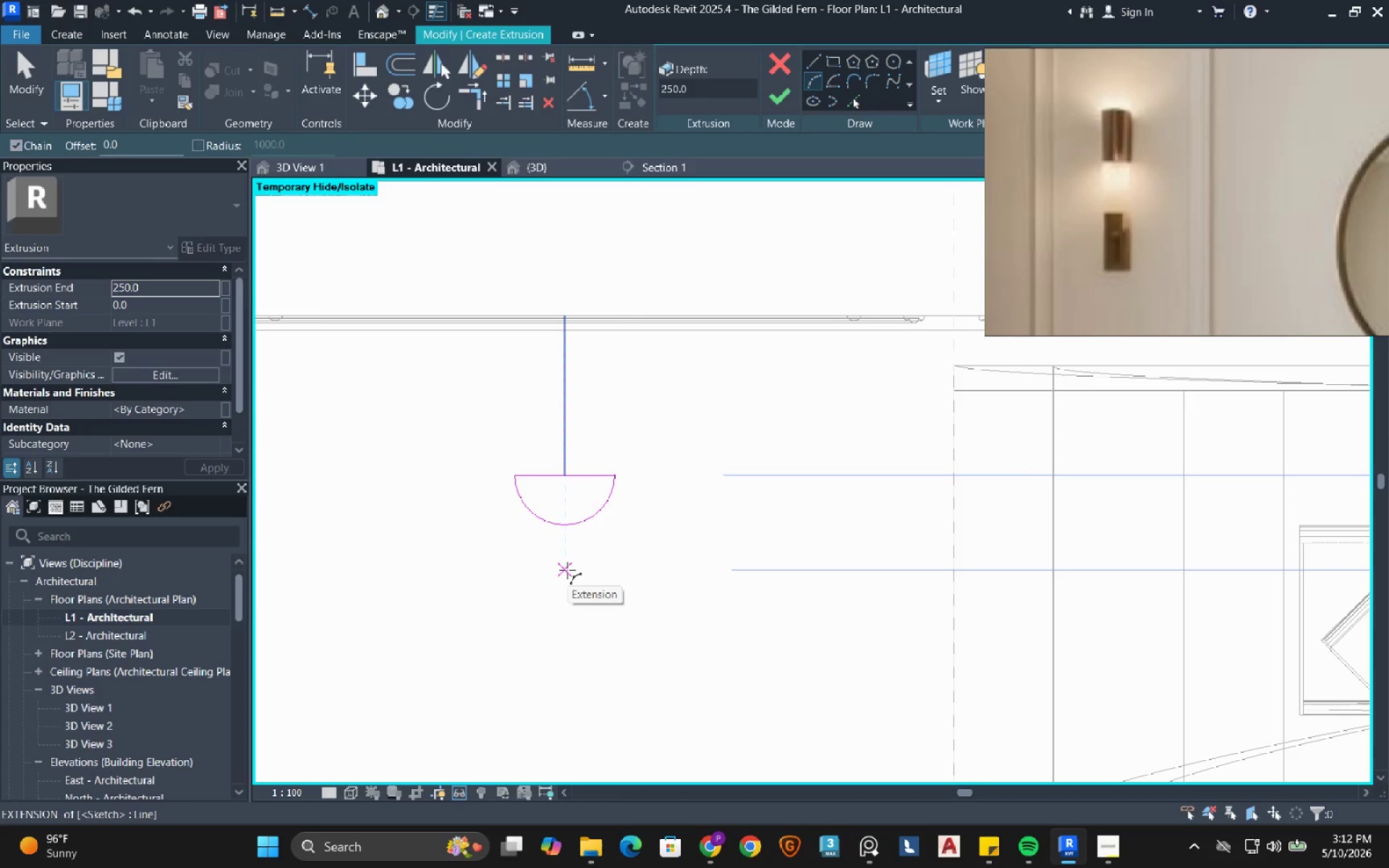 
scroll: coordinate [659, 518], scroll_direction: up, amount: 1.0
 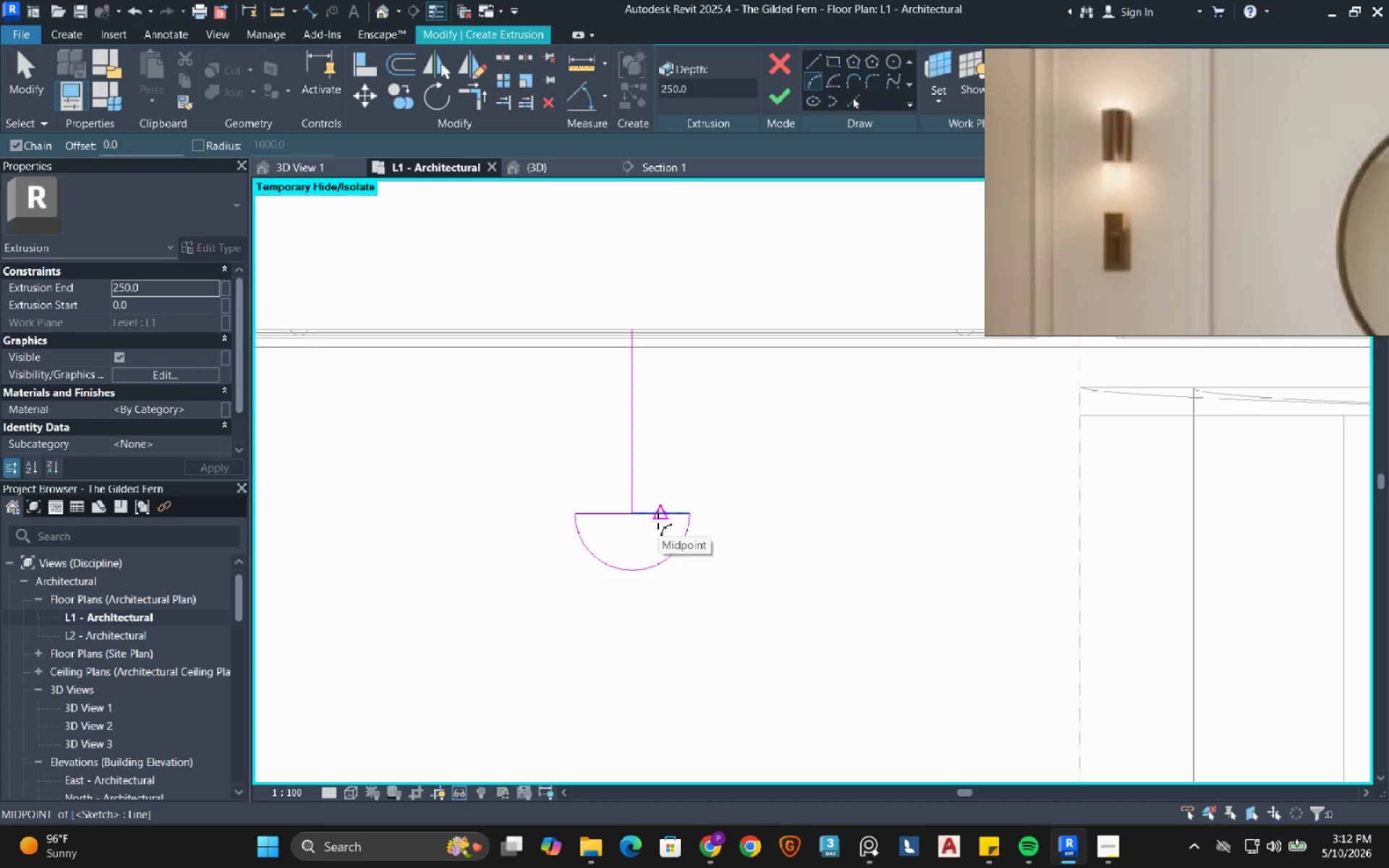 
key(Escape)
 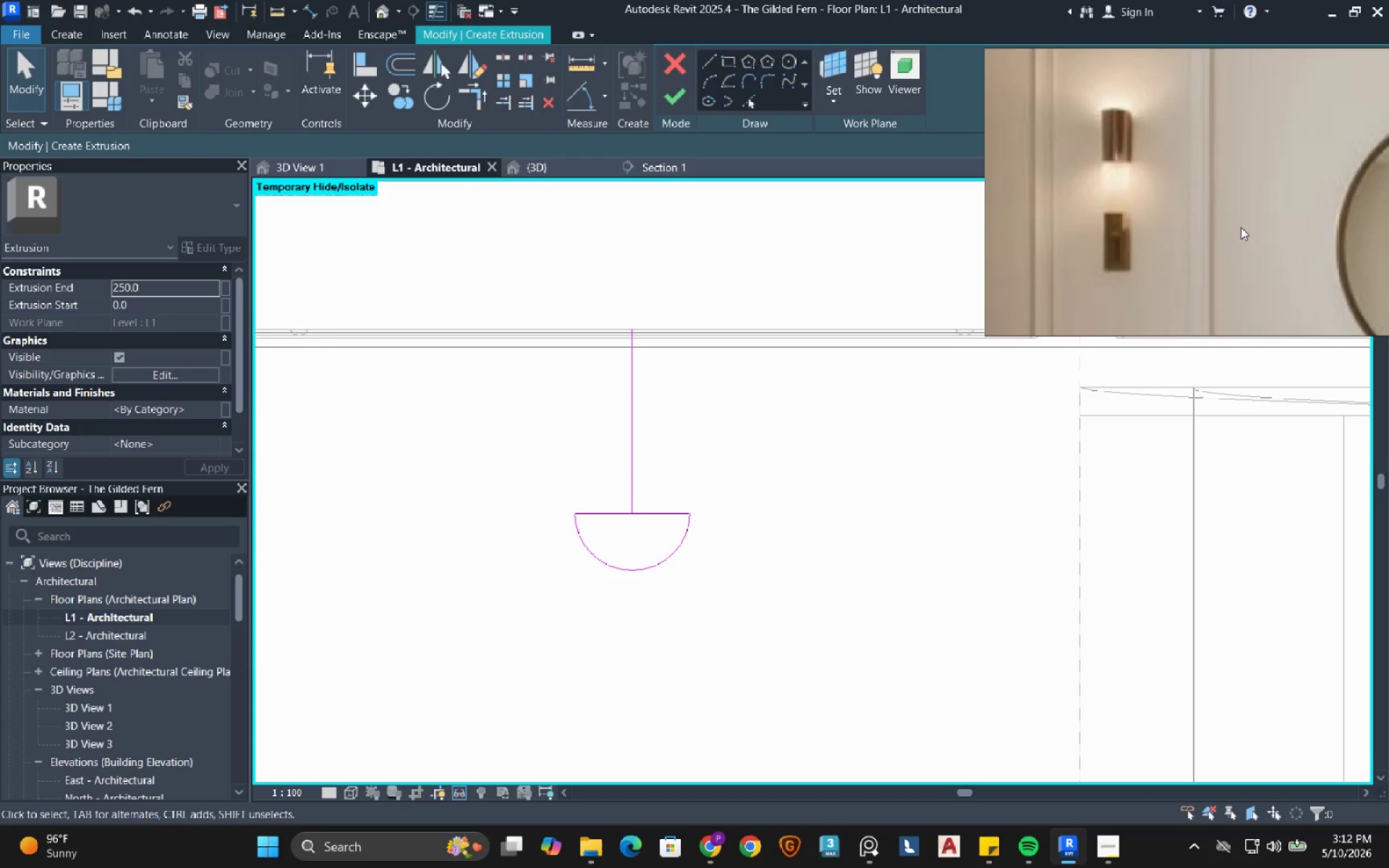 
scroll: coordinate [1126, 179], scroll_direction: none, amount: 0.0
 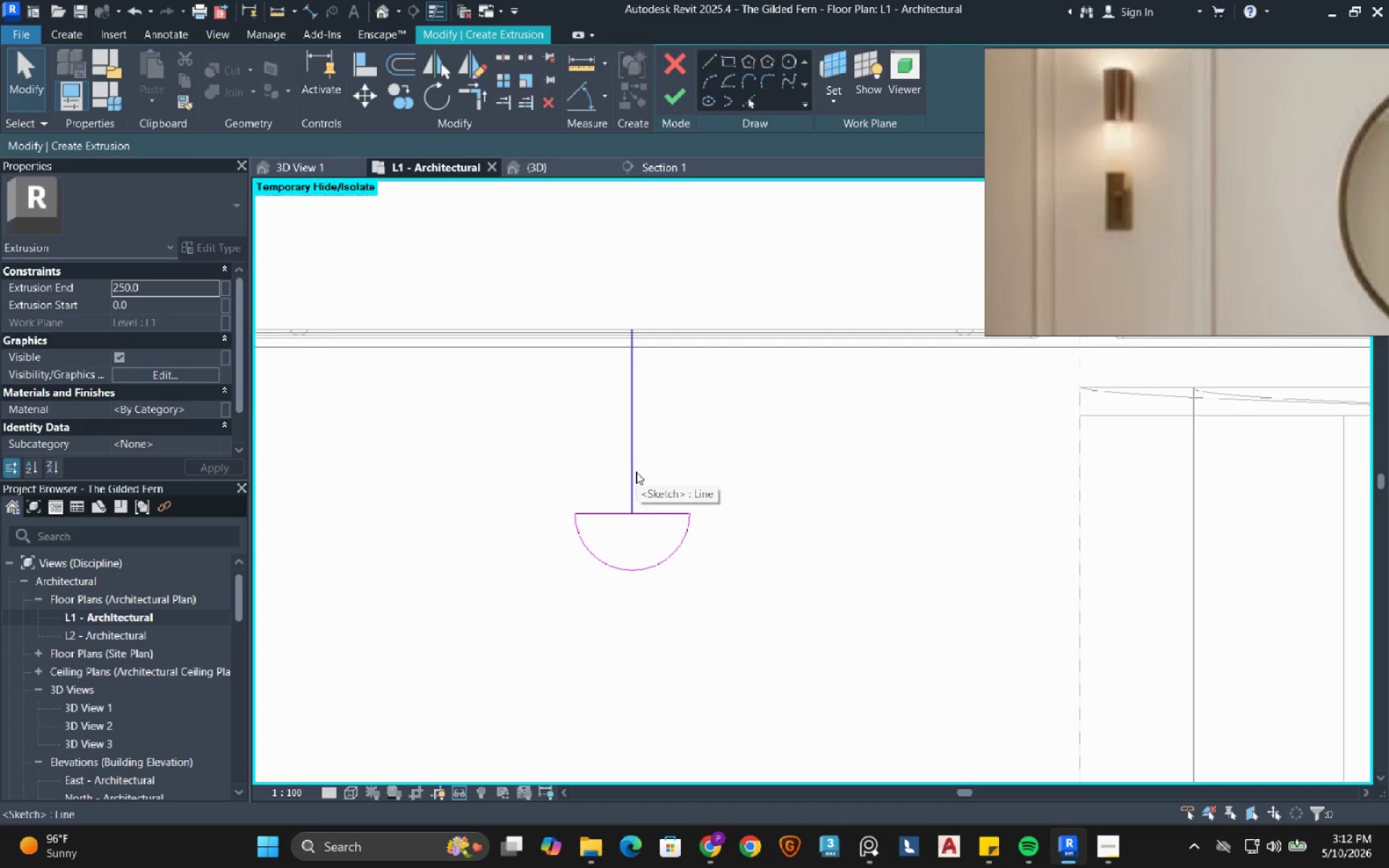 
left_click([636, 472])
 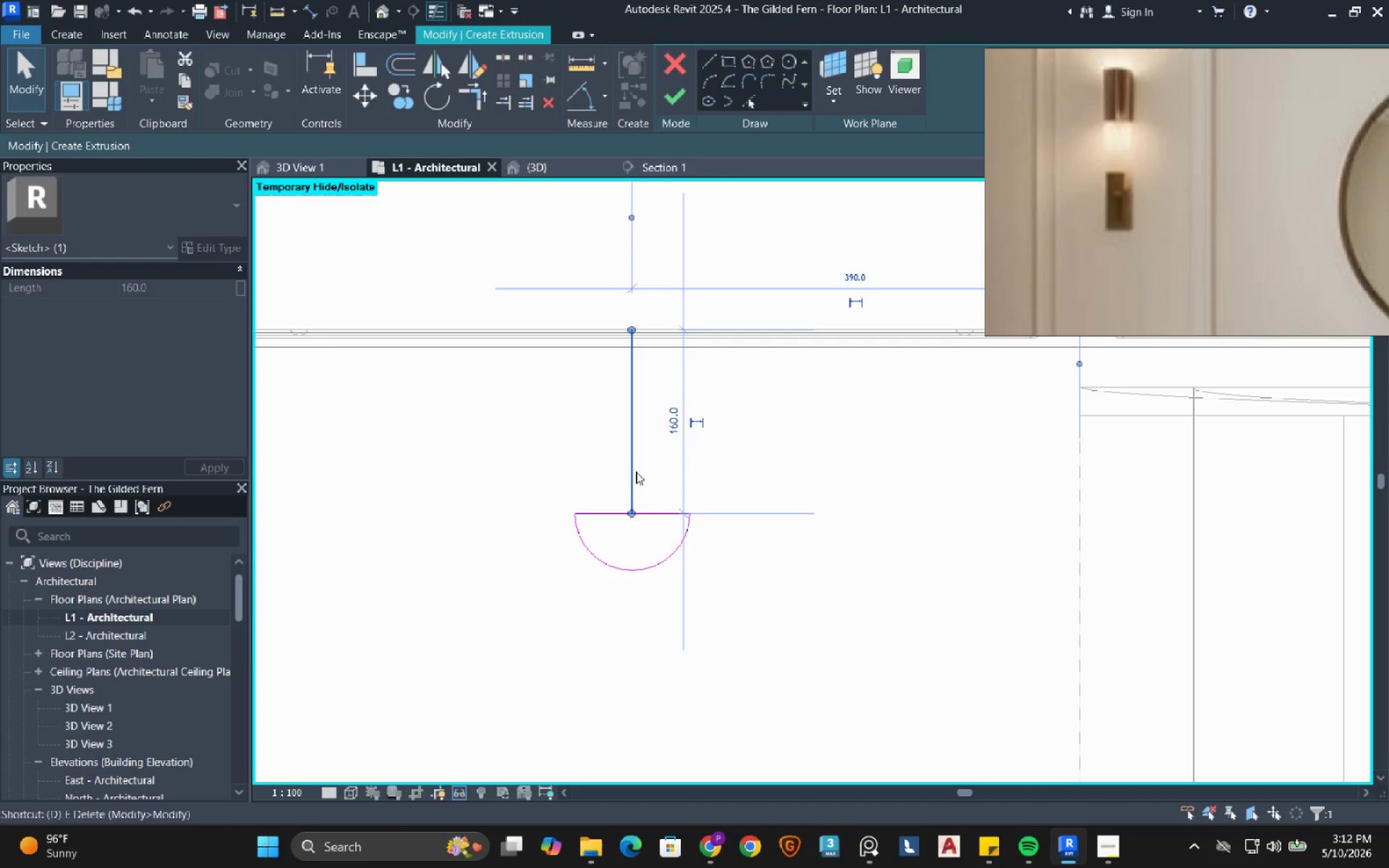 
type(de)
 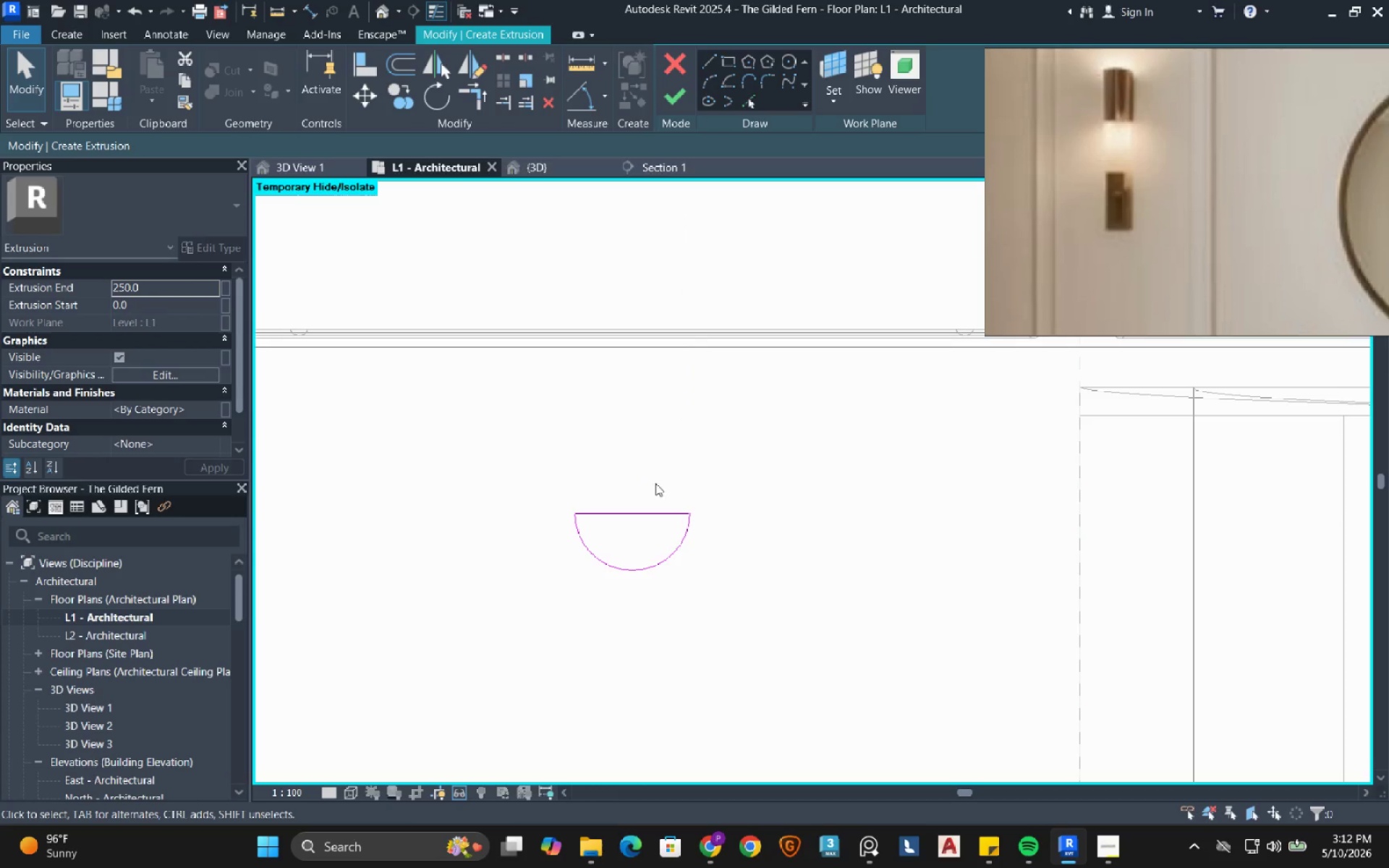 
wait(5.28)
 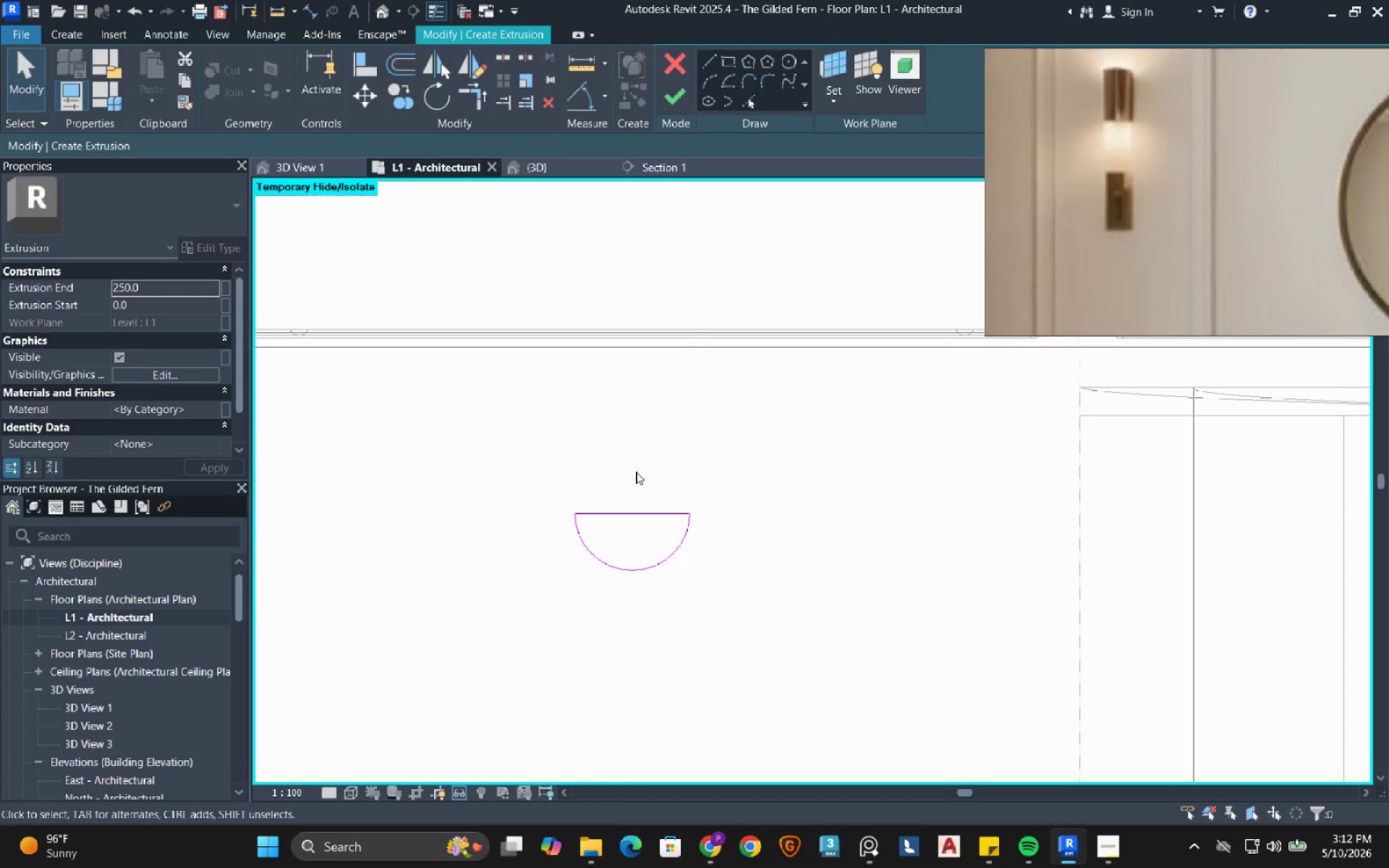 
mouse_move([420, 71])
 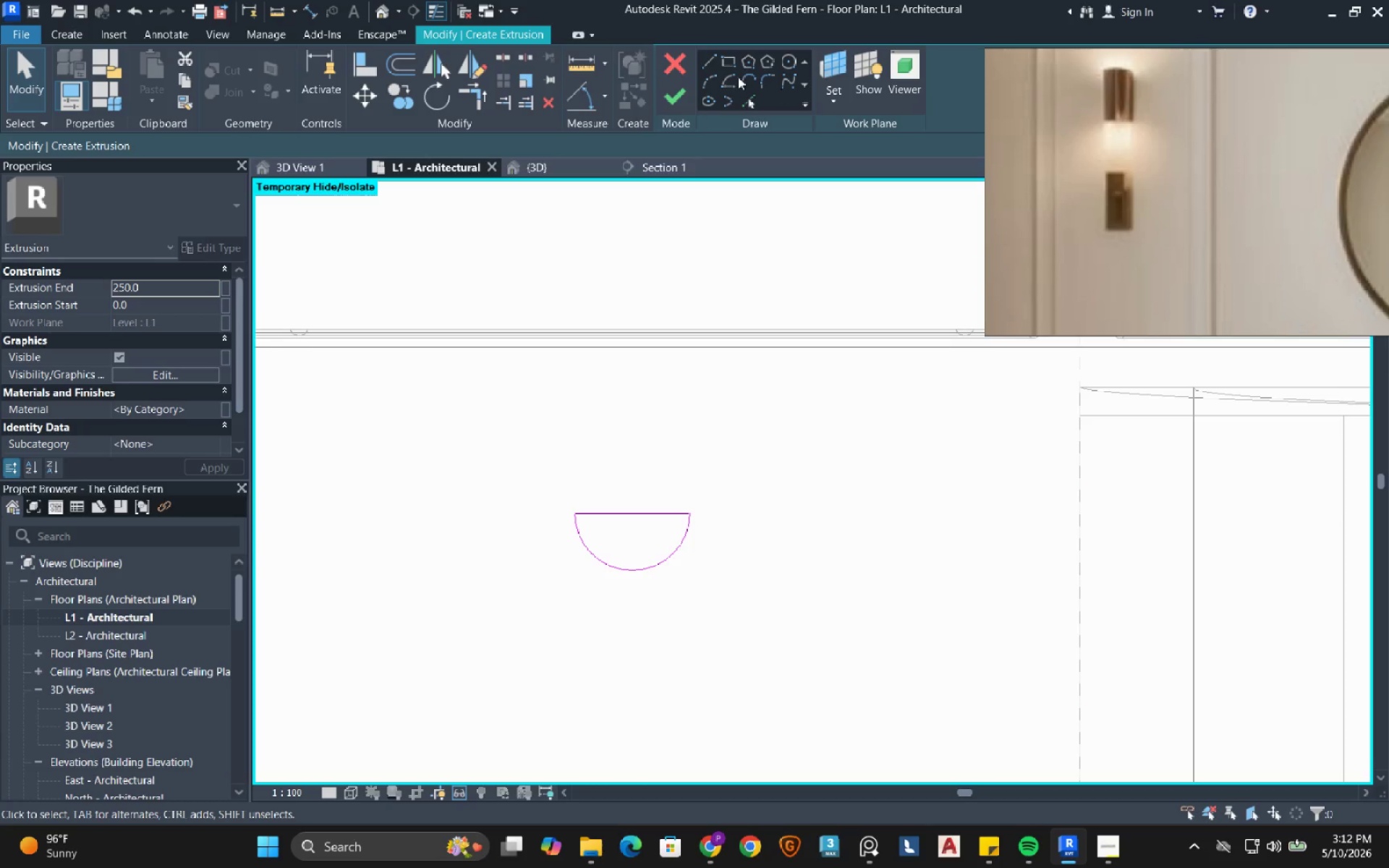 
mouse_move([704, 69])
 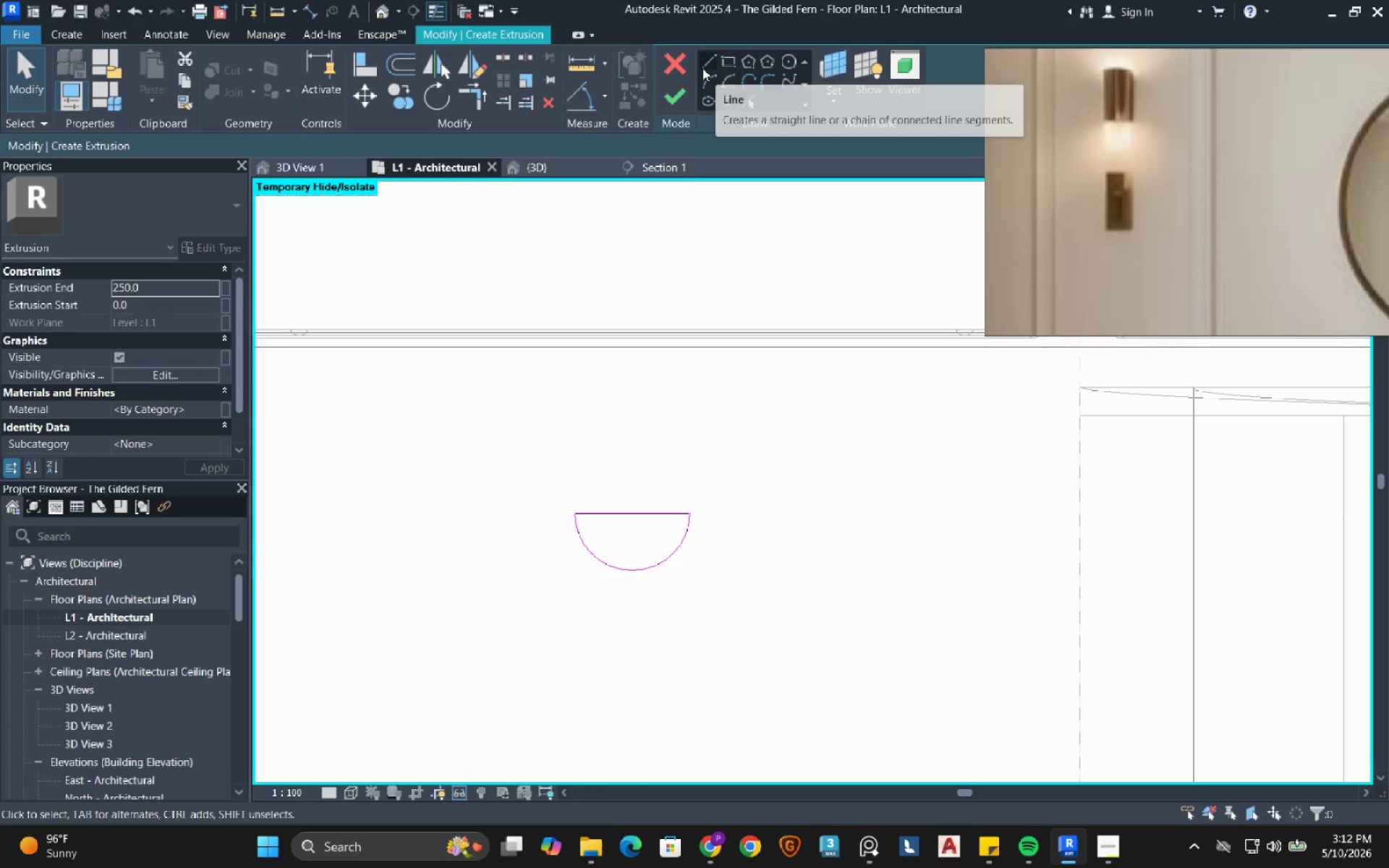 
left_click([702, 68])
 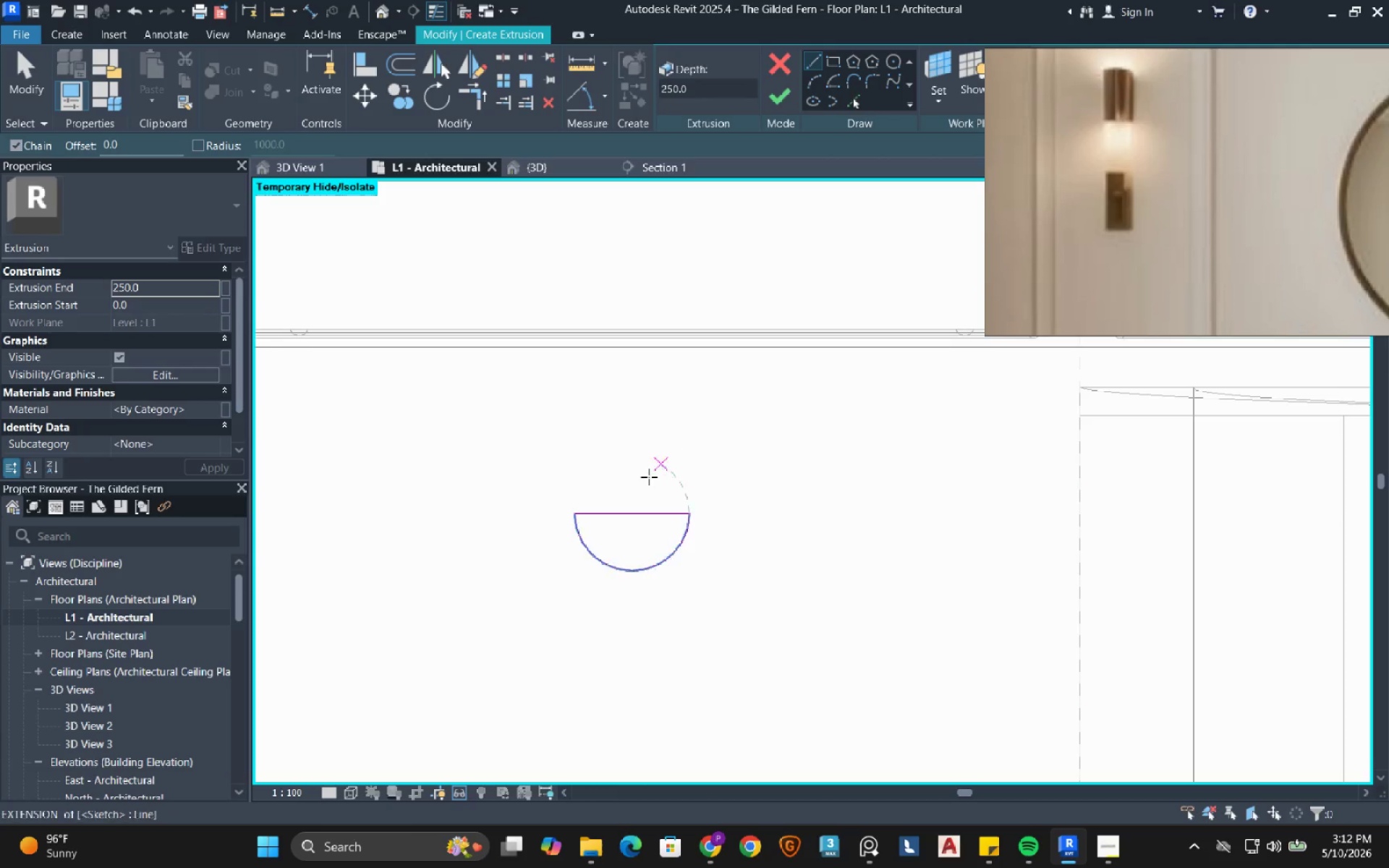 
scroll: coordinate [621, 482], scroll_direction: up, amount: 3.0
 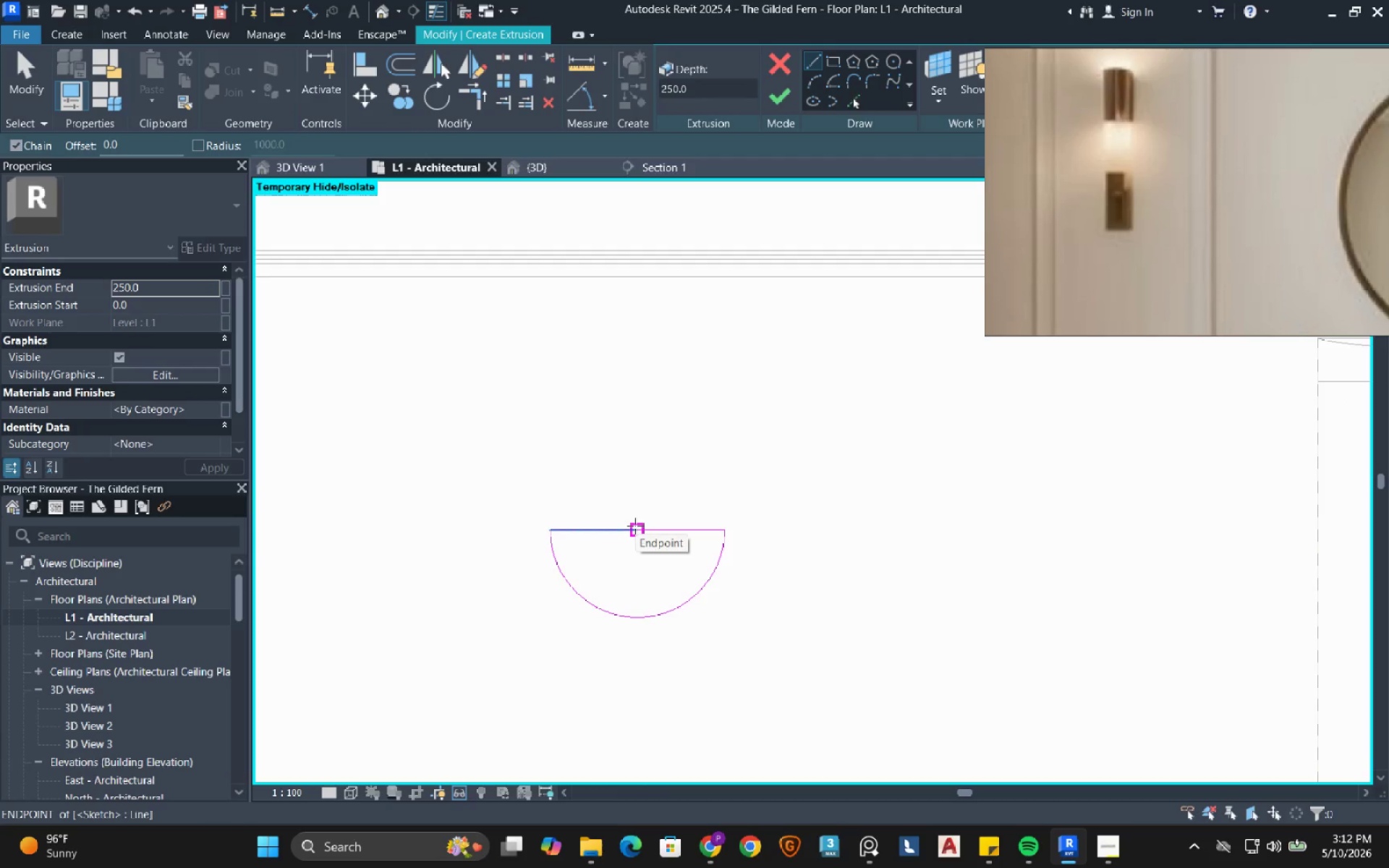 
wait(11.06)
 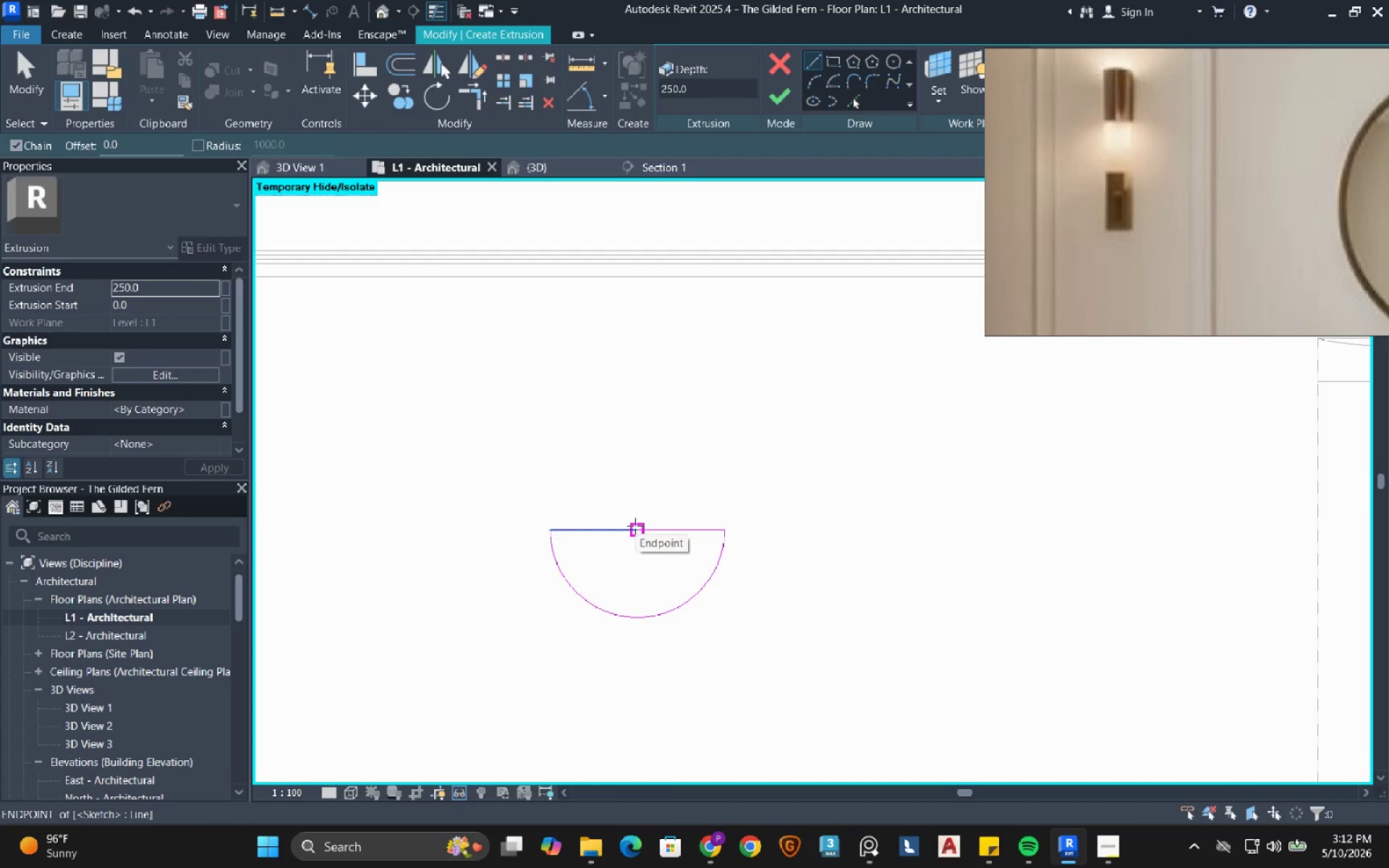 
left_click_drag(start_coordinate=[596, 530], to_coordinate=[585, 530])
 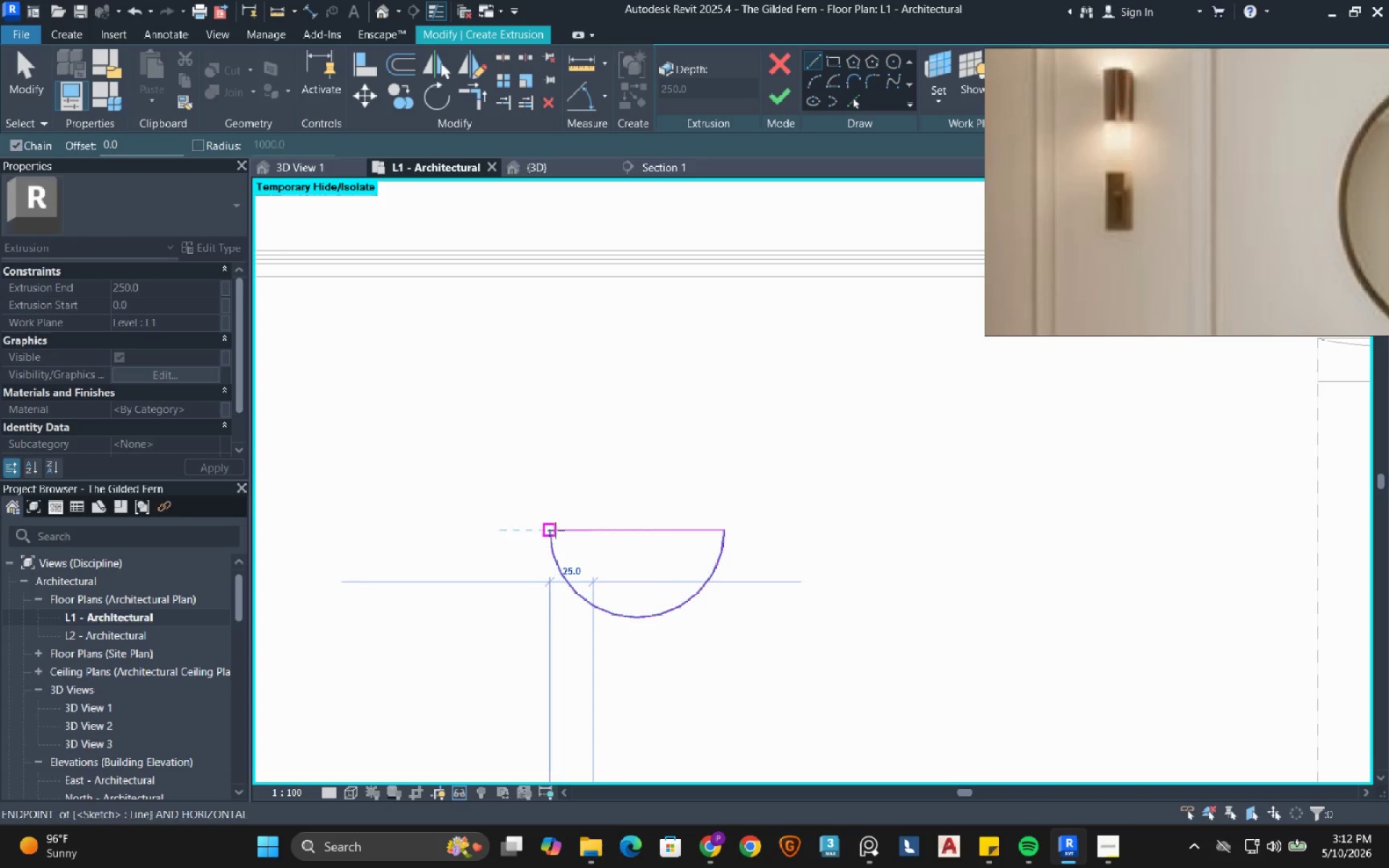 
left_click([556, 530])
 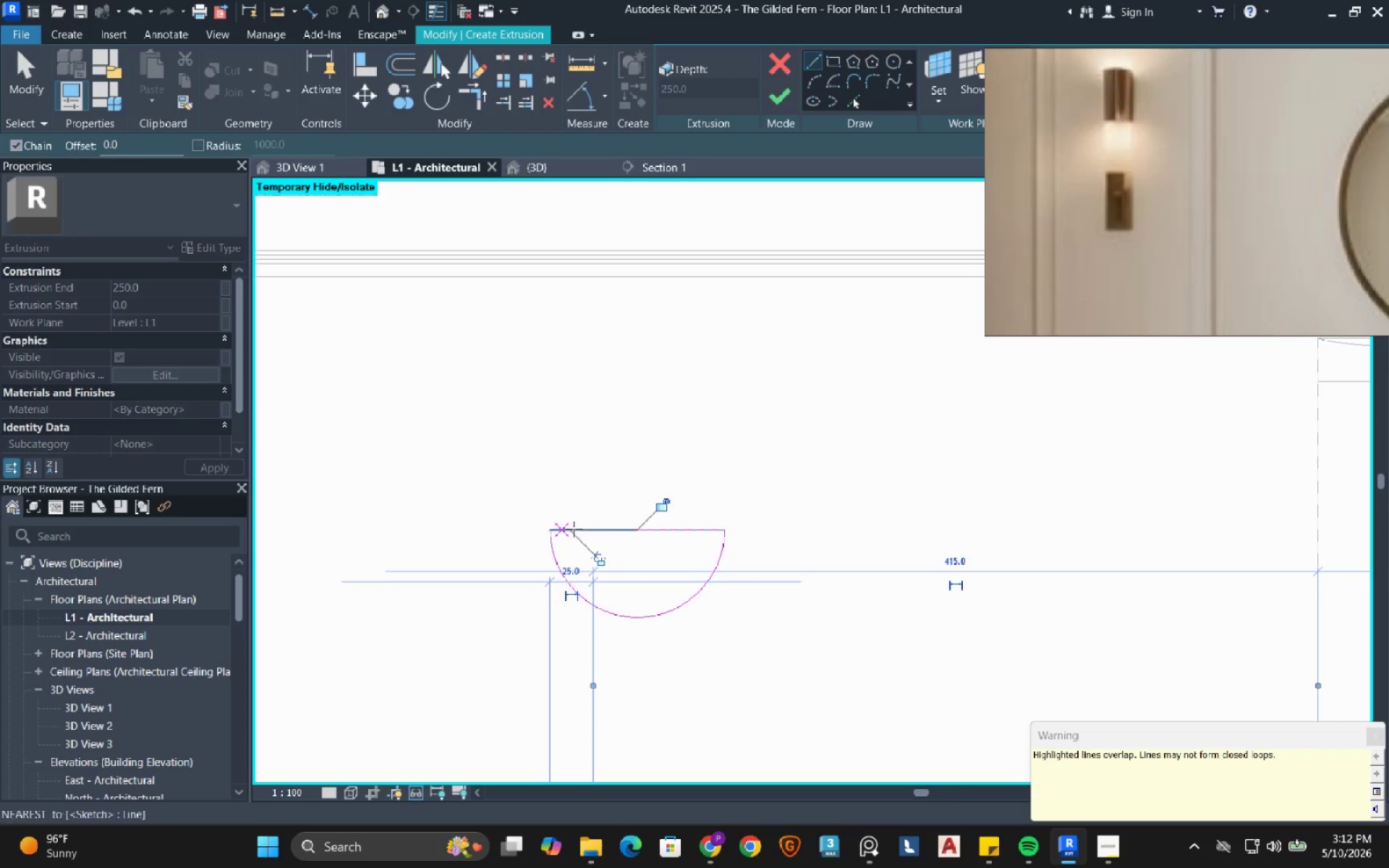 
key(Escape)
 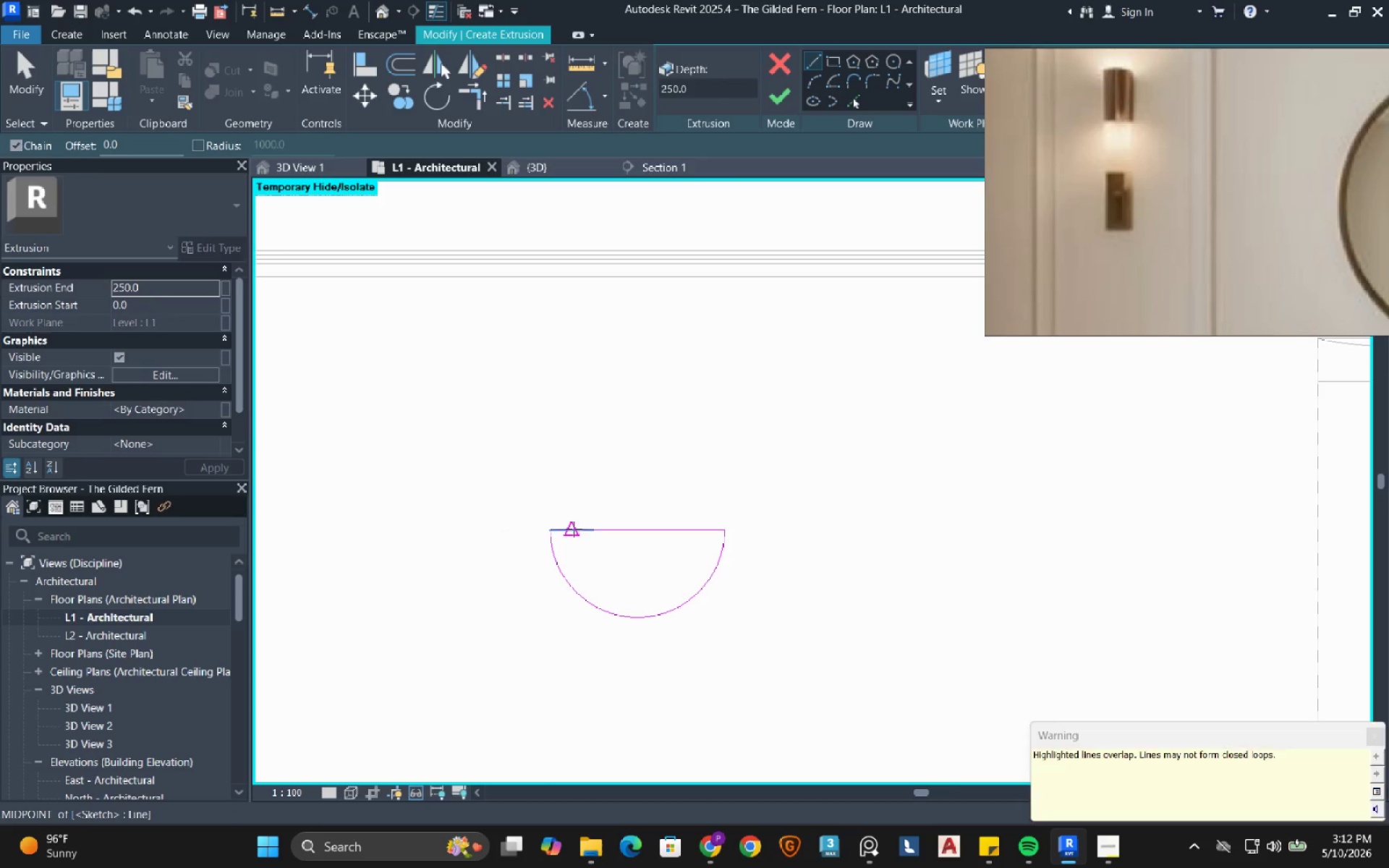 
left_click([574, 529])
 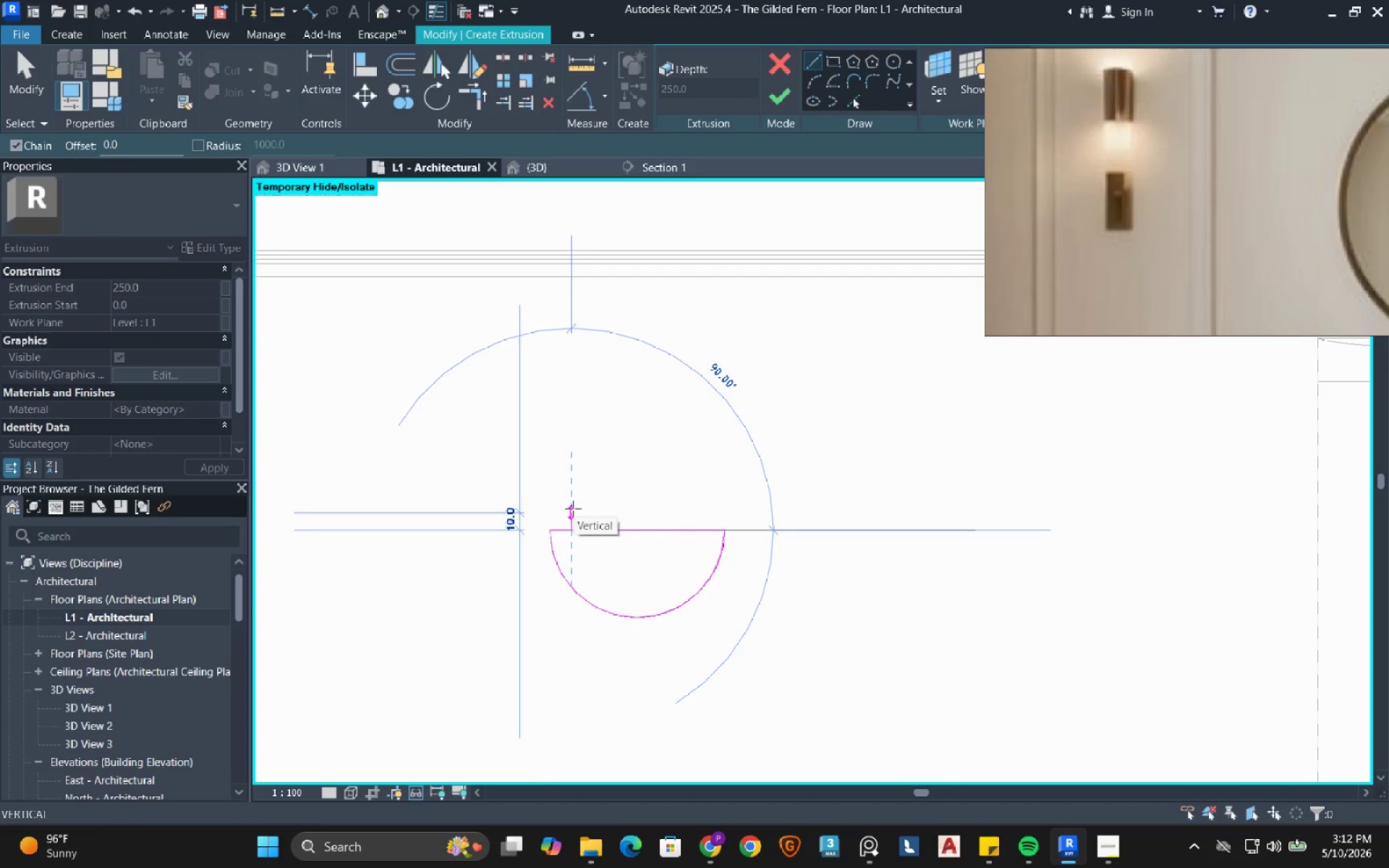 
scroll: coordinate [573, 509], scroll_direction: up, amount: 3.0
 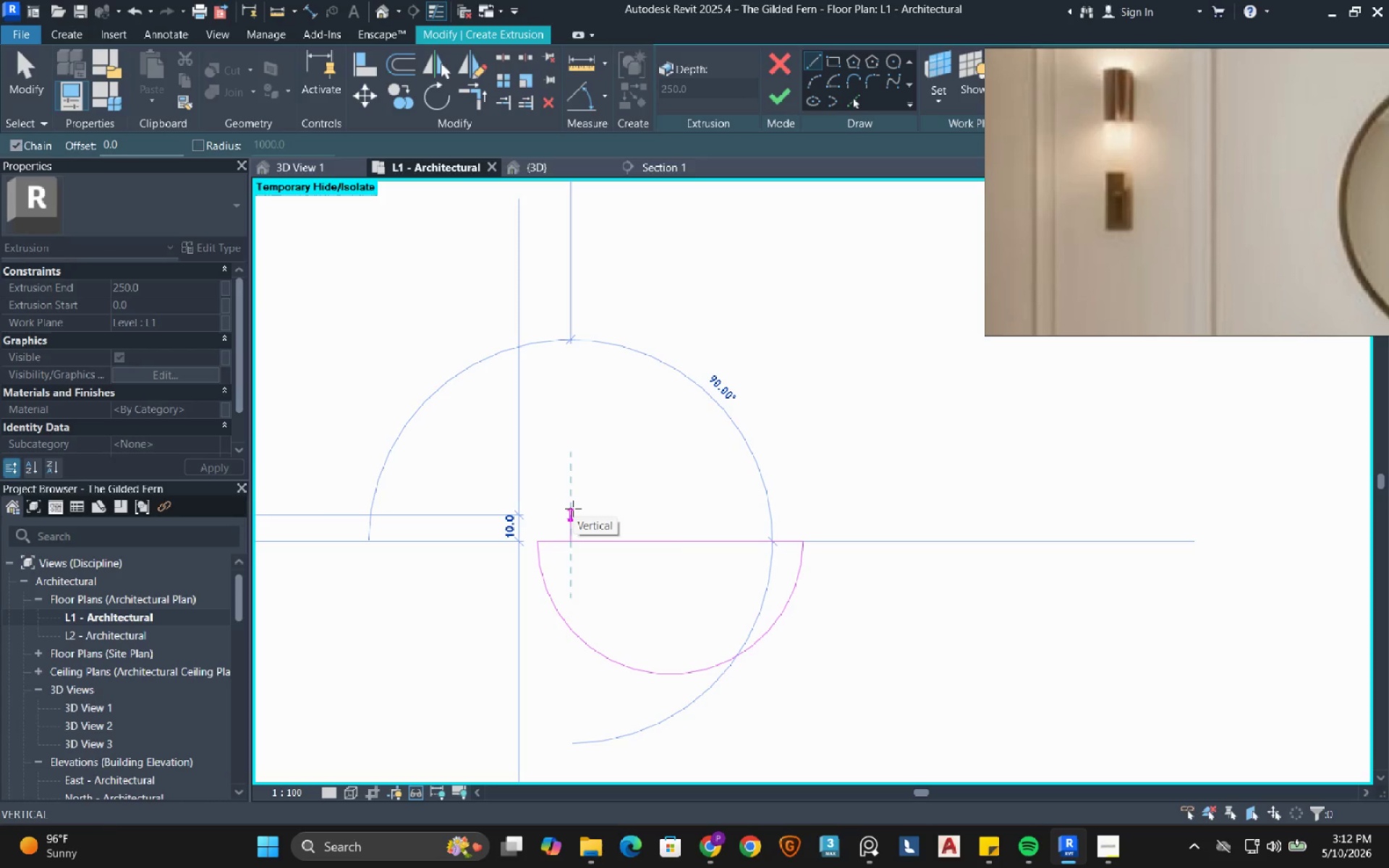 
left_click([573, 509])
 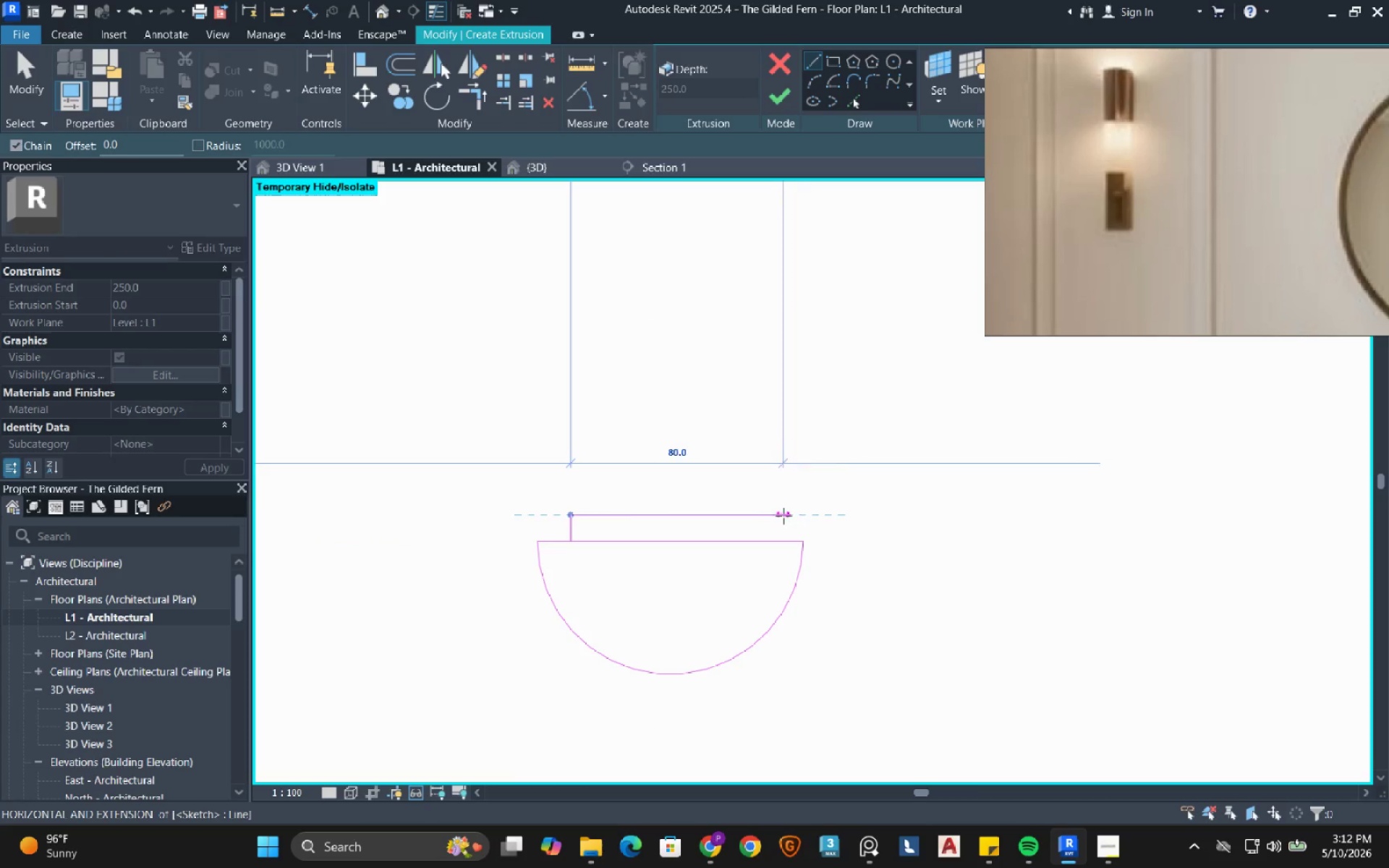 
key(Escape)
 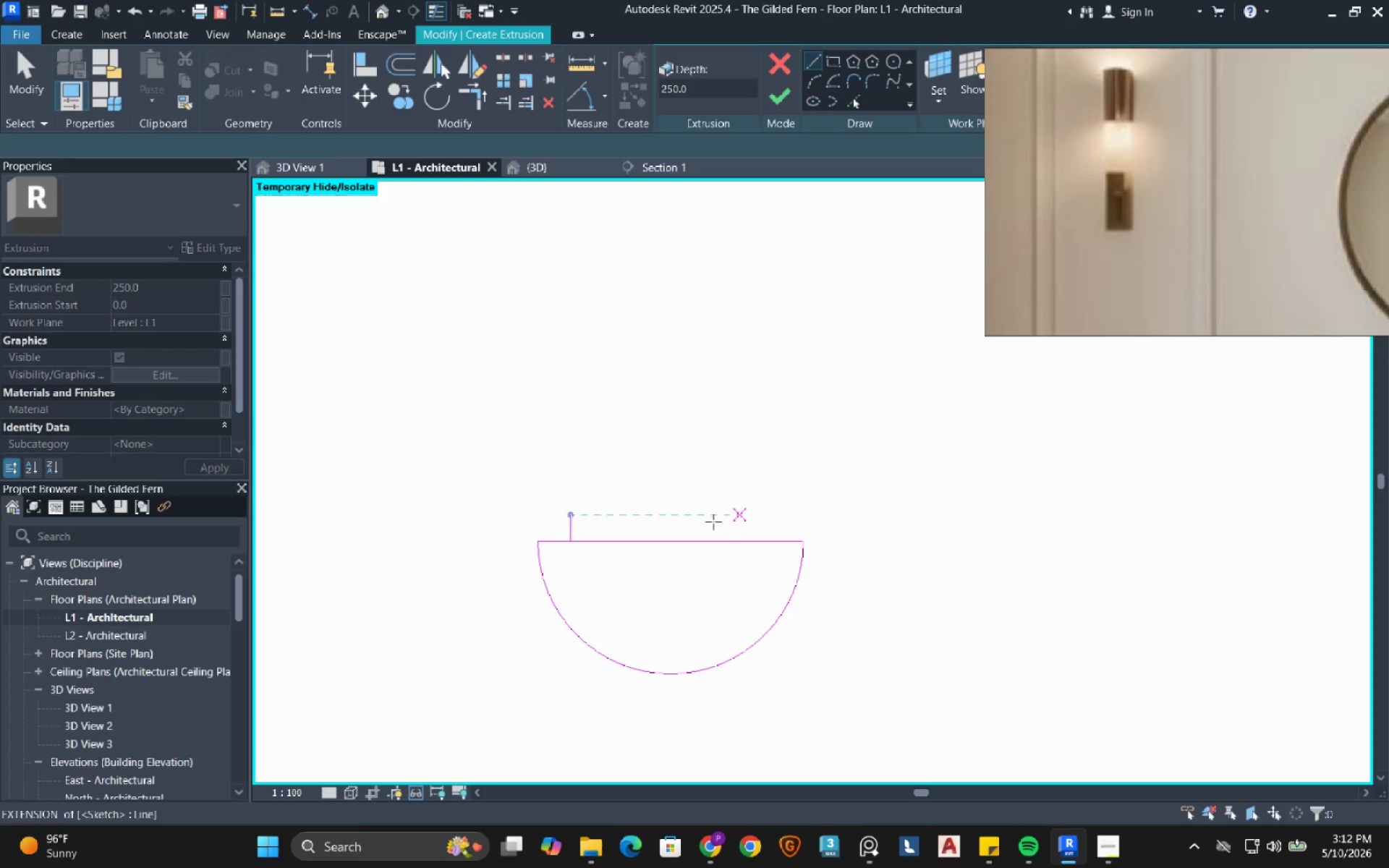 
key(Escape)
 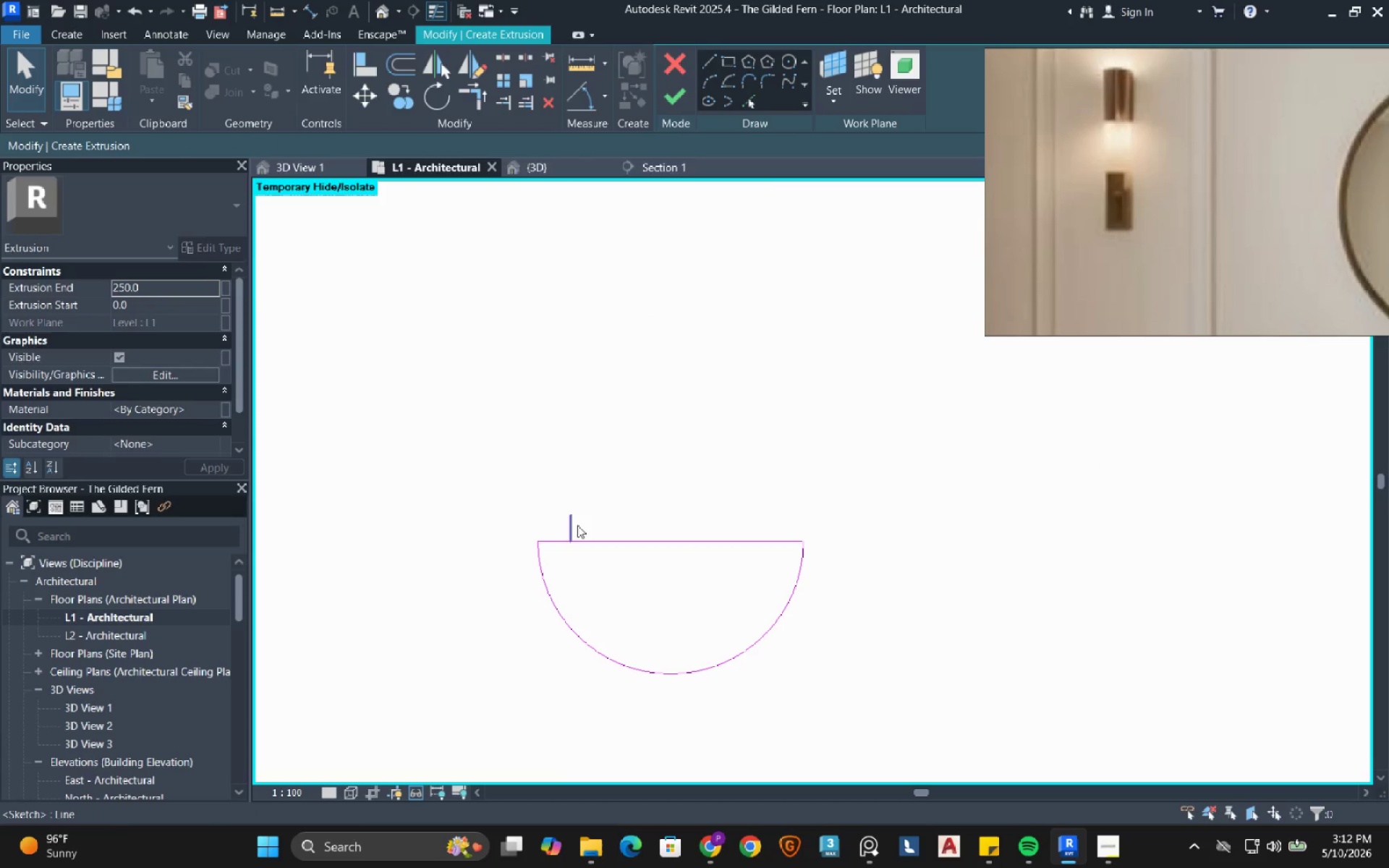 
left_click([577, 525])
 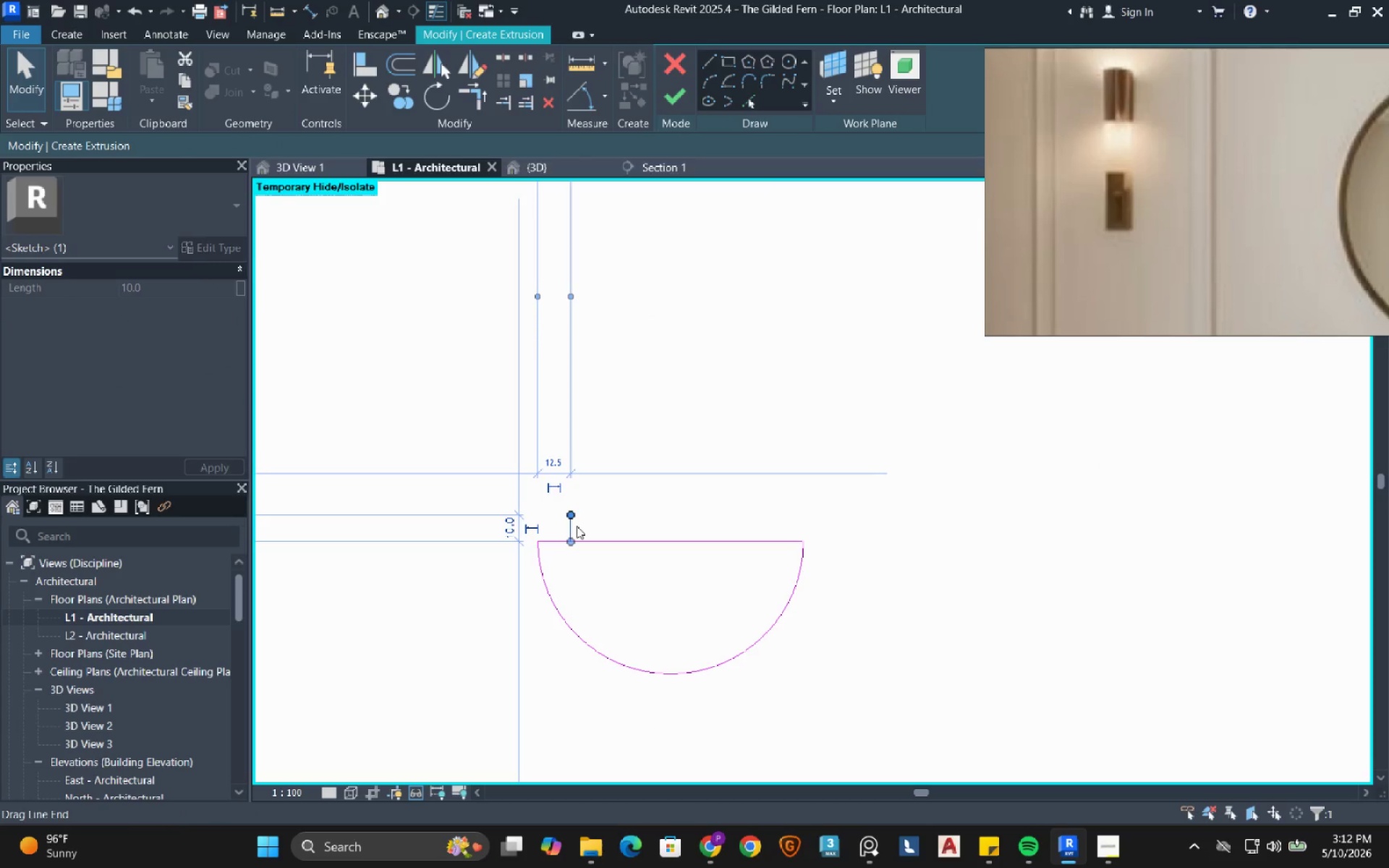 
type(dm)
 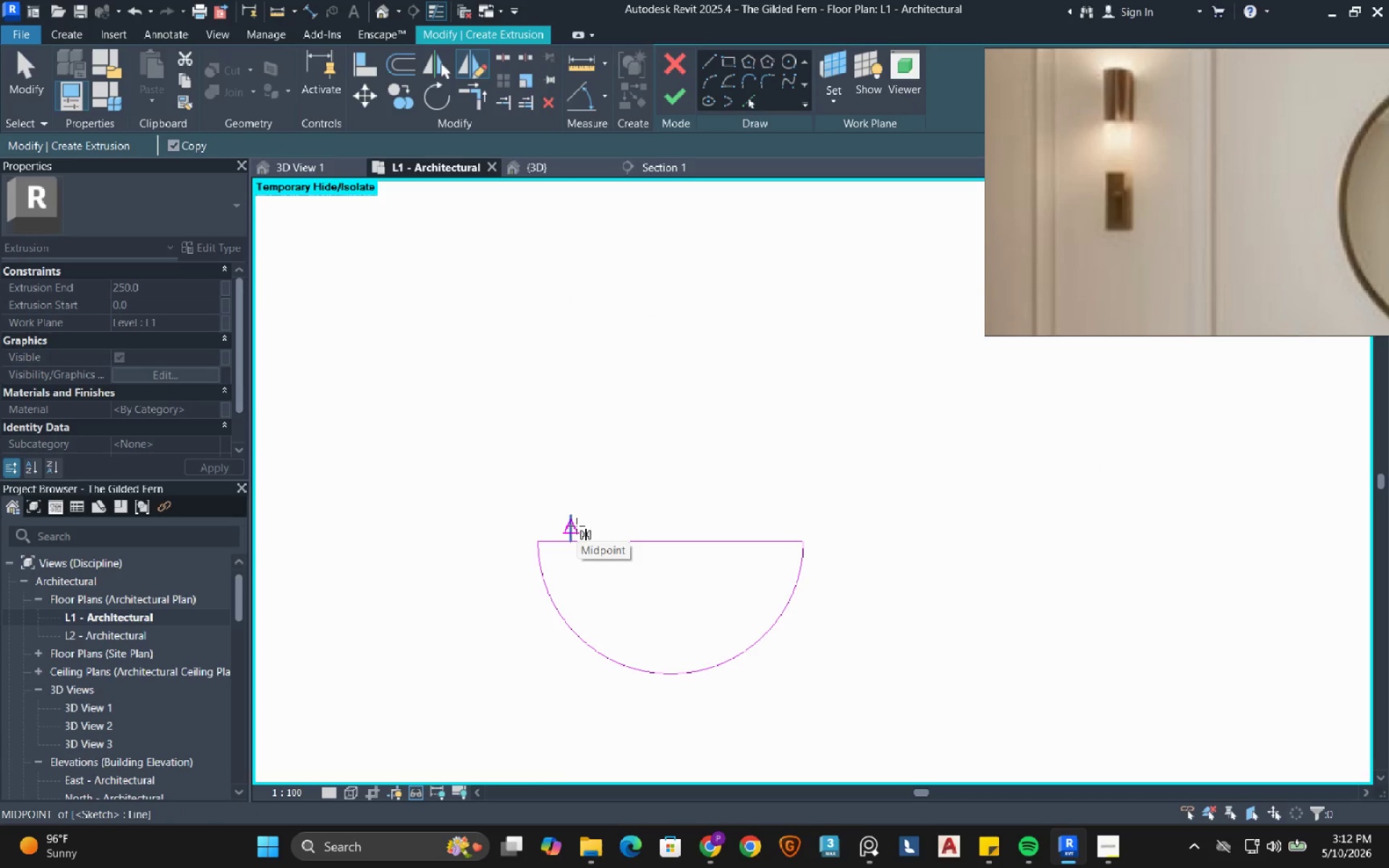 
wait(6.17)
 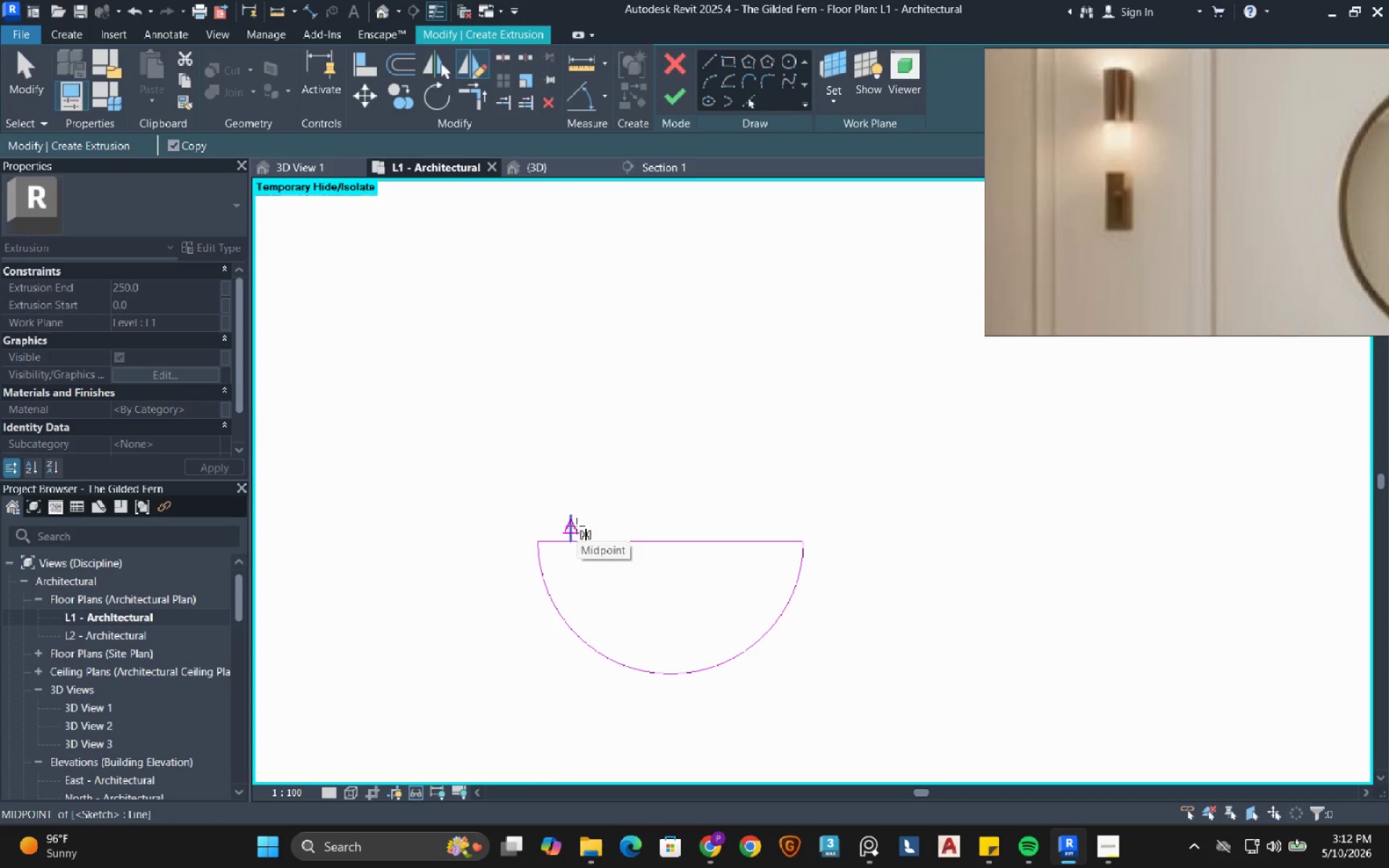 
left_click([672, 541])
 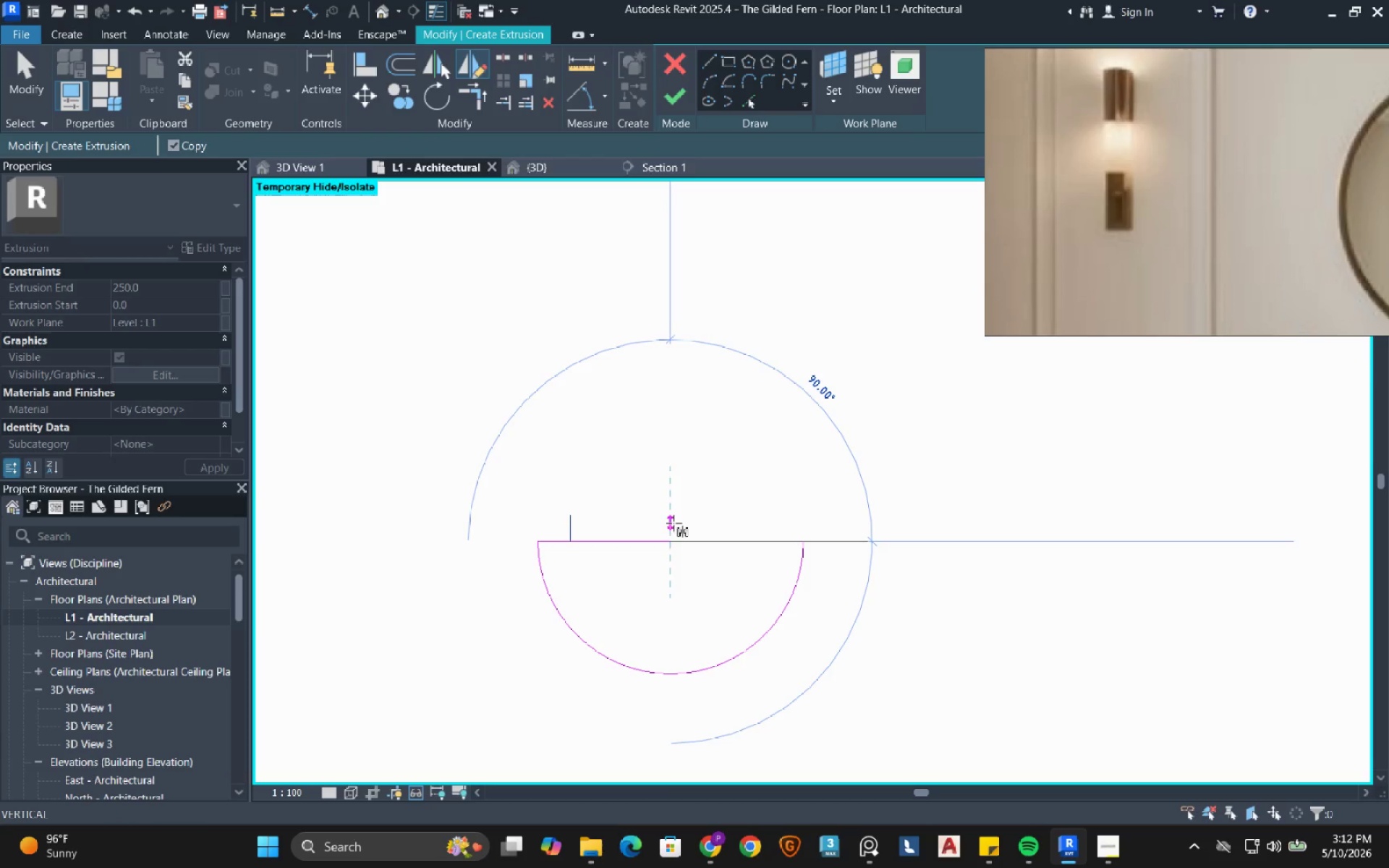 
left_click([674, 523])
 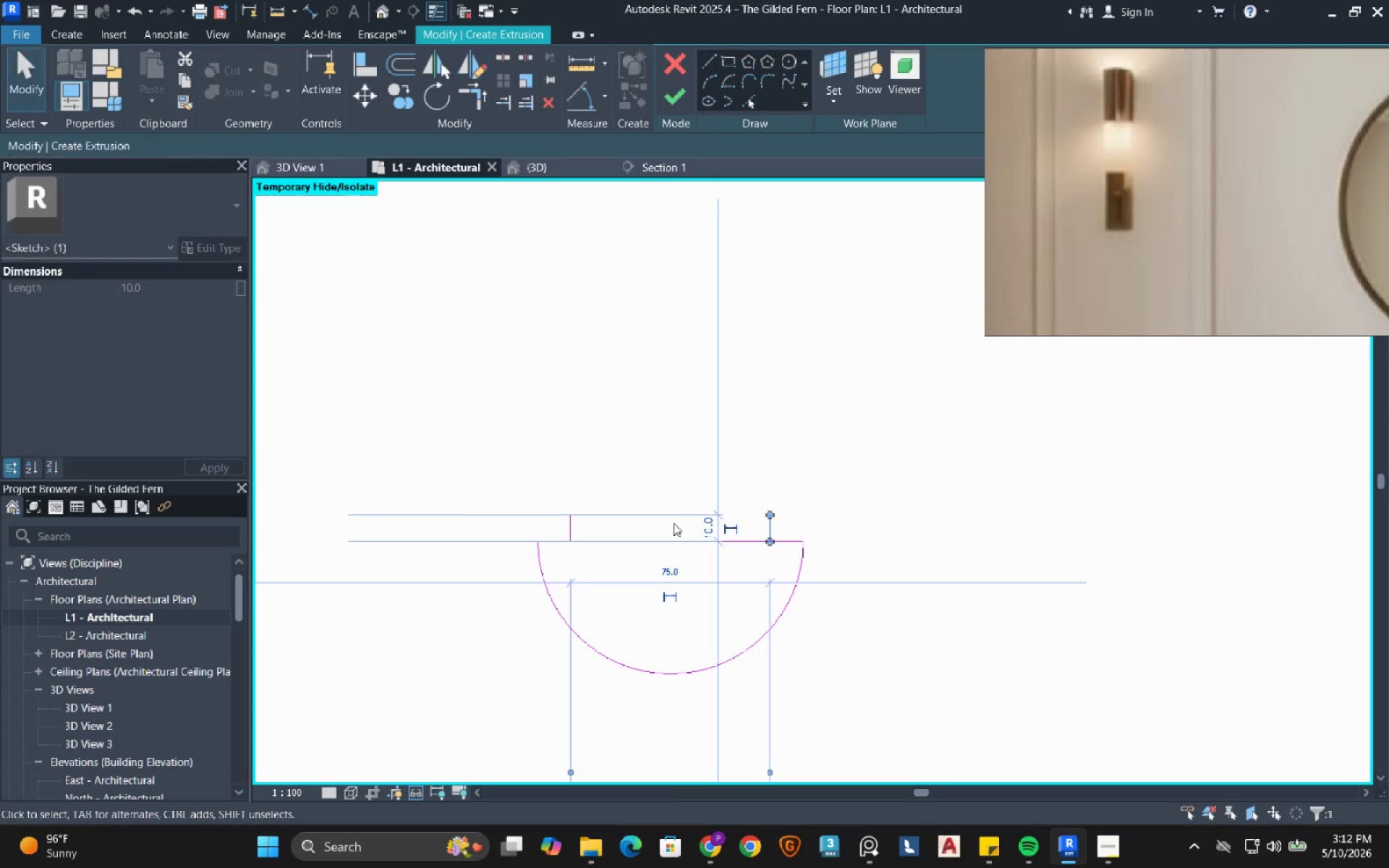 
key(Escape)
 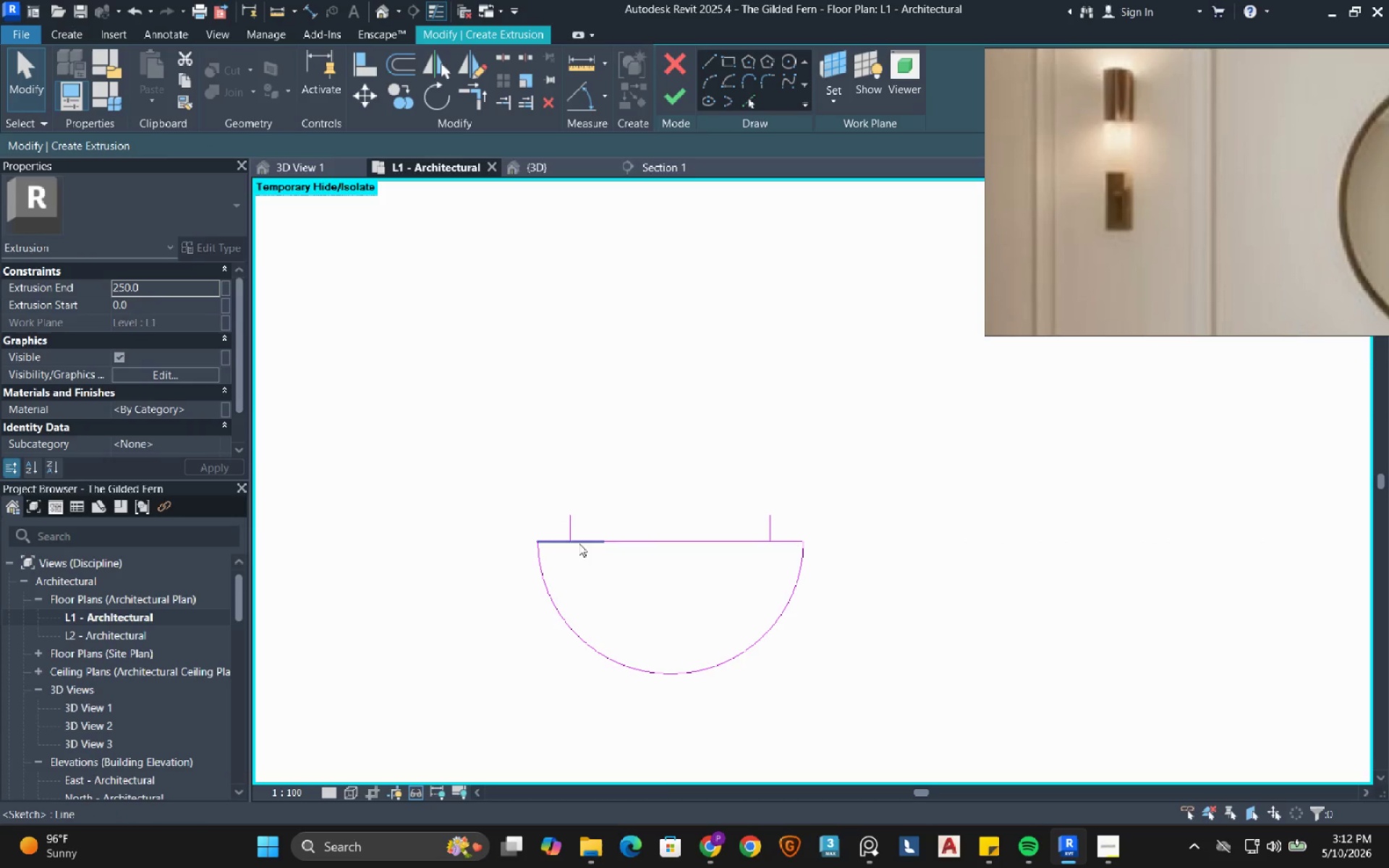 
key(Escape)
 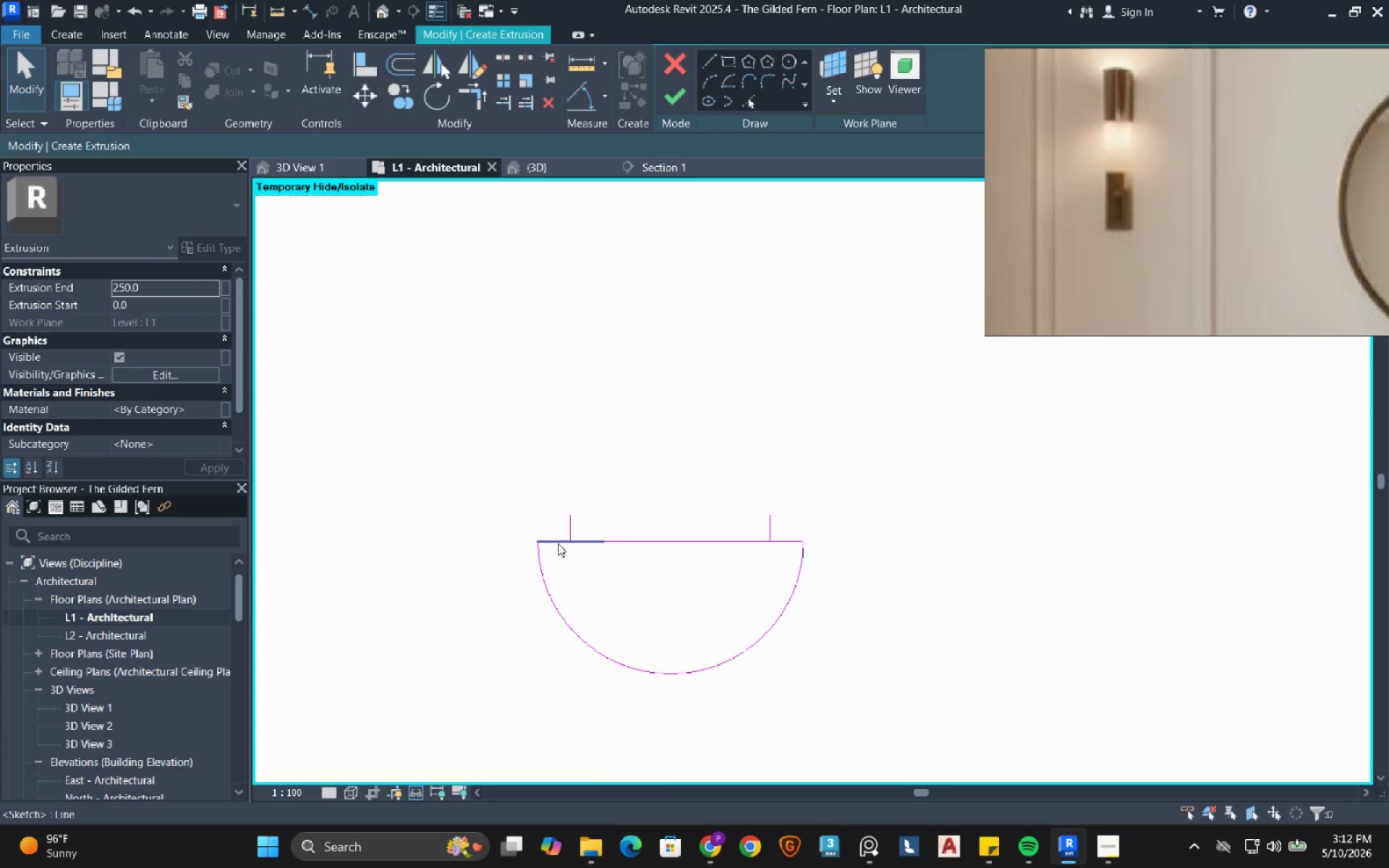 
left_click([558, 543])
 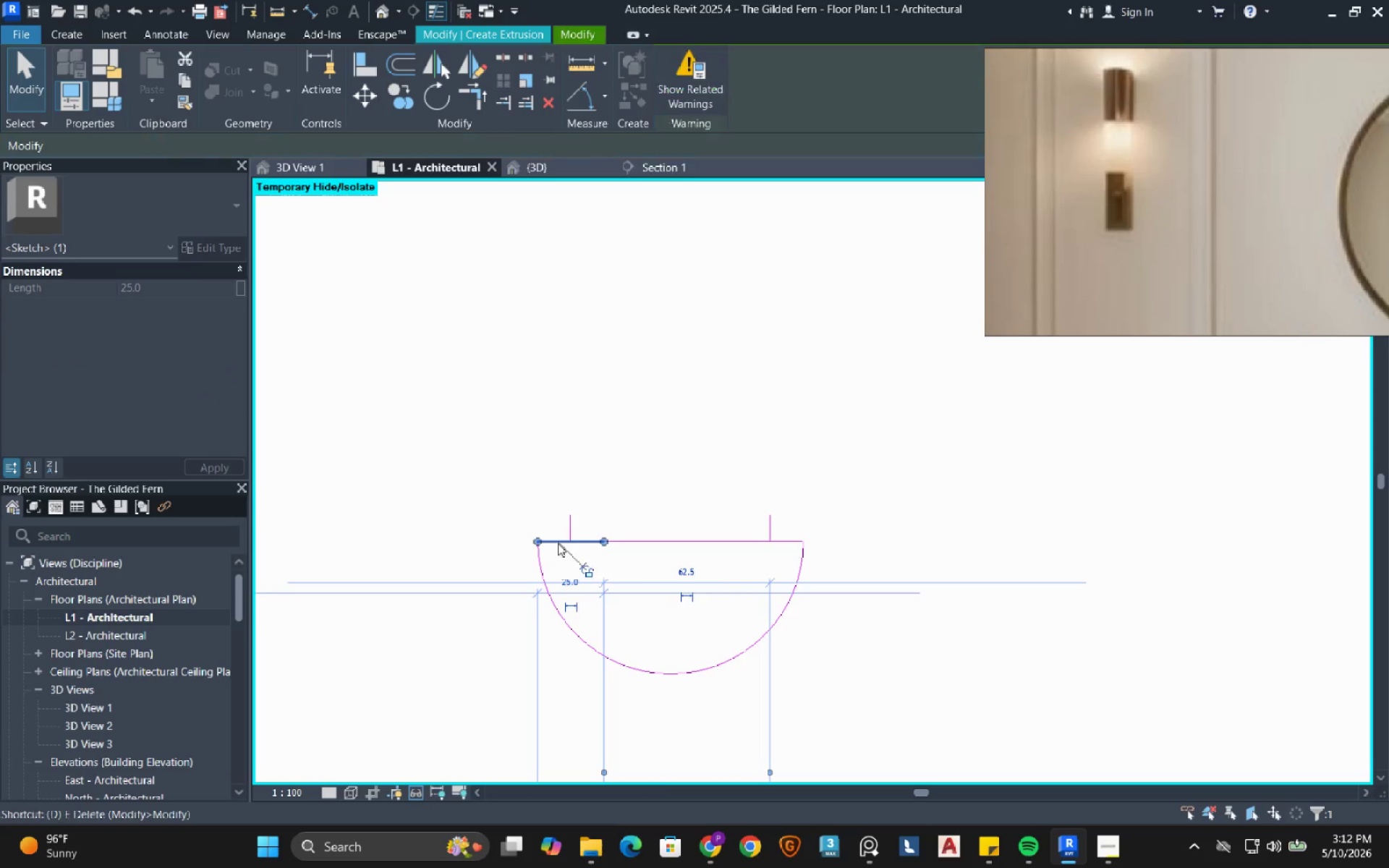 
type(de)
 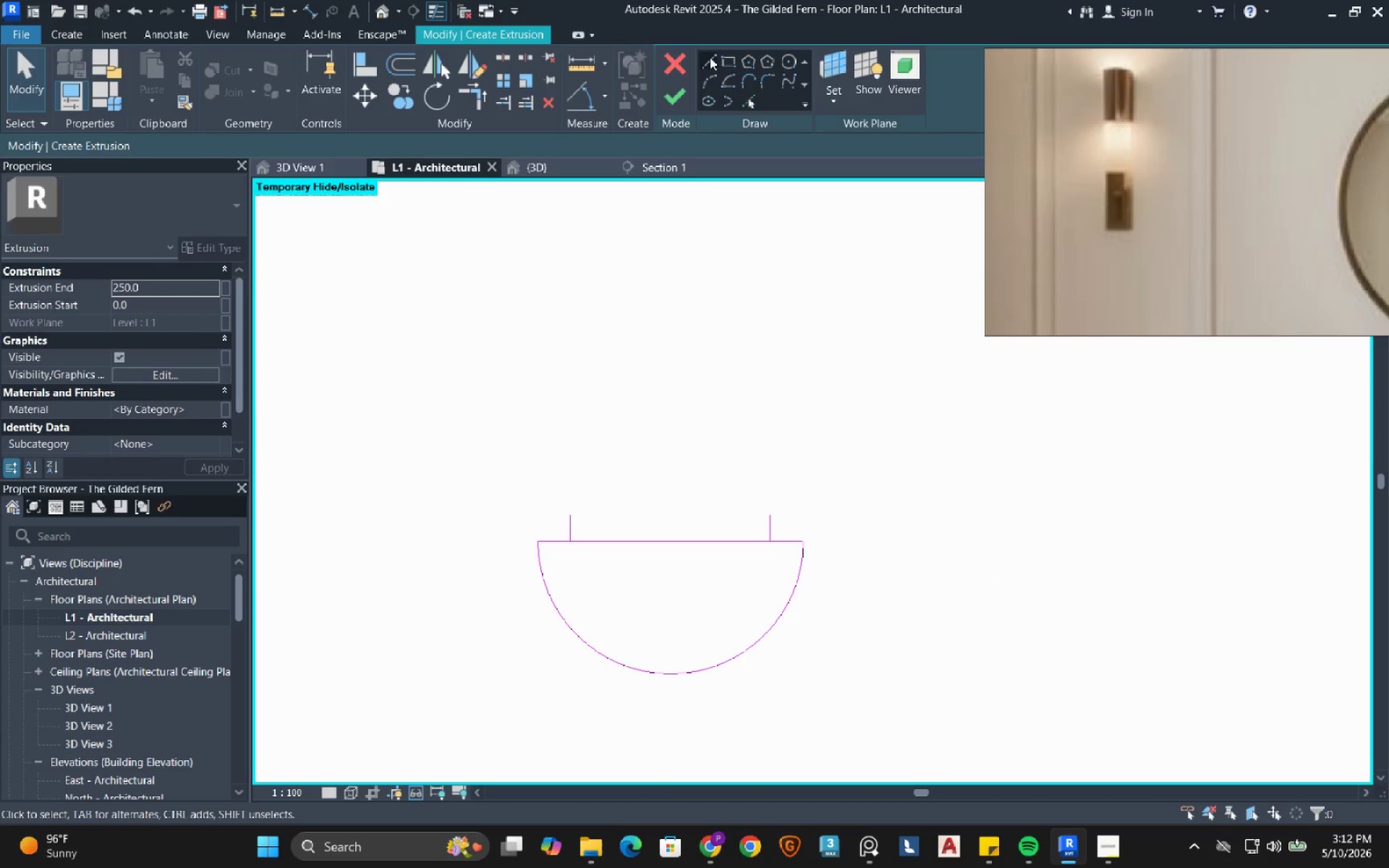 
left_click([714, 62])
 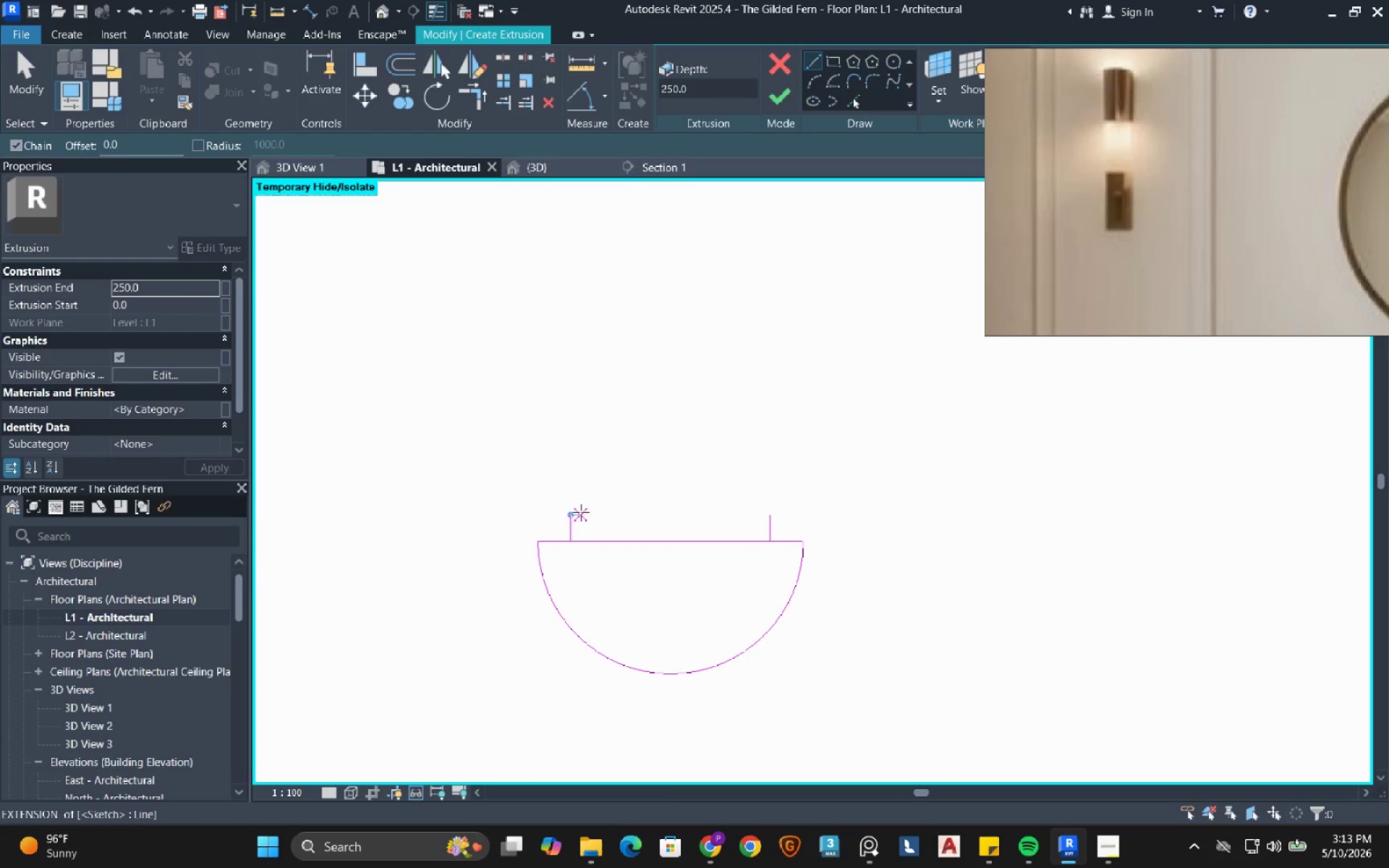 
left_click([574, 512])
 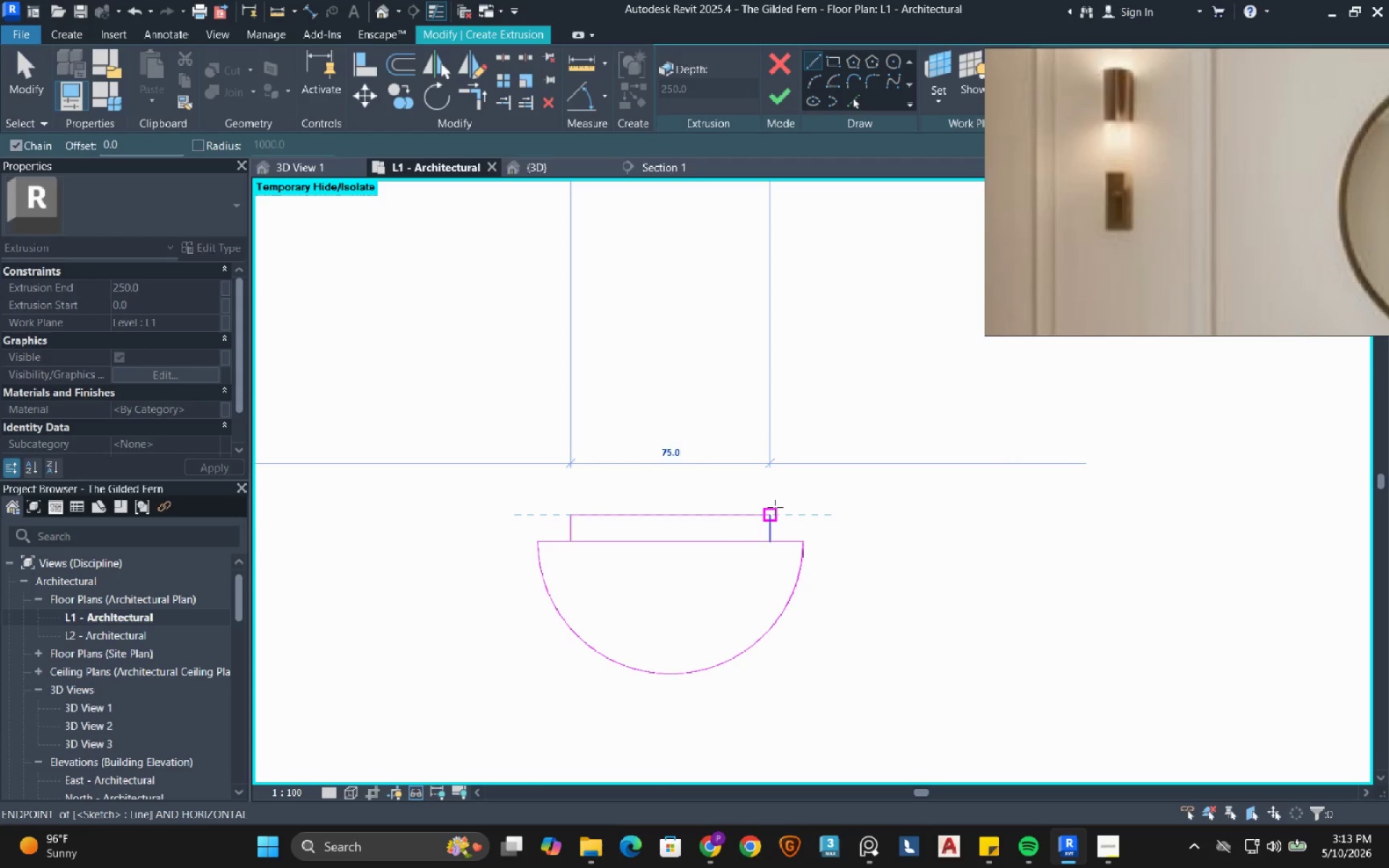 
left_click([775, 507])
 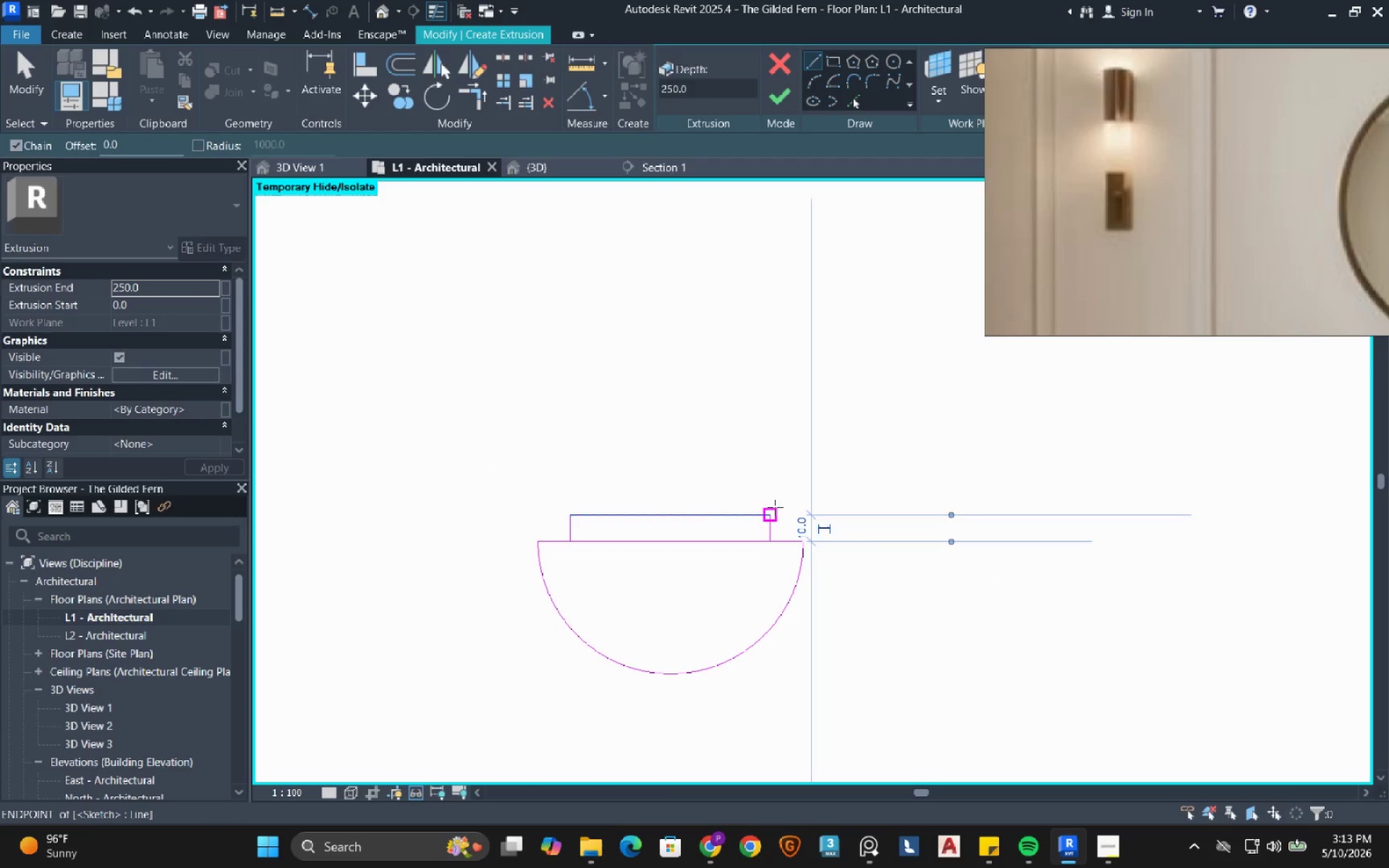 
key(Escape)
 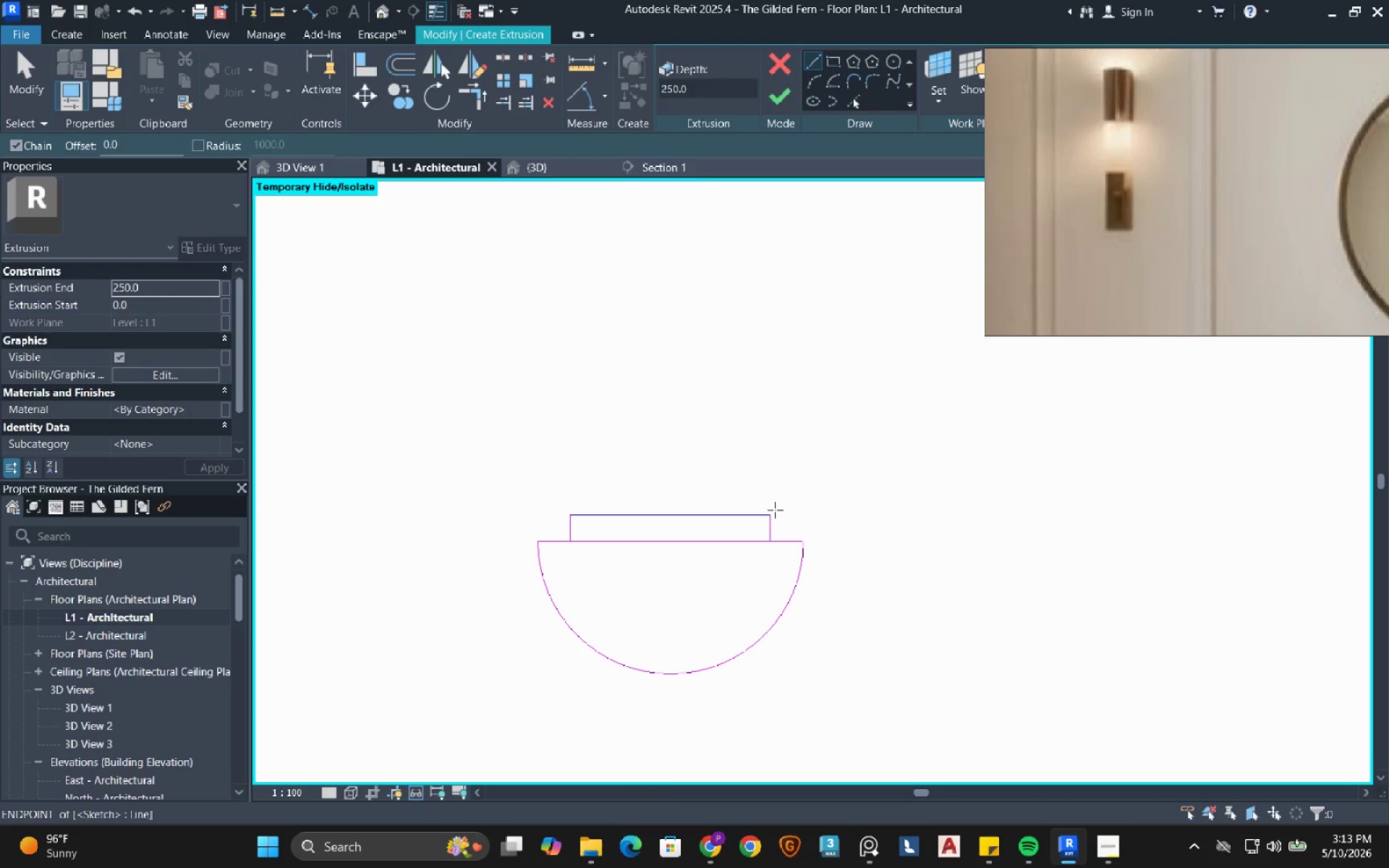 
key(Escape)
 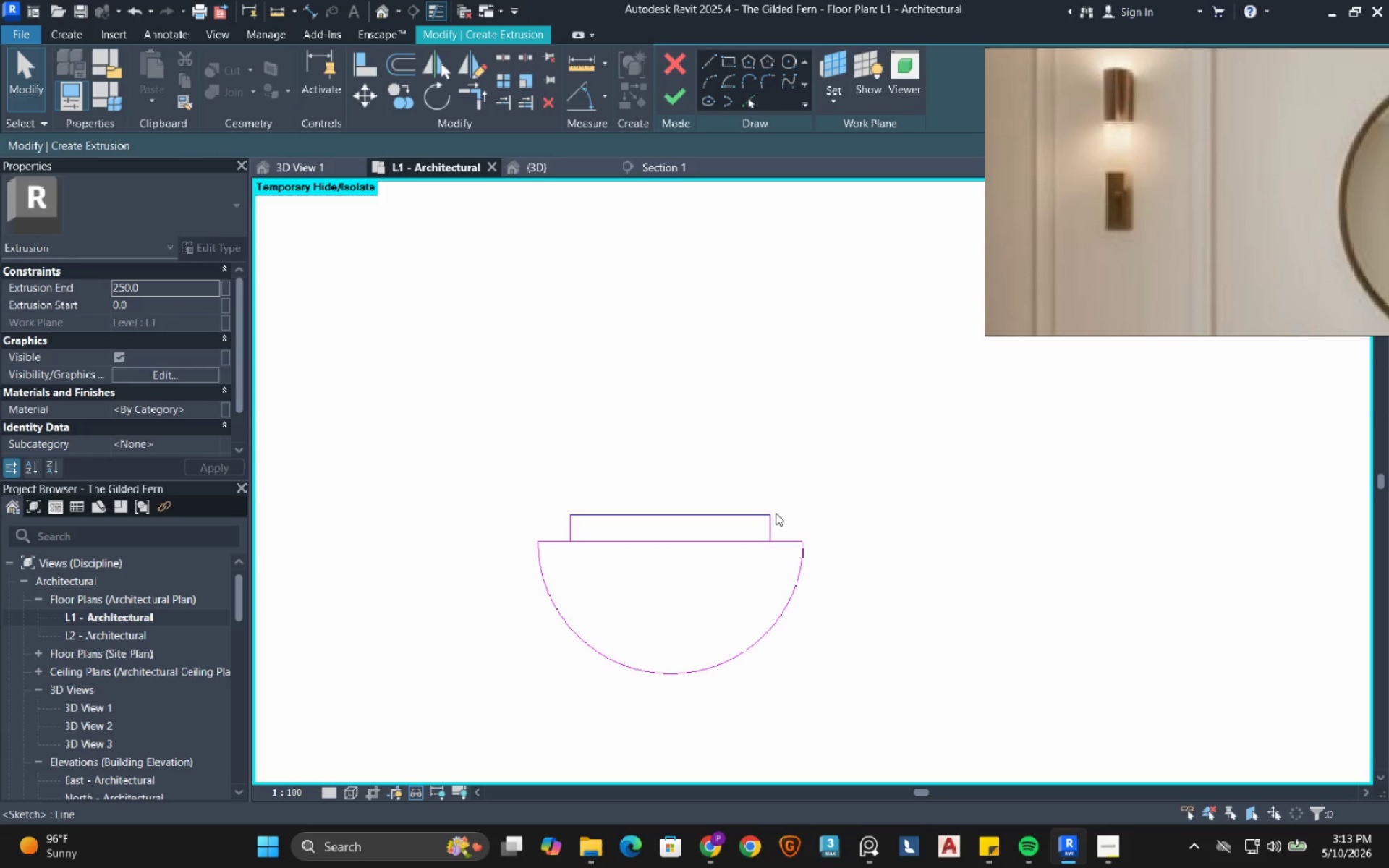 
key(T)
 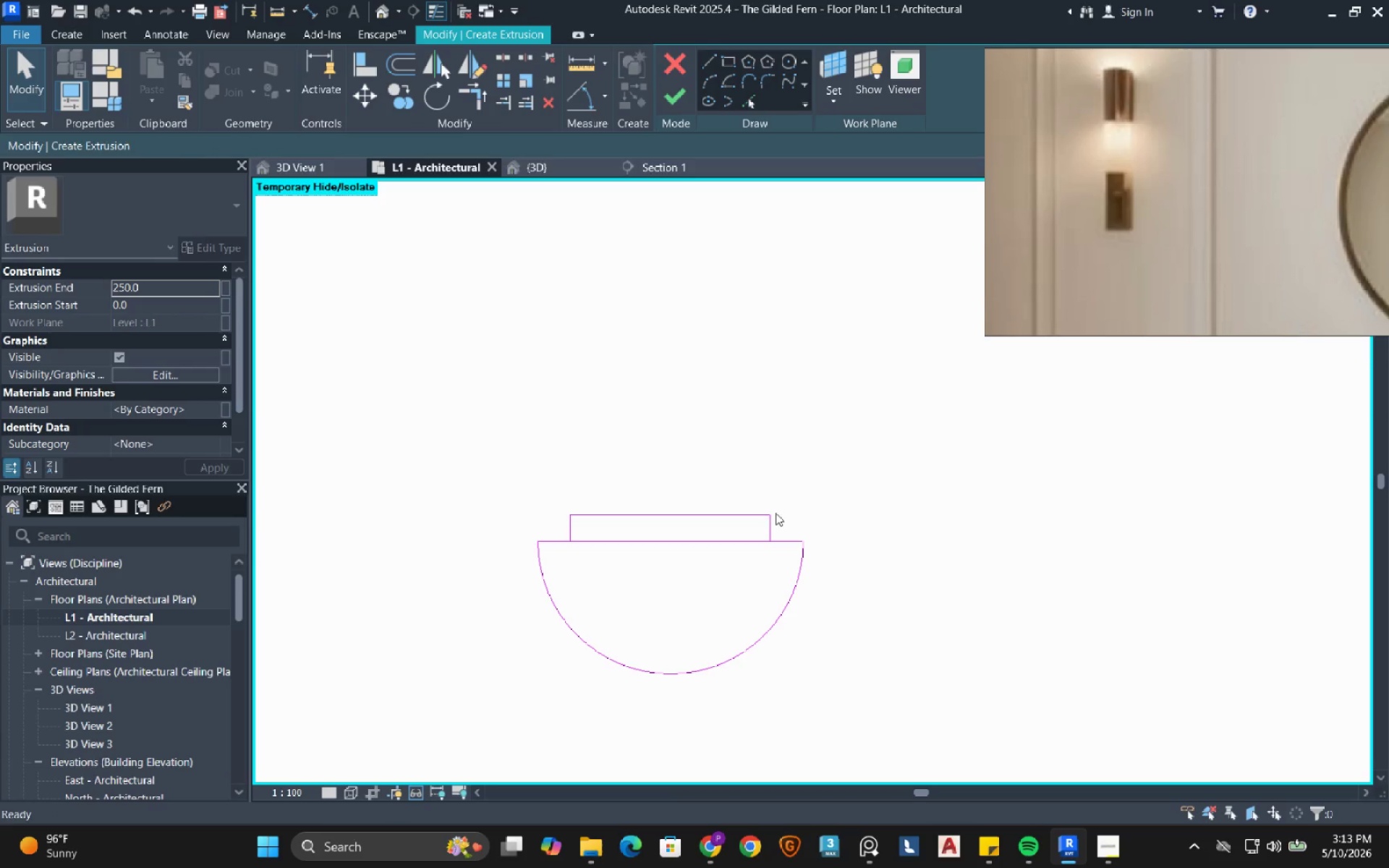 
double_click([785, 542])
 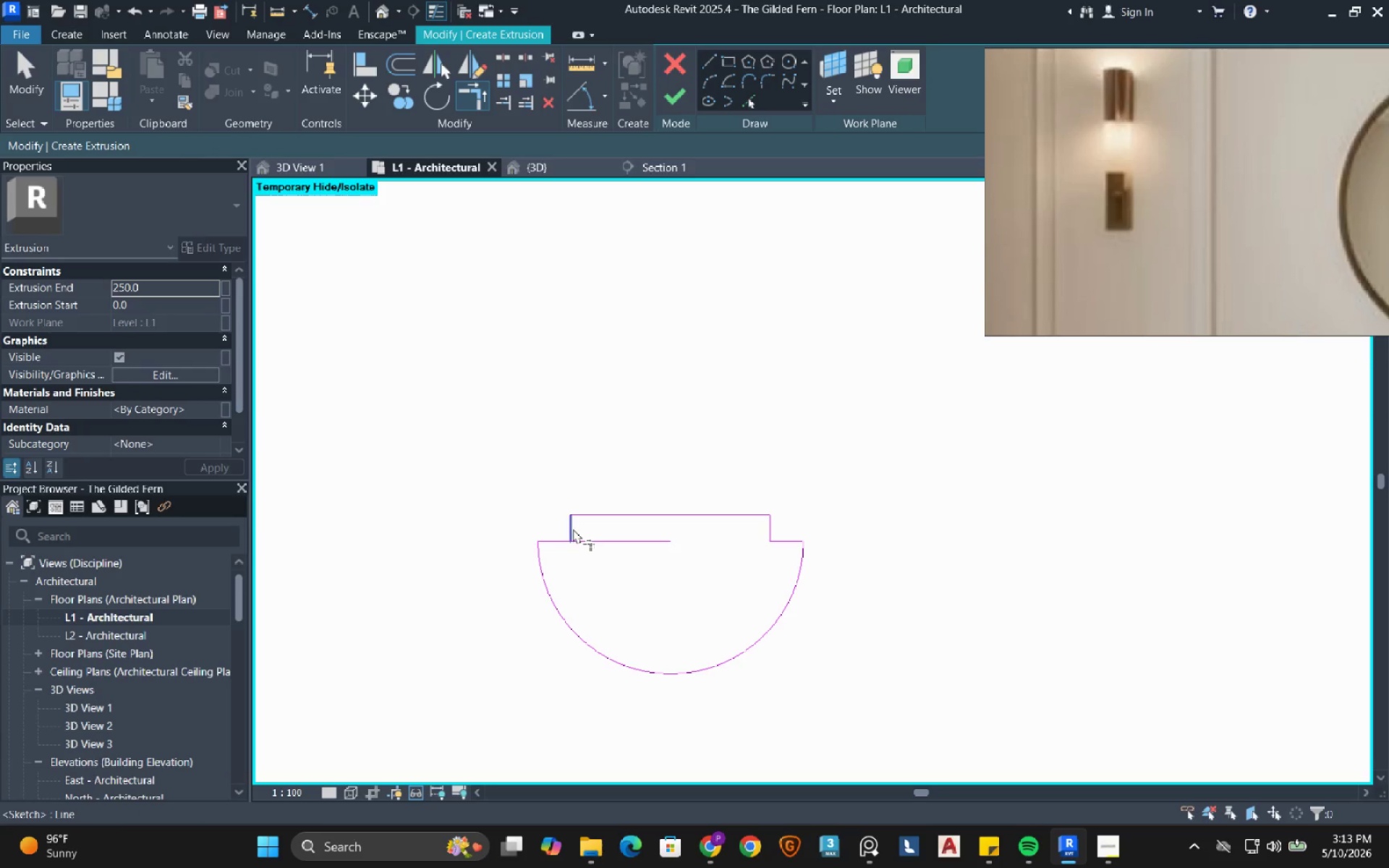 
double_click([555, 537])
 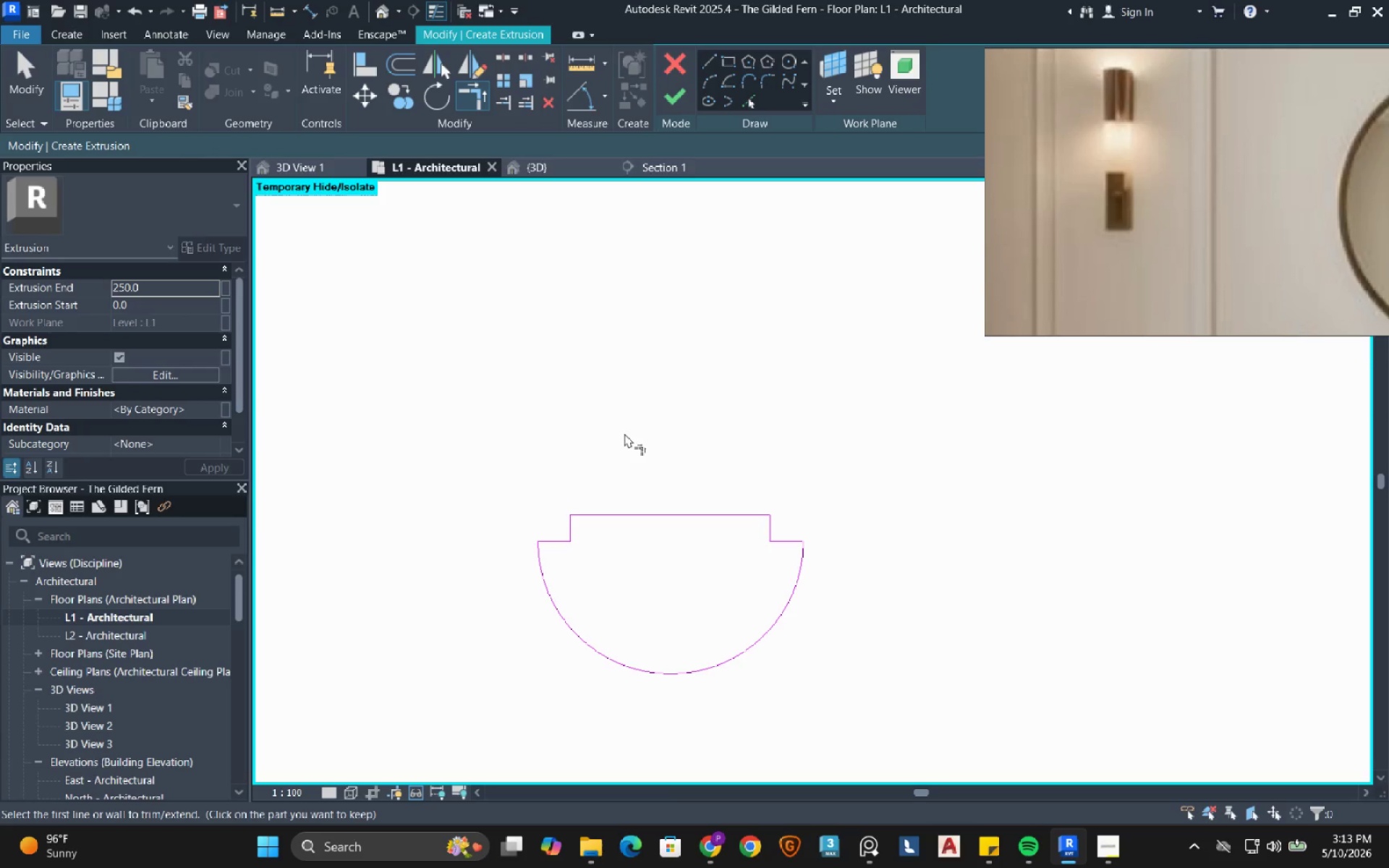 
key(Escape)
 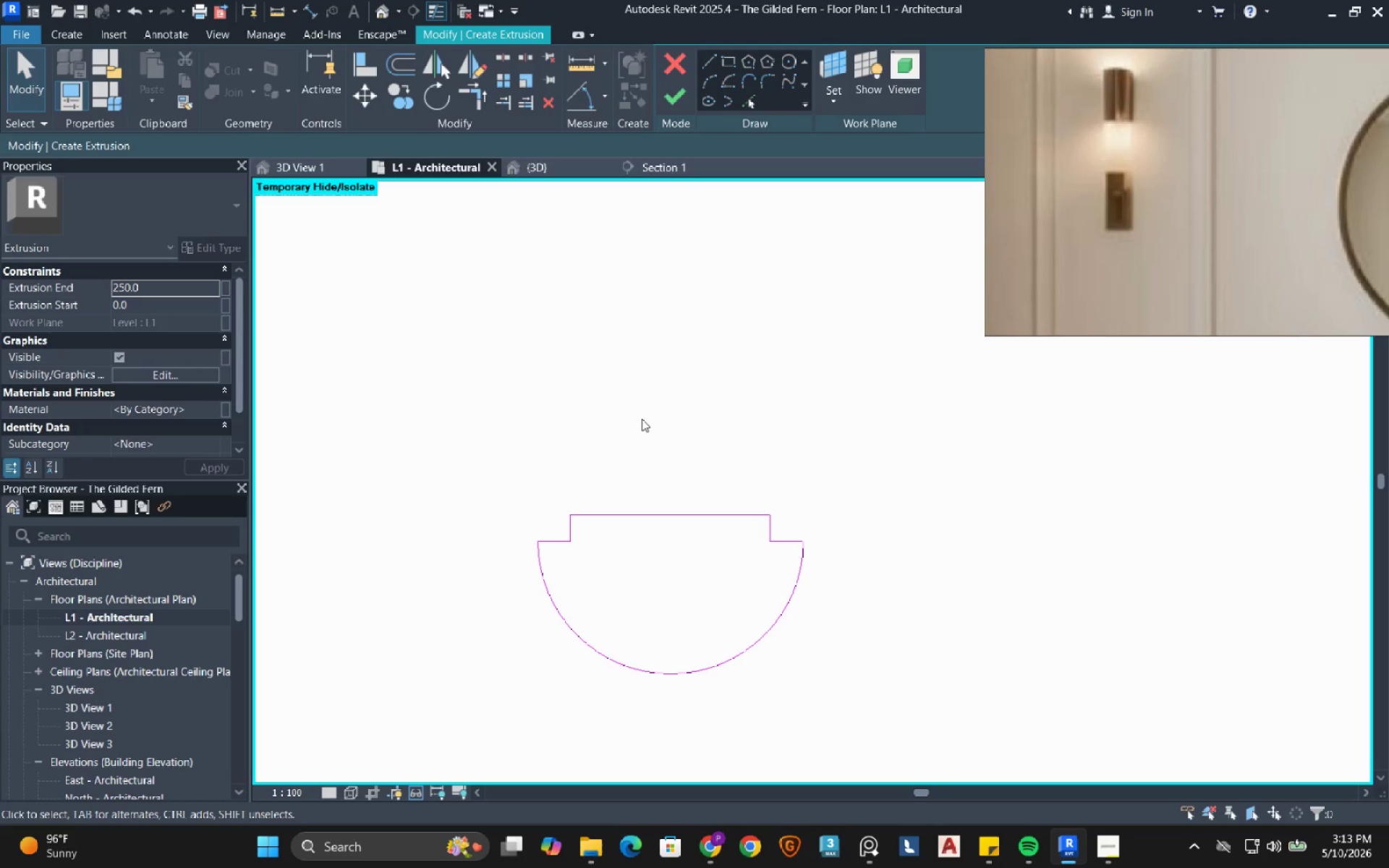 
wait(14.92)
 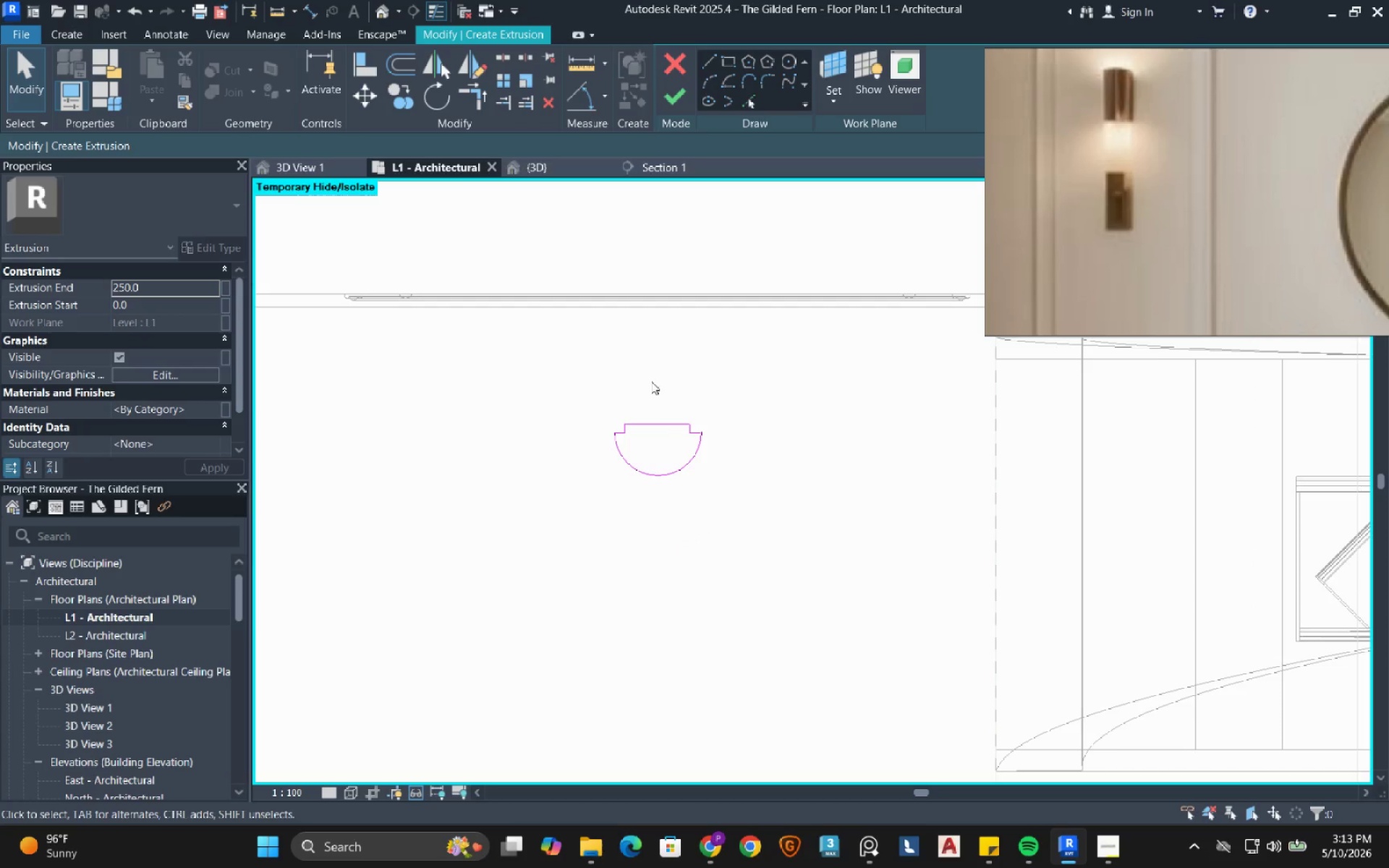 
key(Escape)
 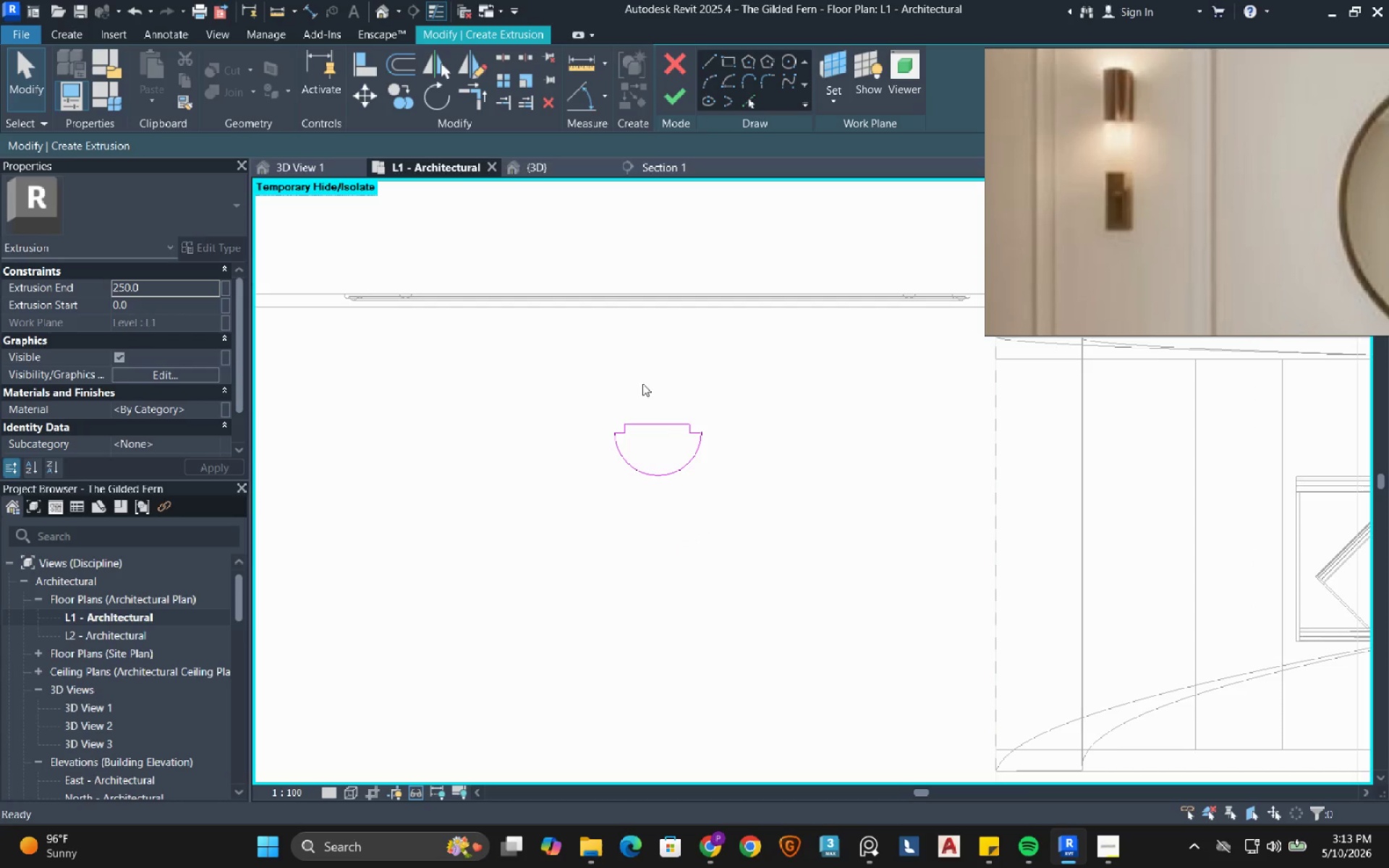 
scroll: coordinate [651, 380], scroll_direction: down, amount: 8.0
 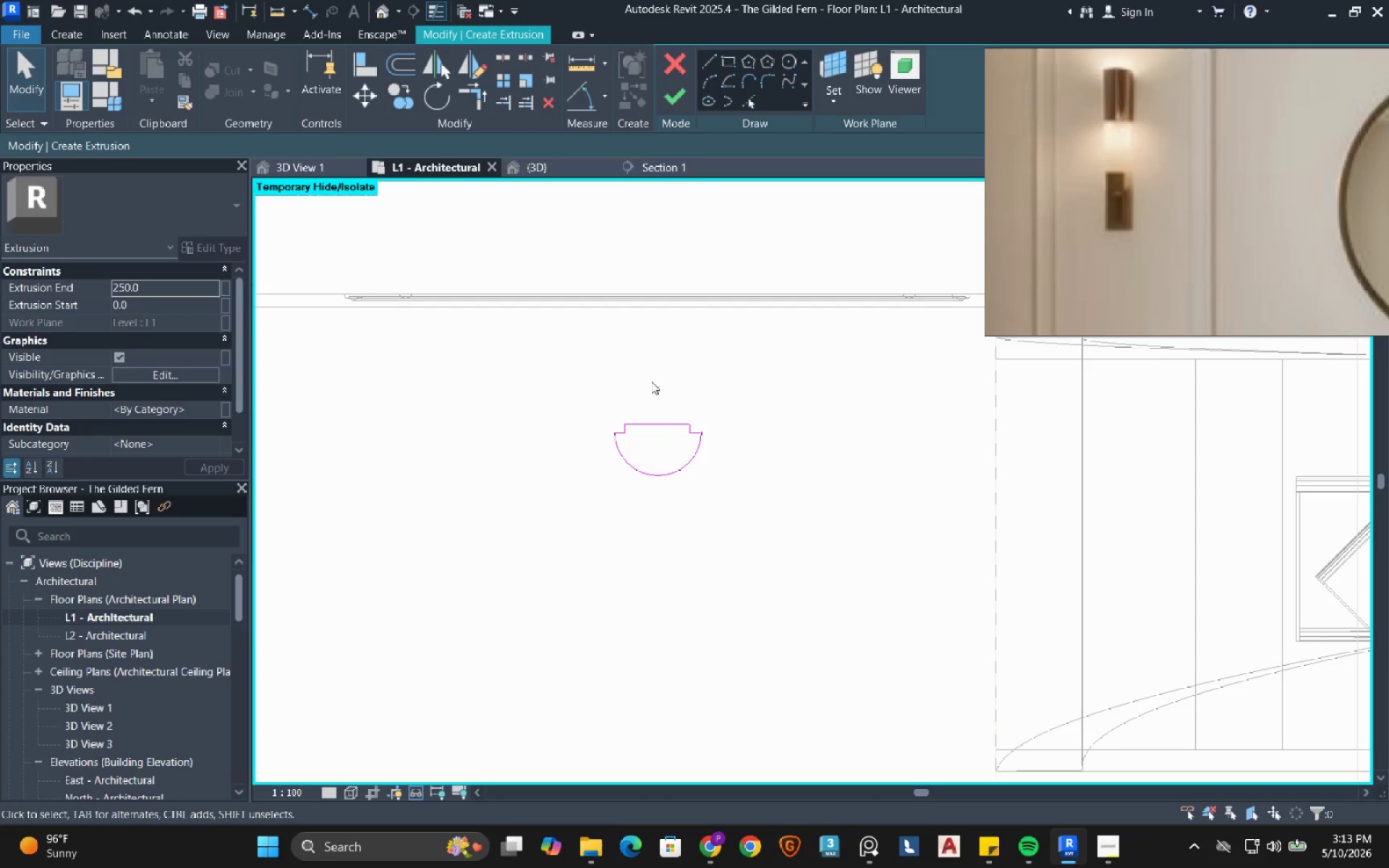 
key(Escape)
 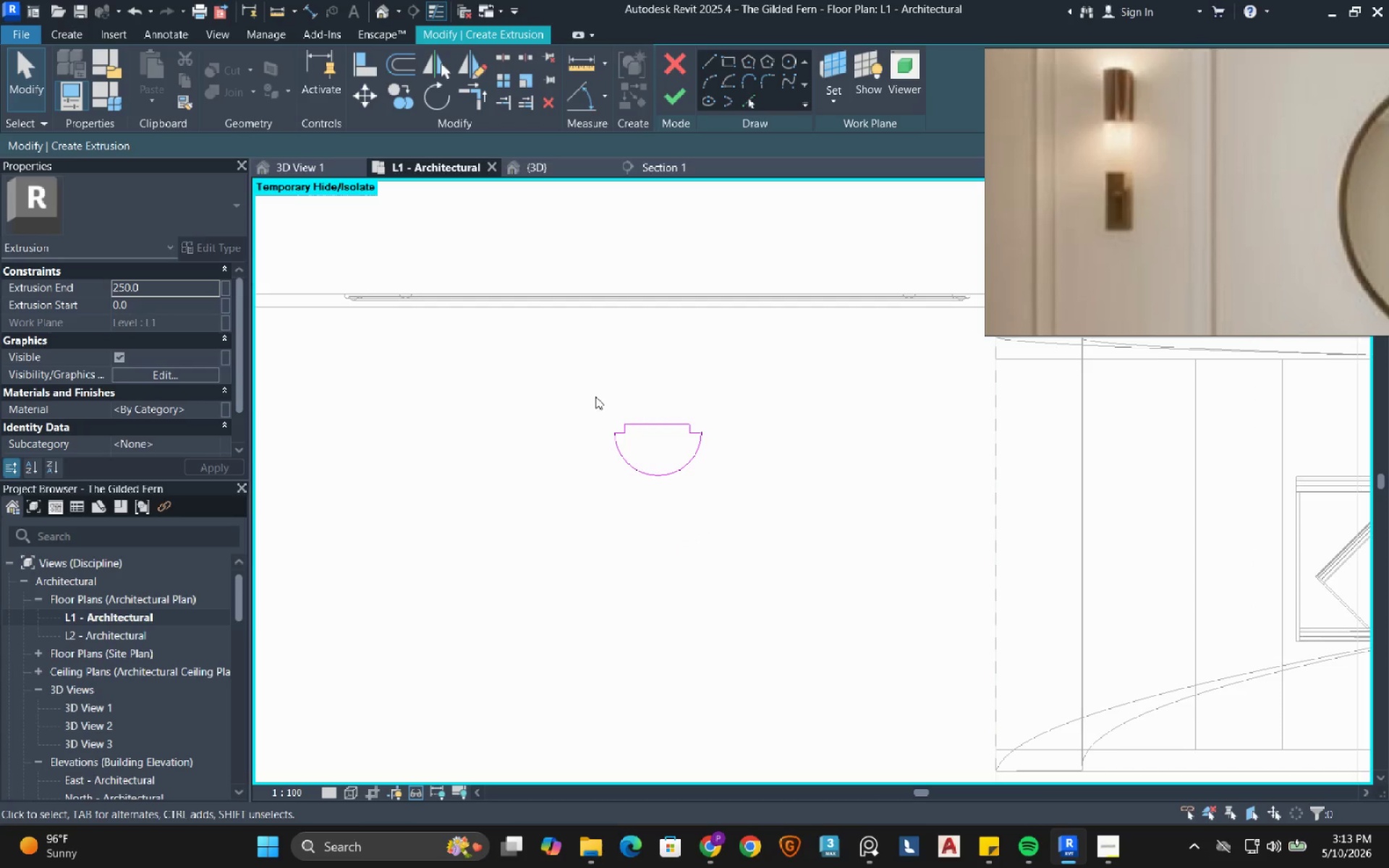 
left_click_drag(start_coordinate=[594, 396], to_coordinate=[729, 519])
 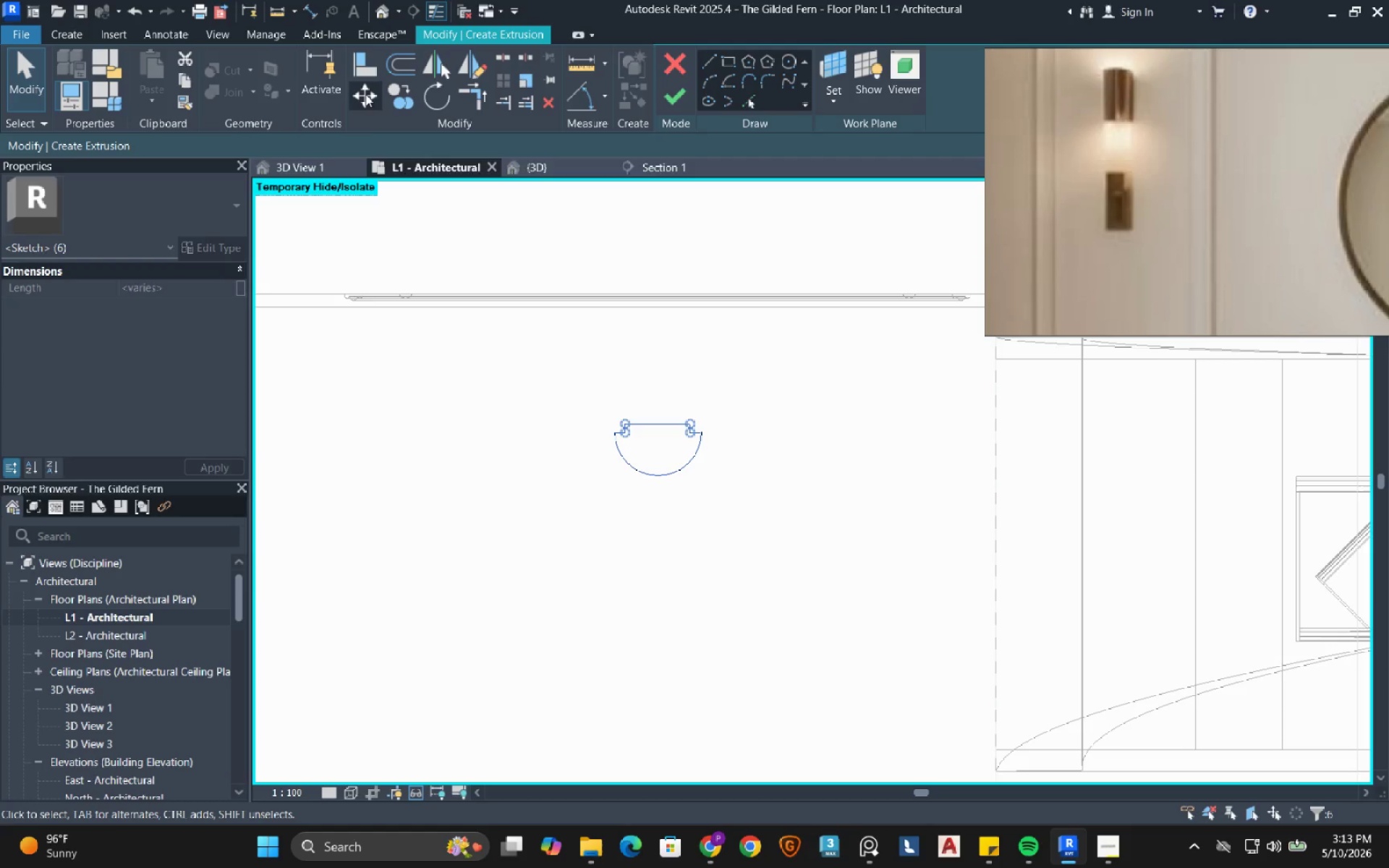 
left_click([363, 94])
 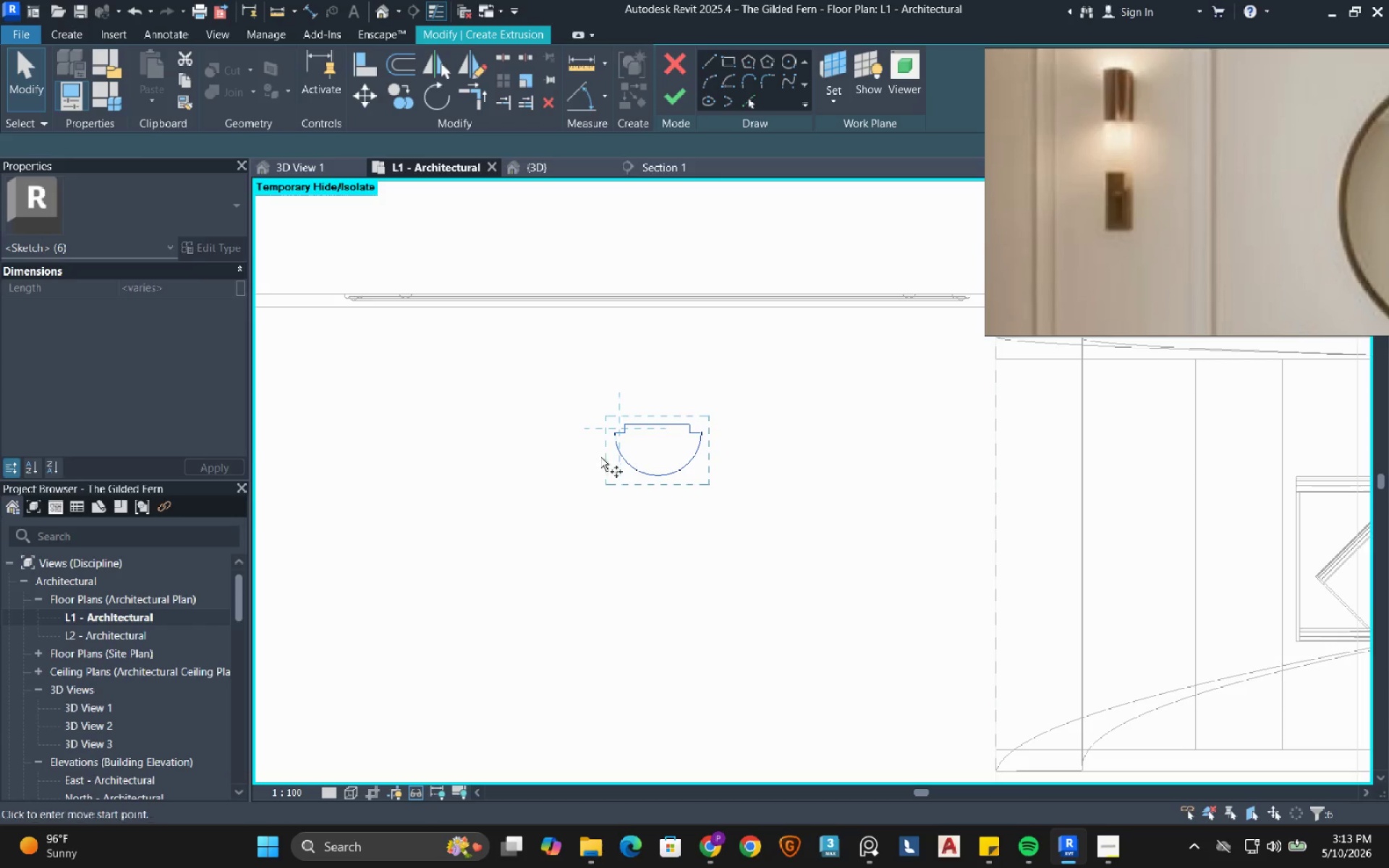 
scroll: coordinate [613, 451], scroll_direction: up, amount: 2.0
 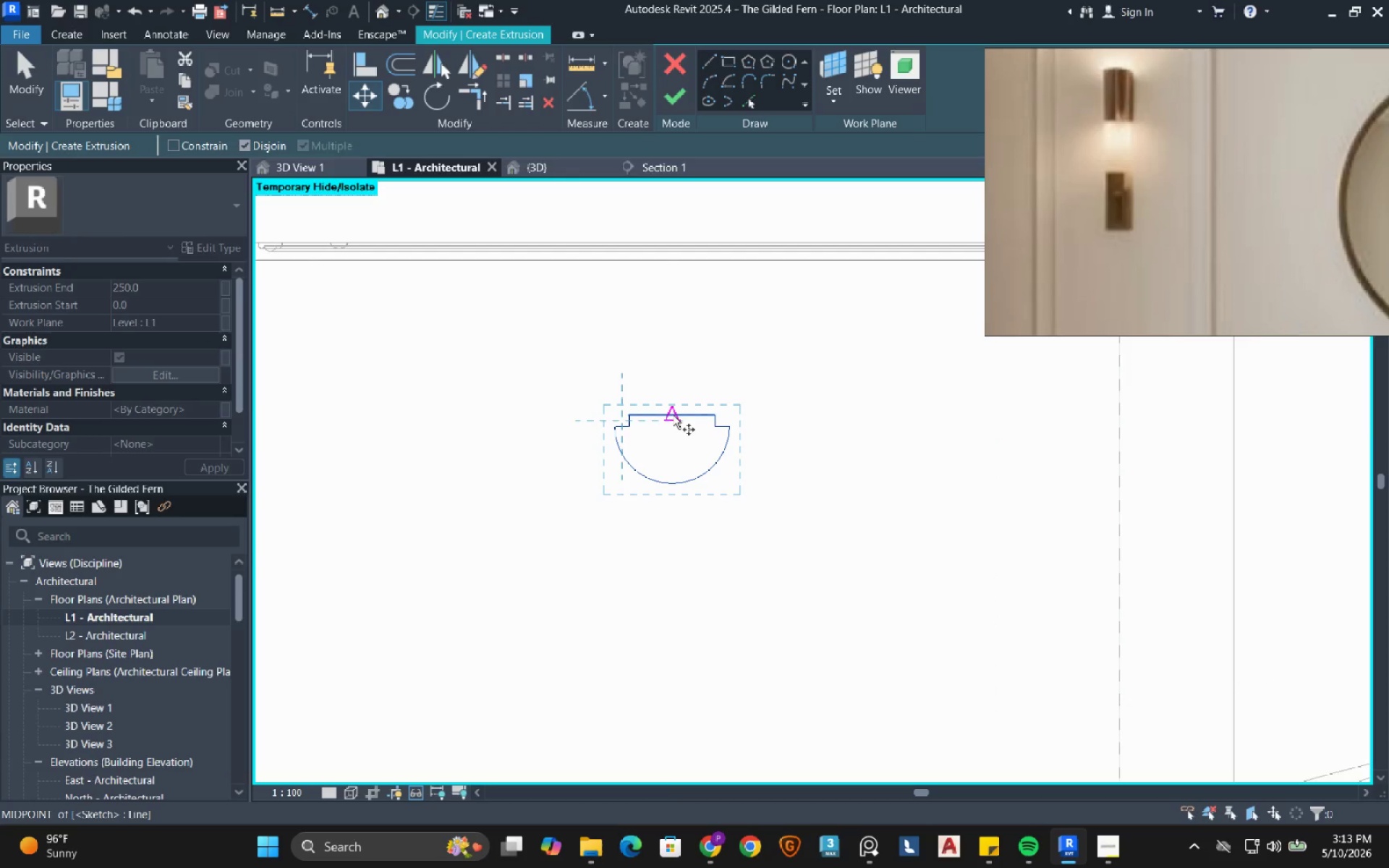 
left_click([672, 415])
 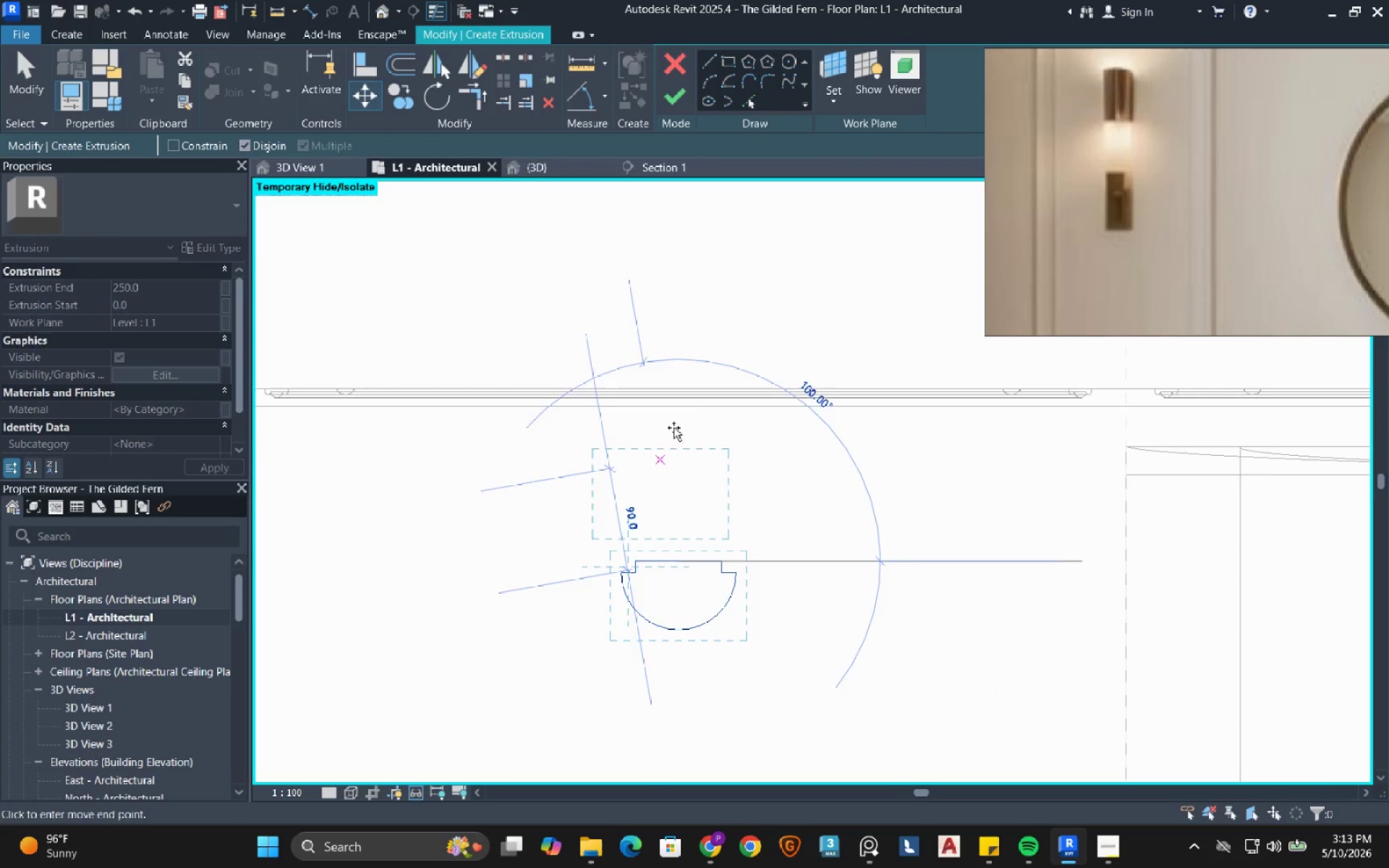 
scroll: coordinate [684, 391], scroll_direction: up, amount: 4.0
 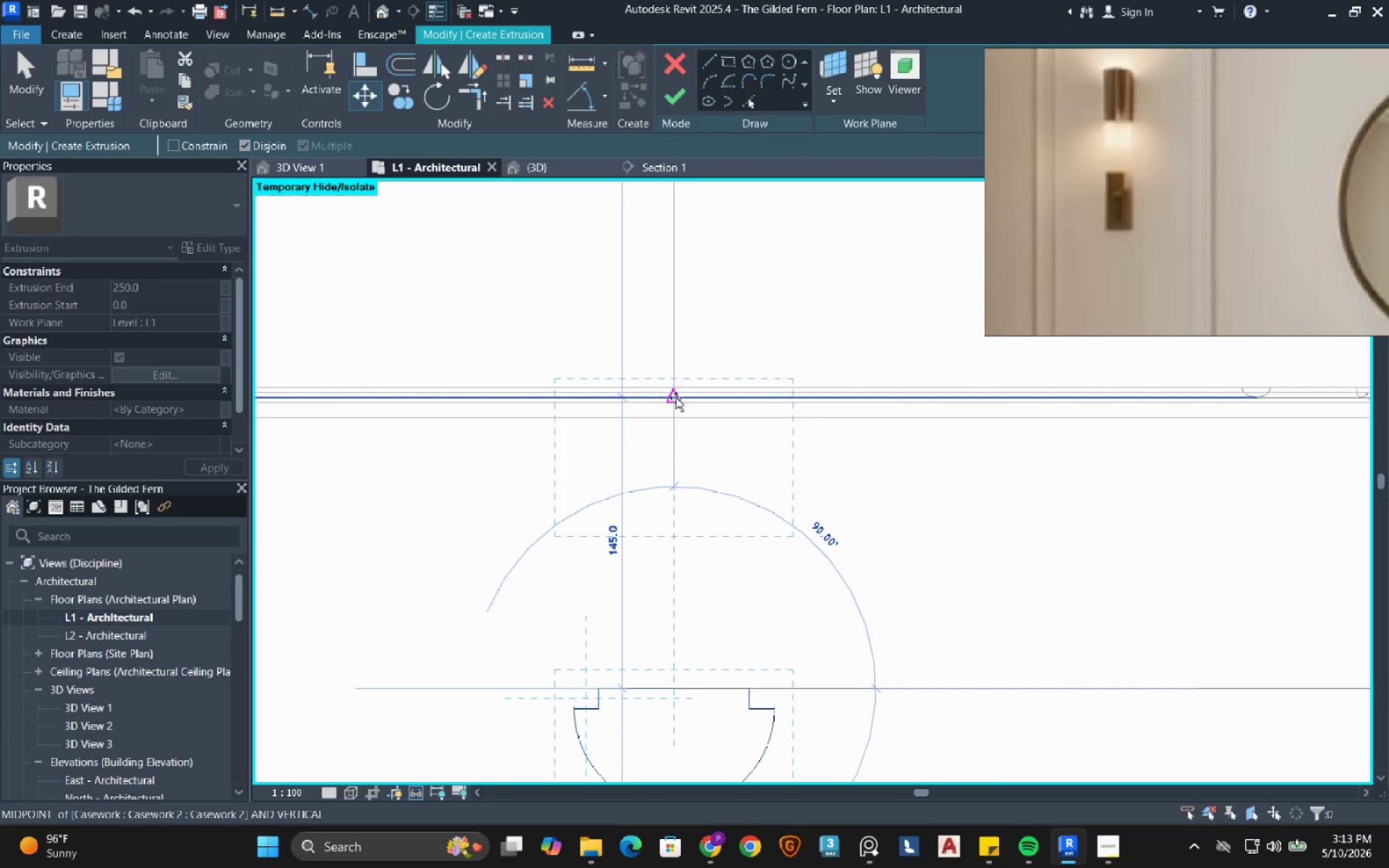 
scroll: coordinate [676, 398], scroll_direction: down, amount: 2.0
 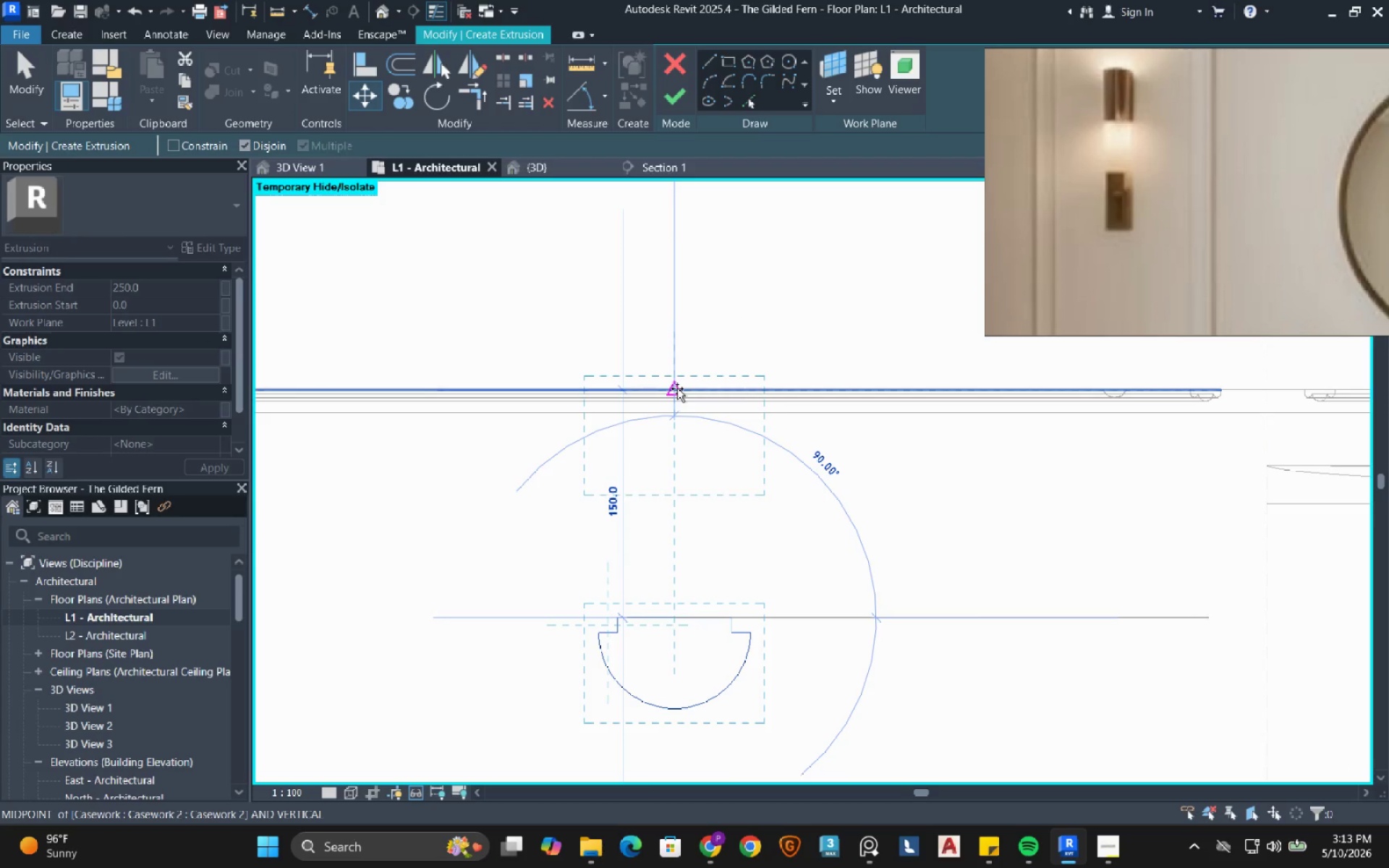 
left_click_drag(start_coordinate=[677, 388], to_coordinate=[394, 69])
 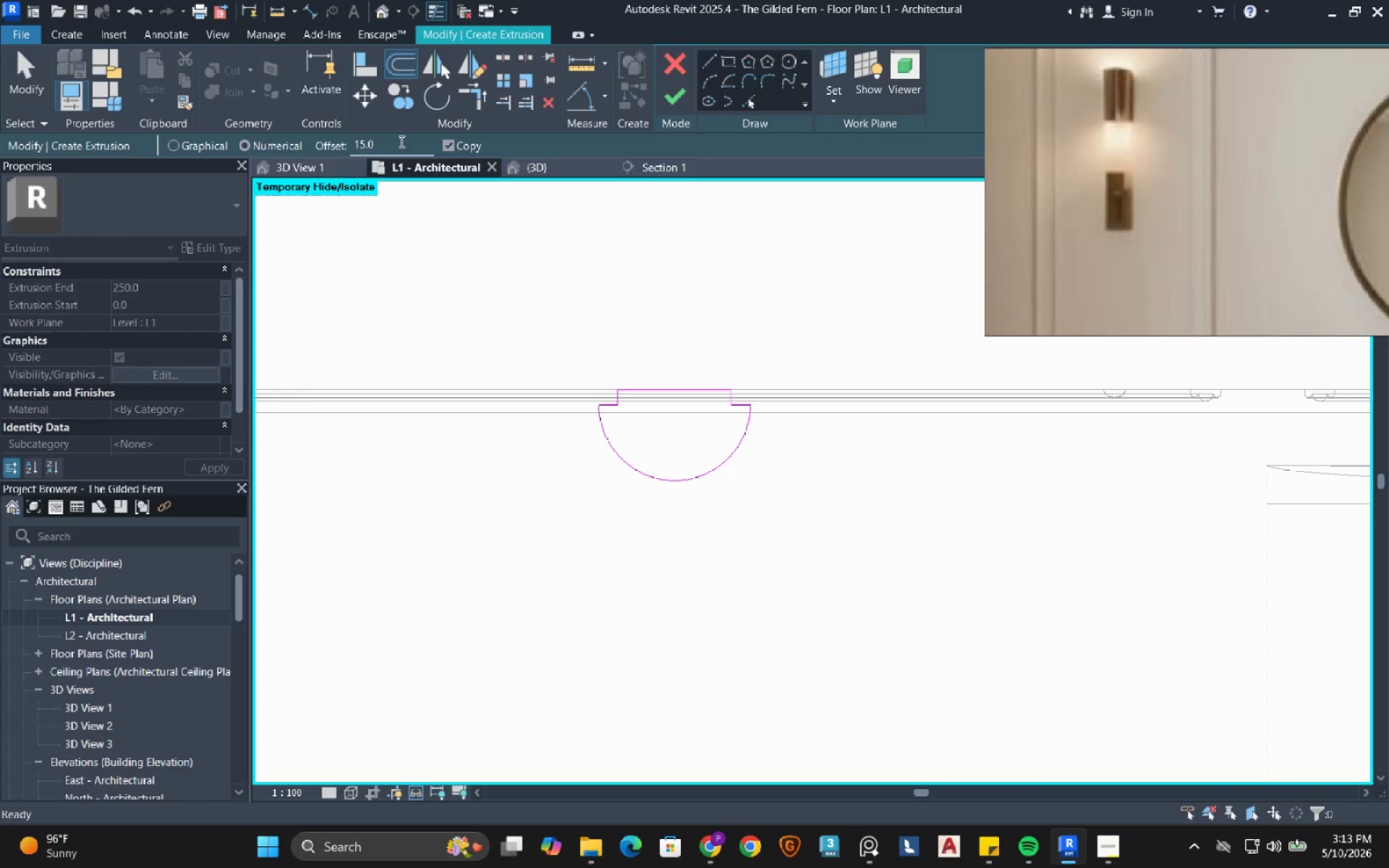 
key(Escape)
 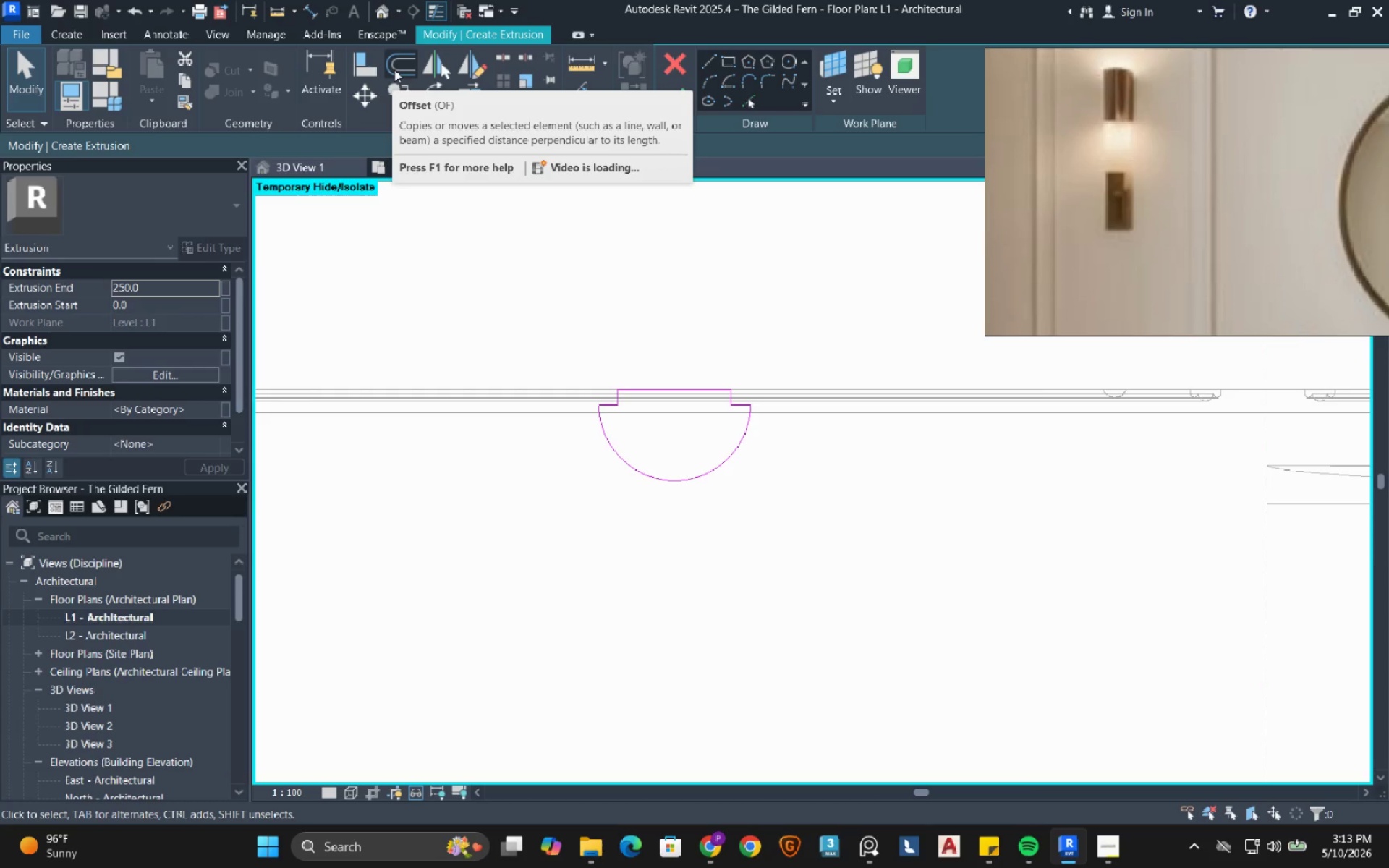 
left_click([394, 69])
 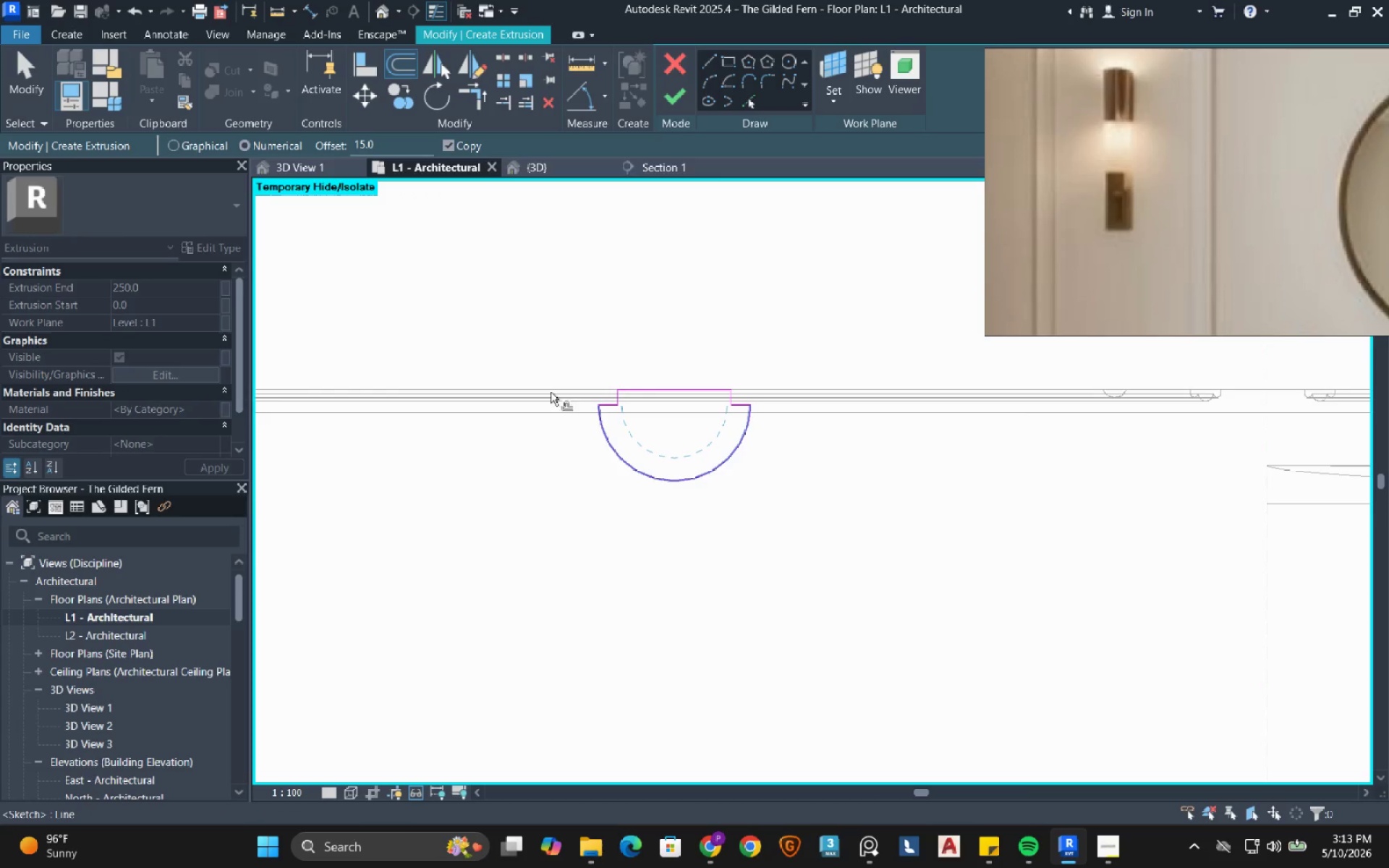 
double_click([405, 143])
 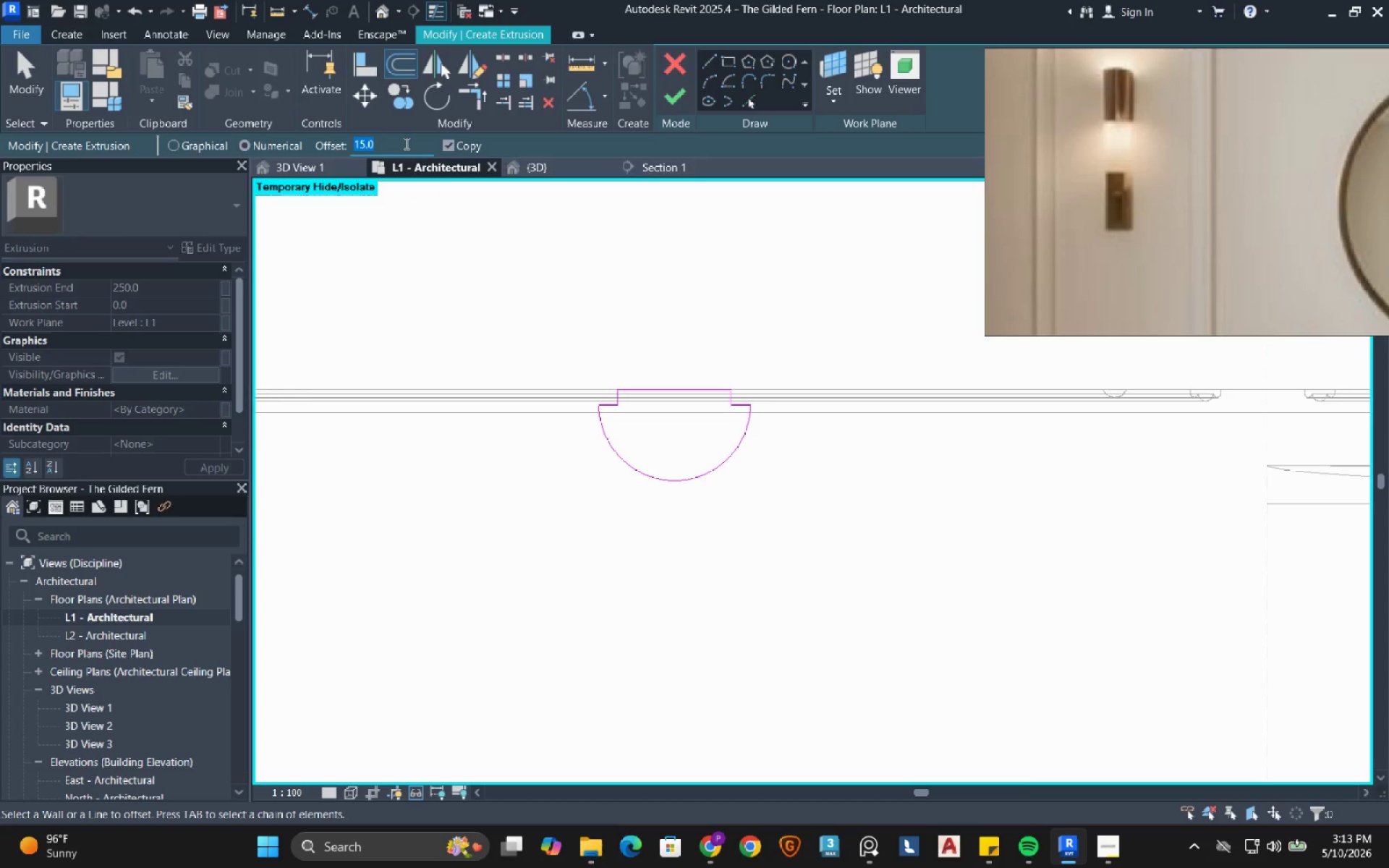 
key(5)
 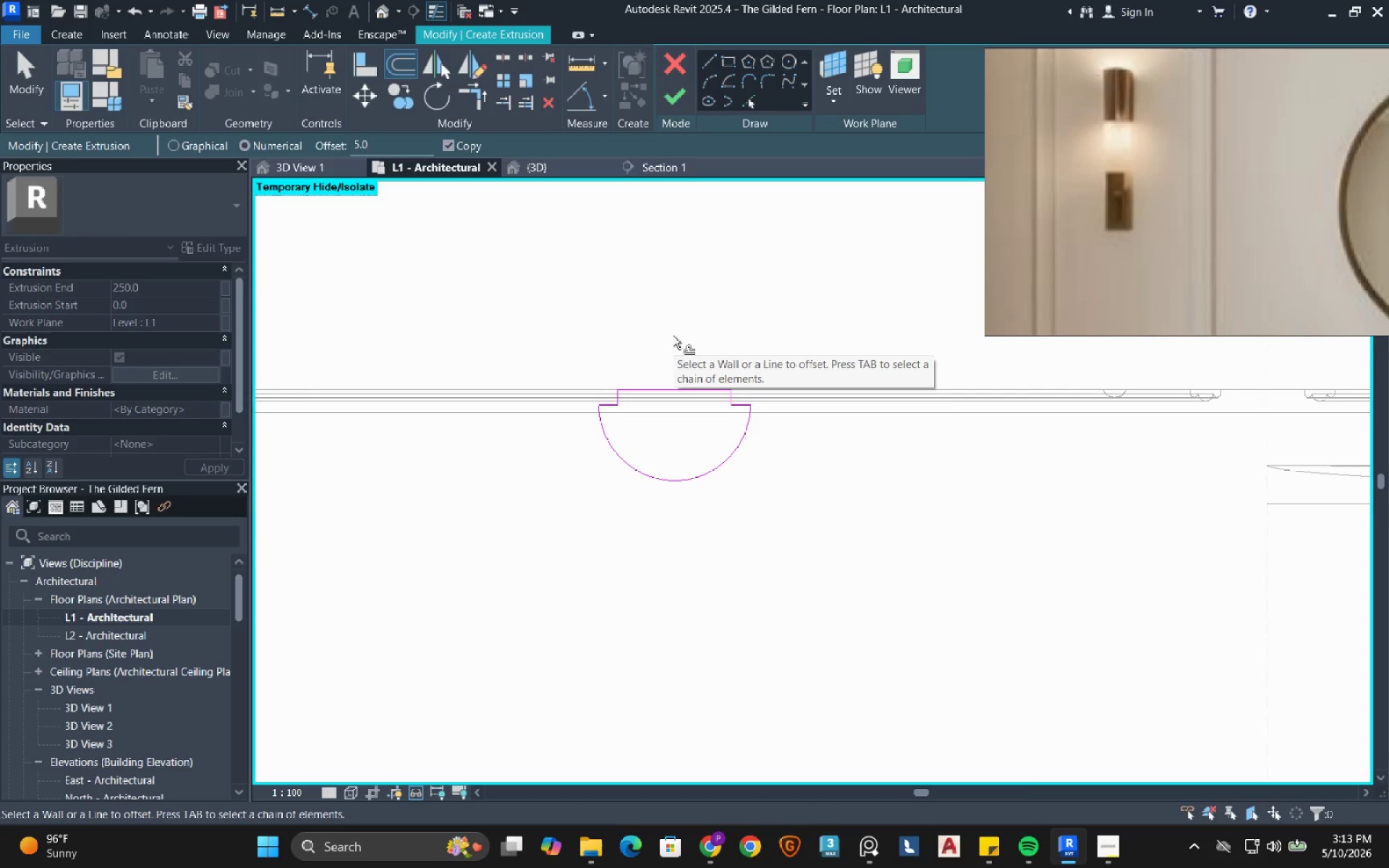 
wait(10.78)
 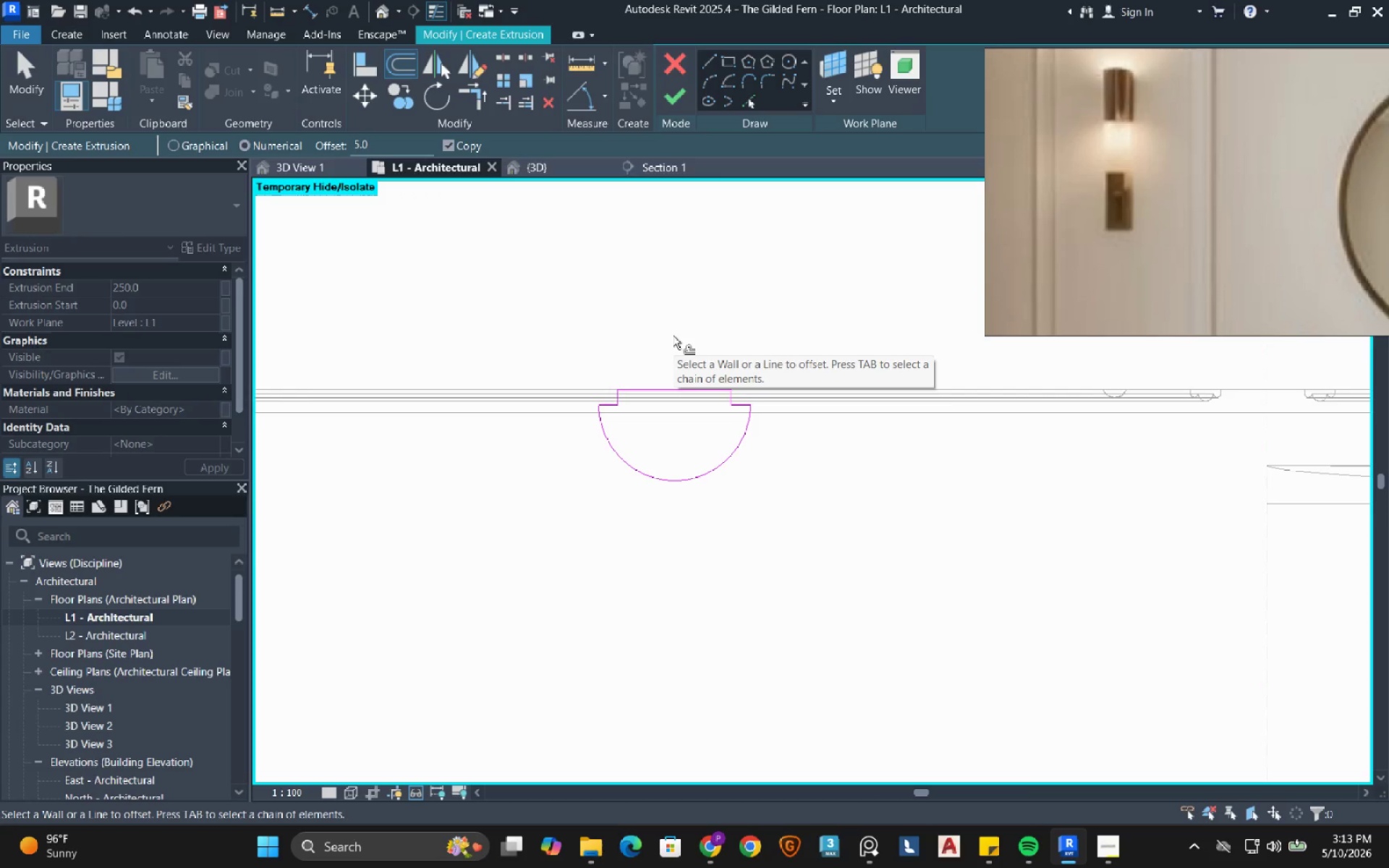 
scroll: coordinate [644, 449], scroll_direction: up, amount: 2.0
 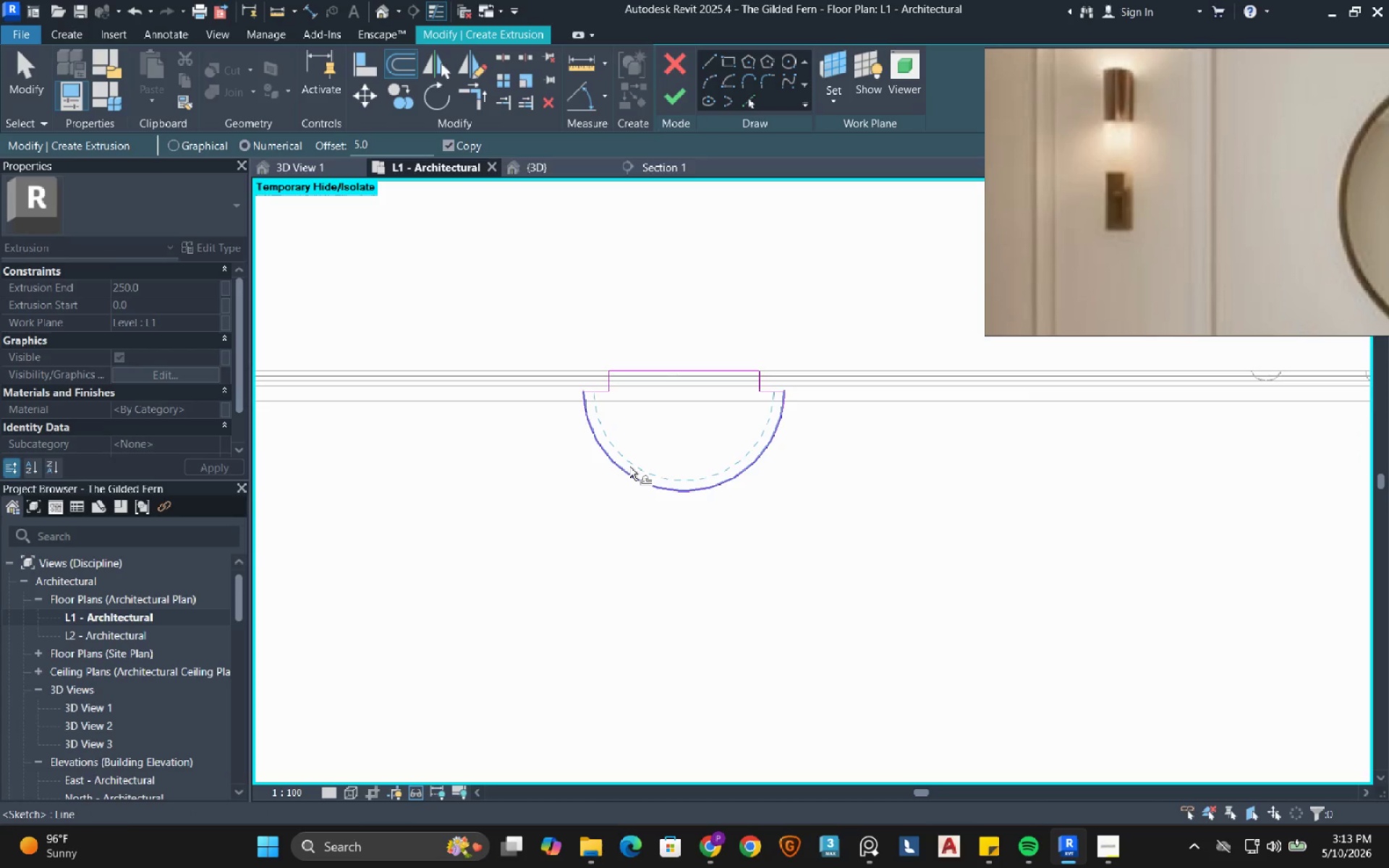 
key(Tab)
 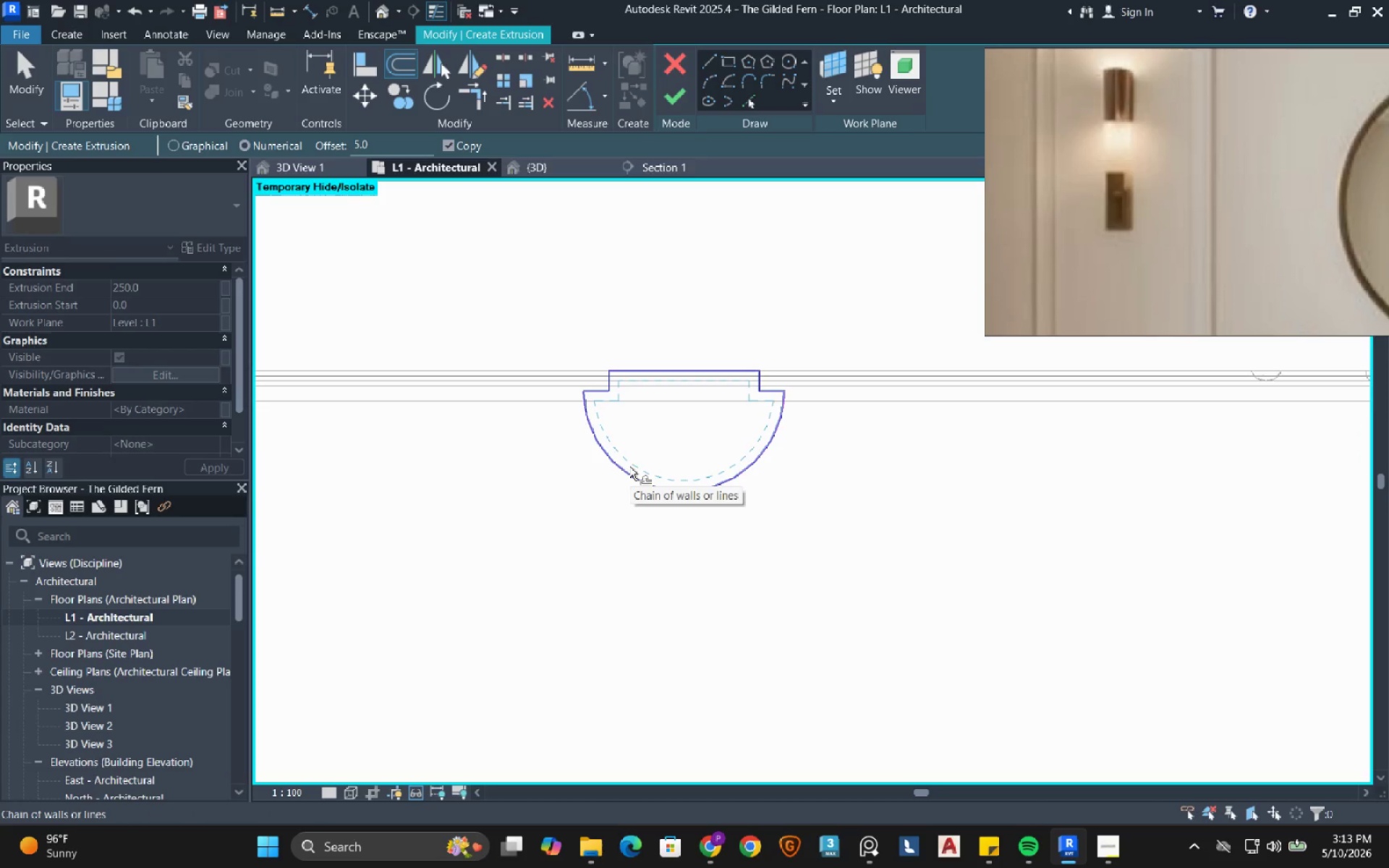 
wait(10.2)
 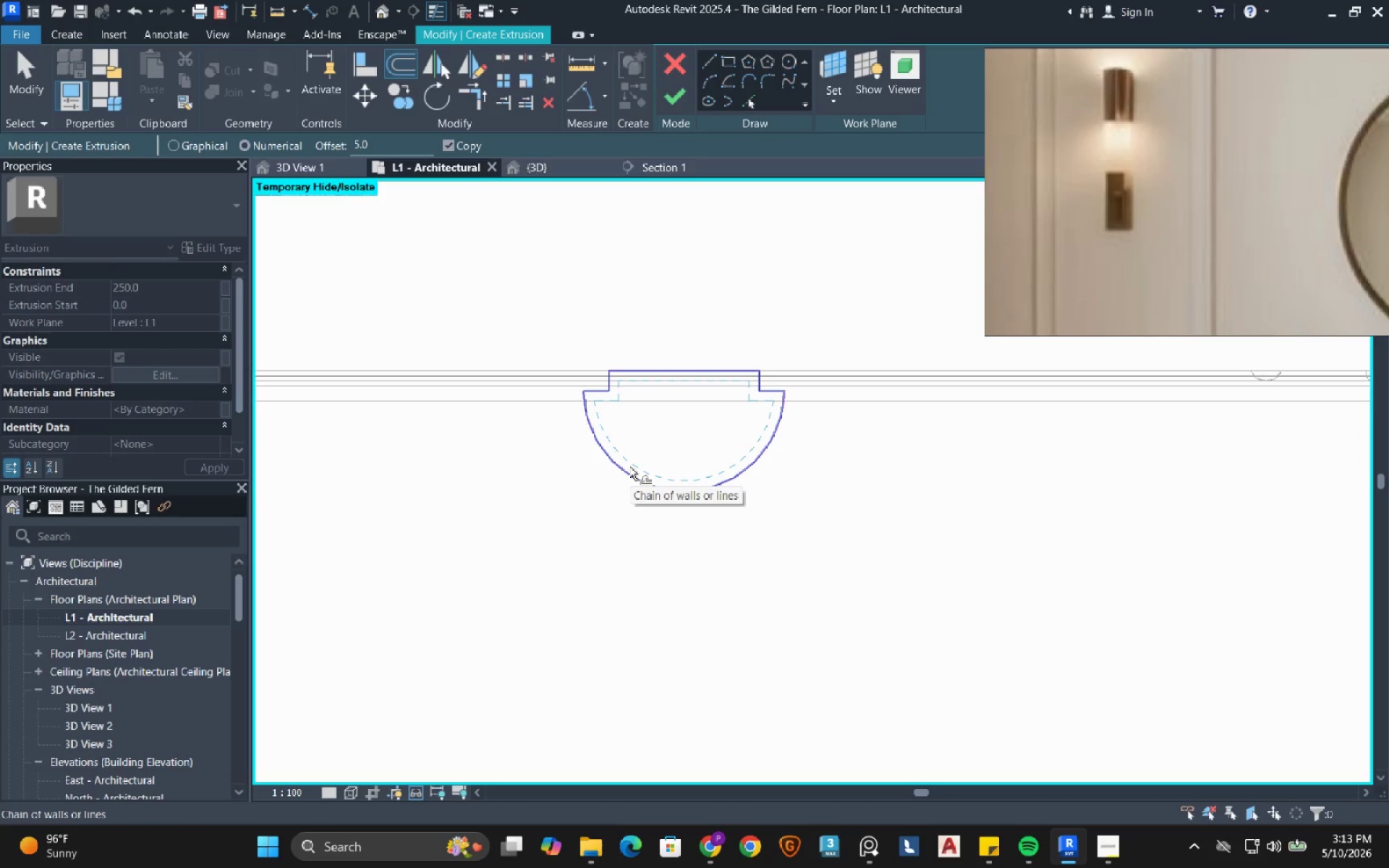 
scroll: coordinate [614, 446], scroll_direction: up, amount: 4.0
 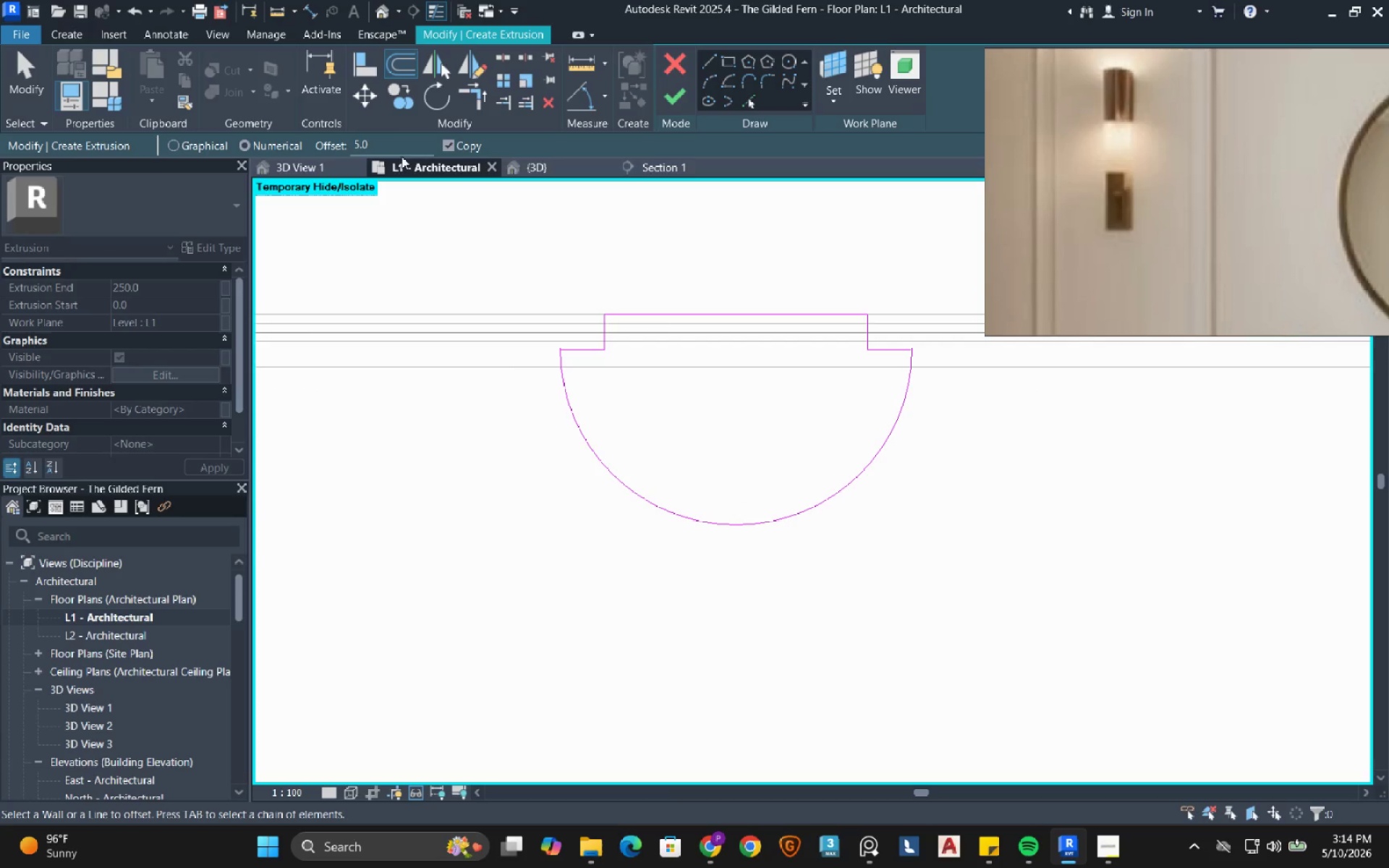 
left_click_drag(start_coordinate=[397, 147], to_coordinate=[397, 153])
 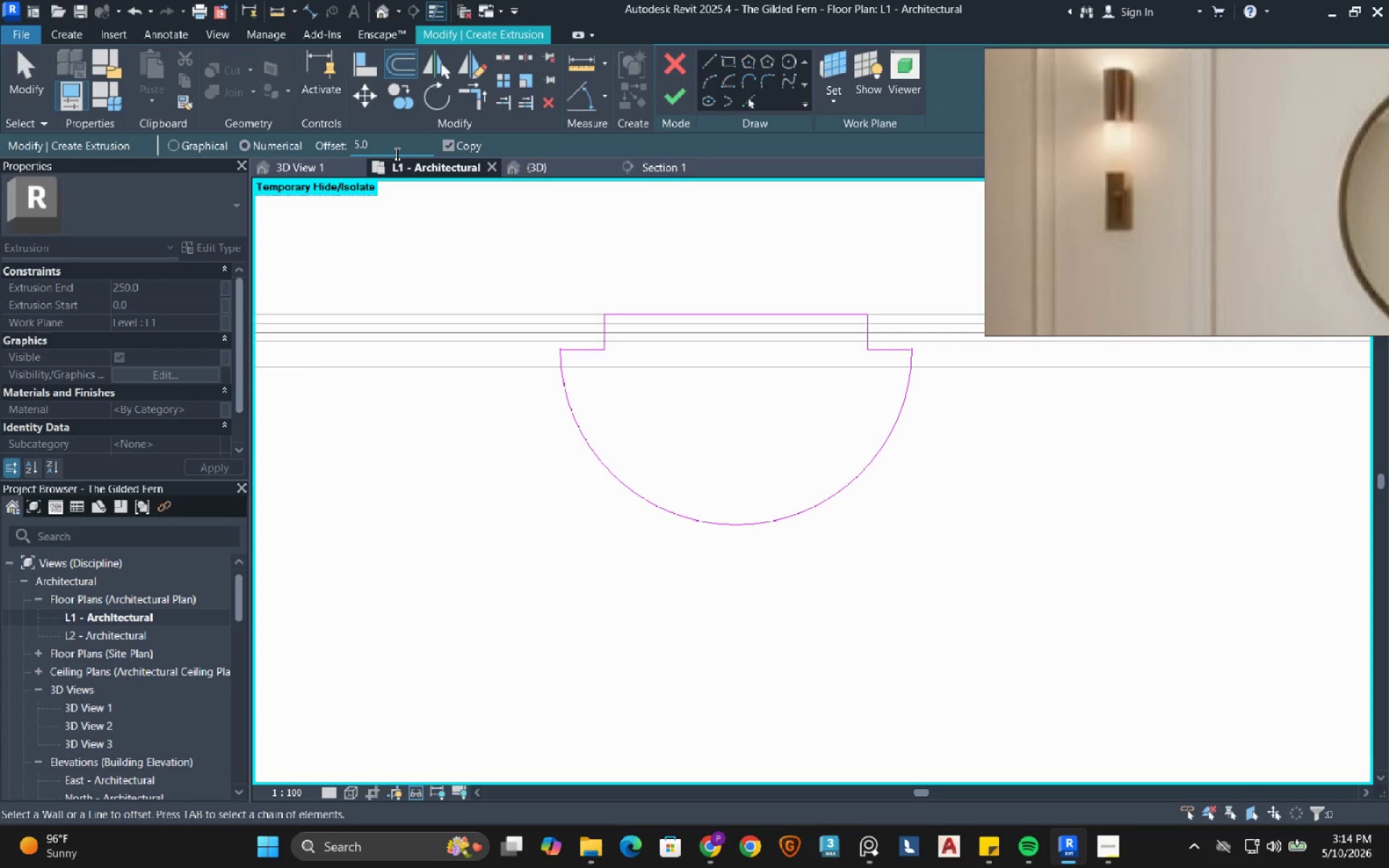 
key(Control+ControlLeft)
 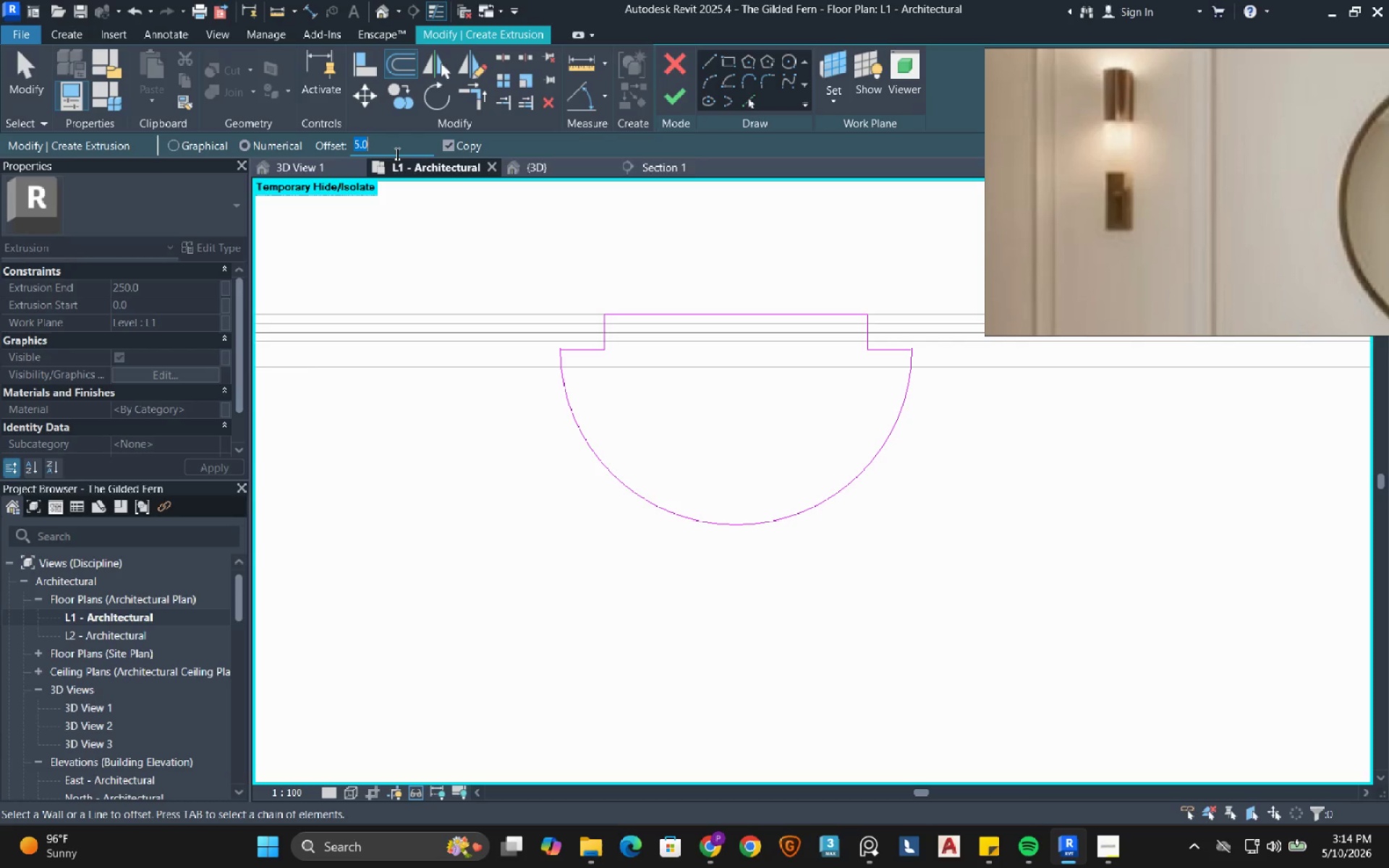 
key(Control+A)
 